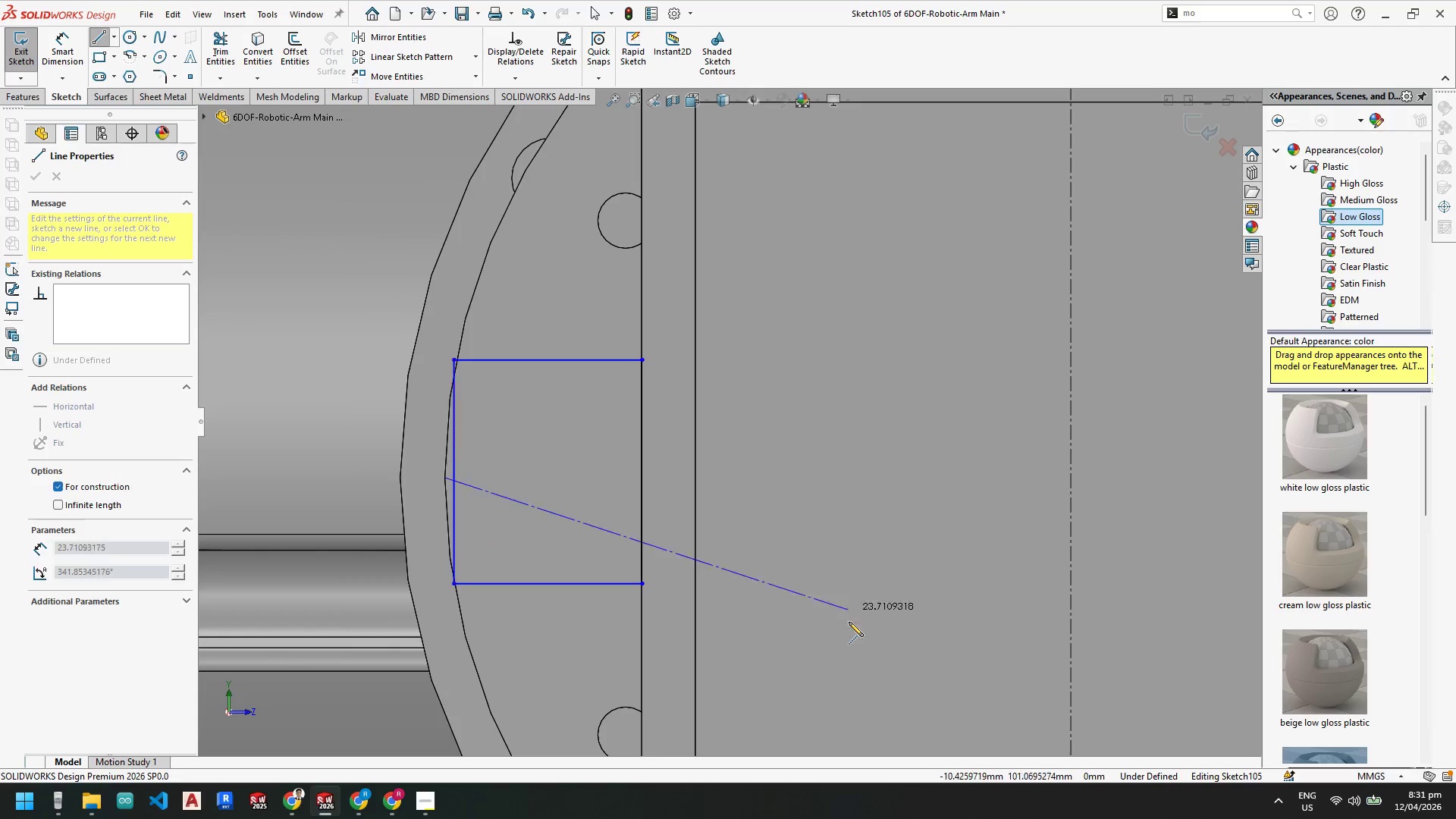 
scroll: coordinate [872, 534], scroll_direction: up, amount: 6.0
 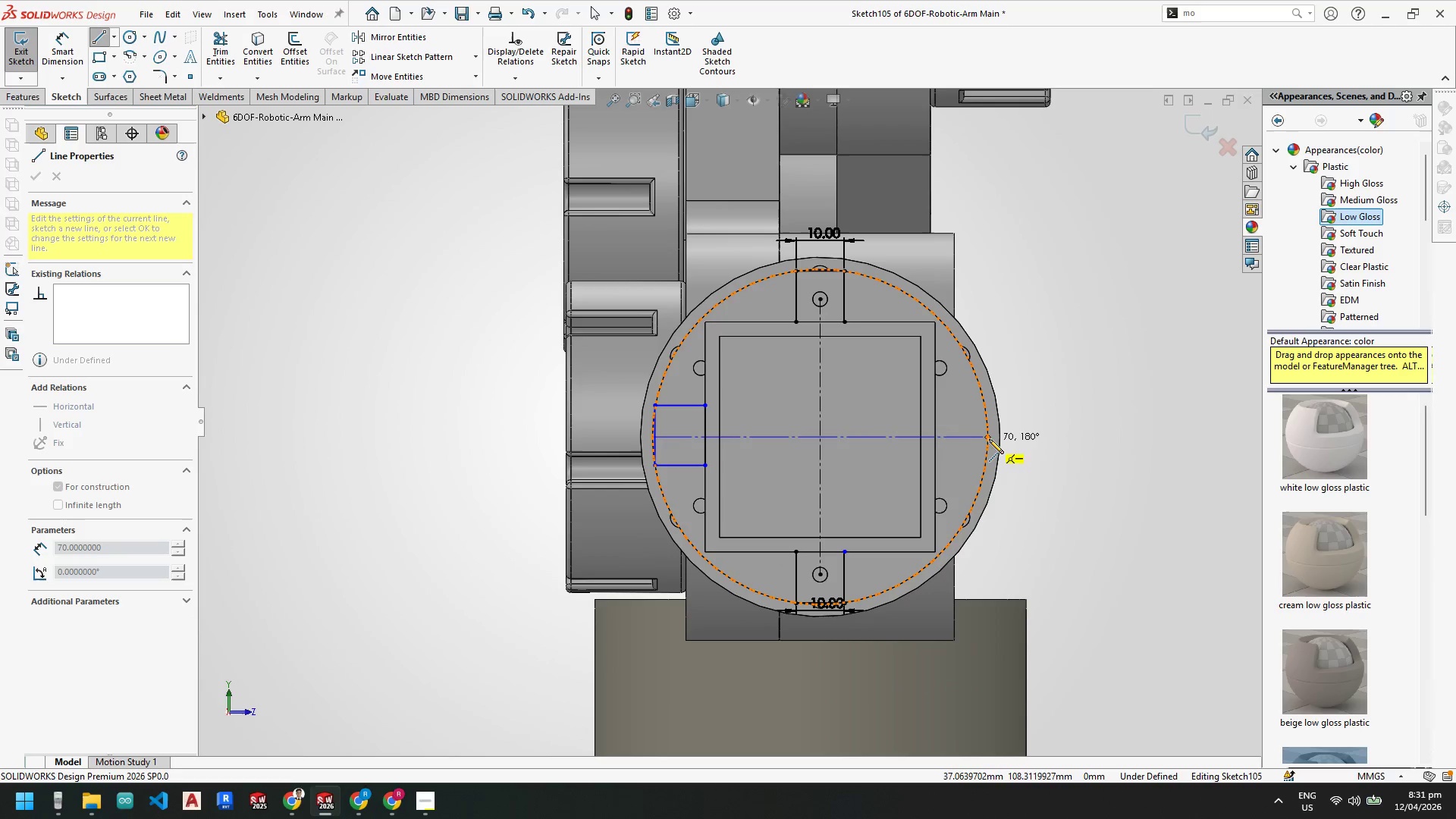 
left_click([990, 438])
 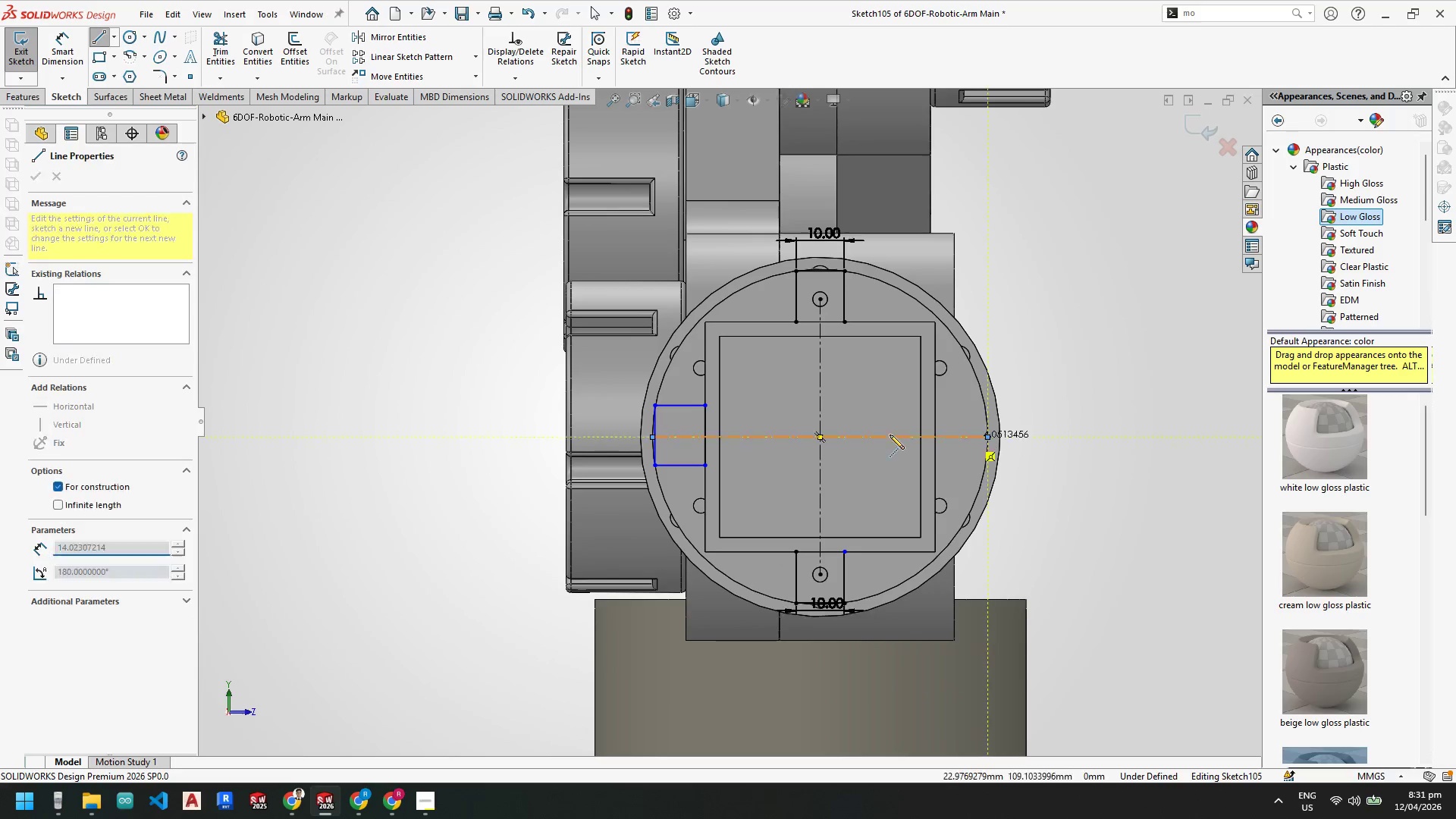 
key(Escape)
 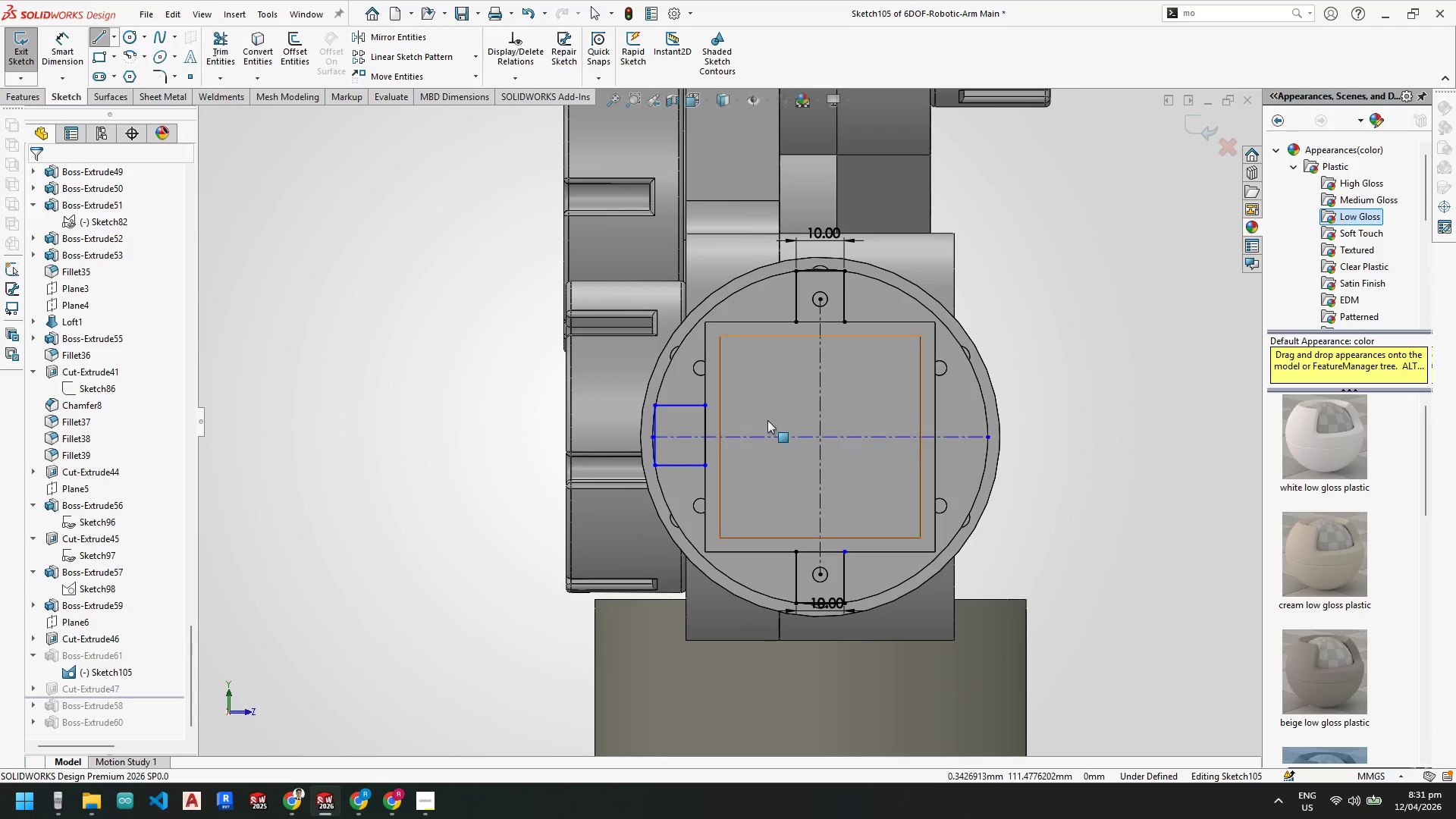 
key(Escape)
 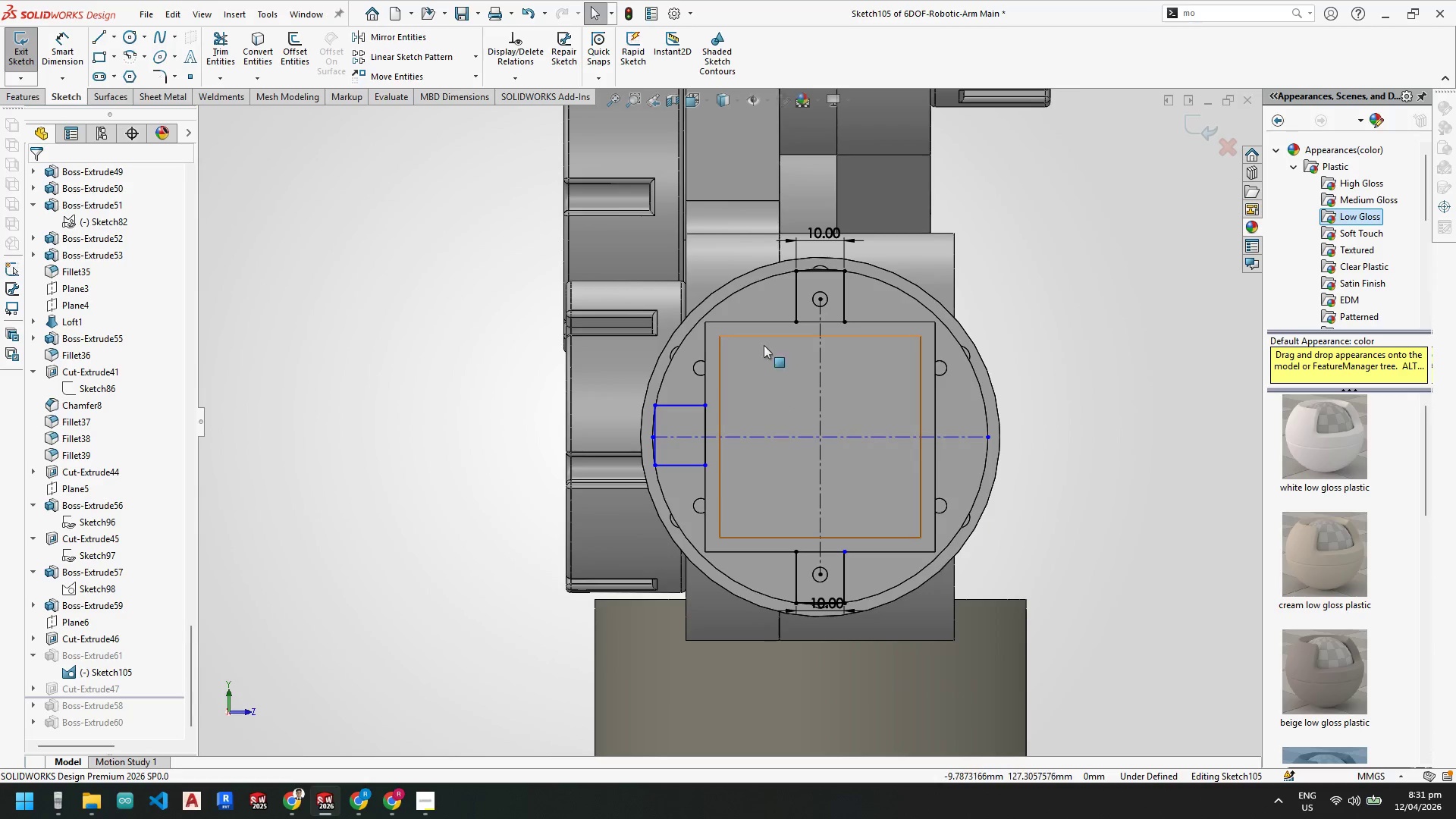 
hold_key(key=Escape, duration=1.27)
 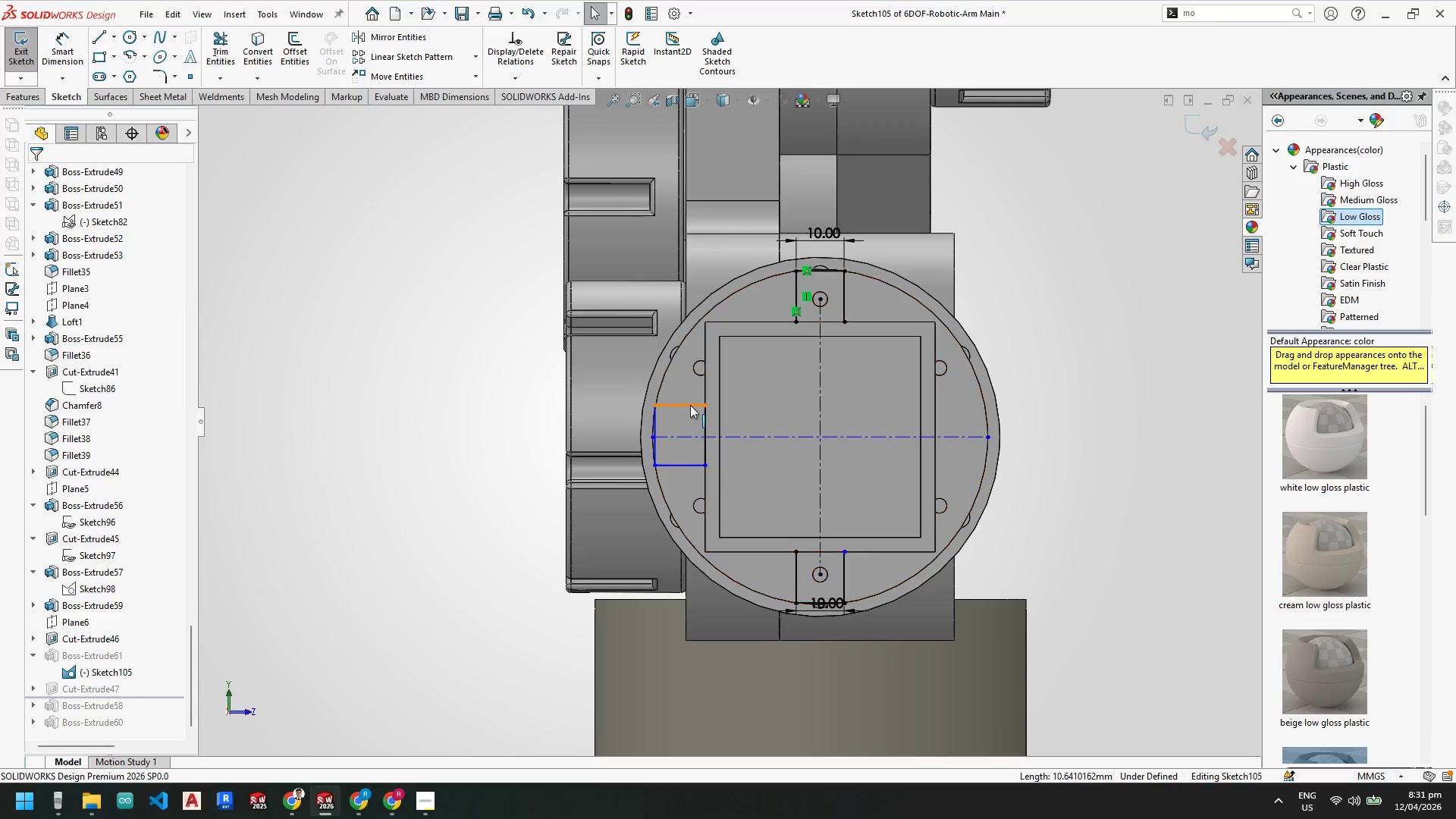 
key(Escape)
 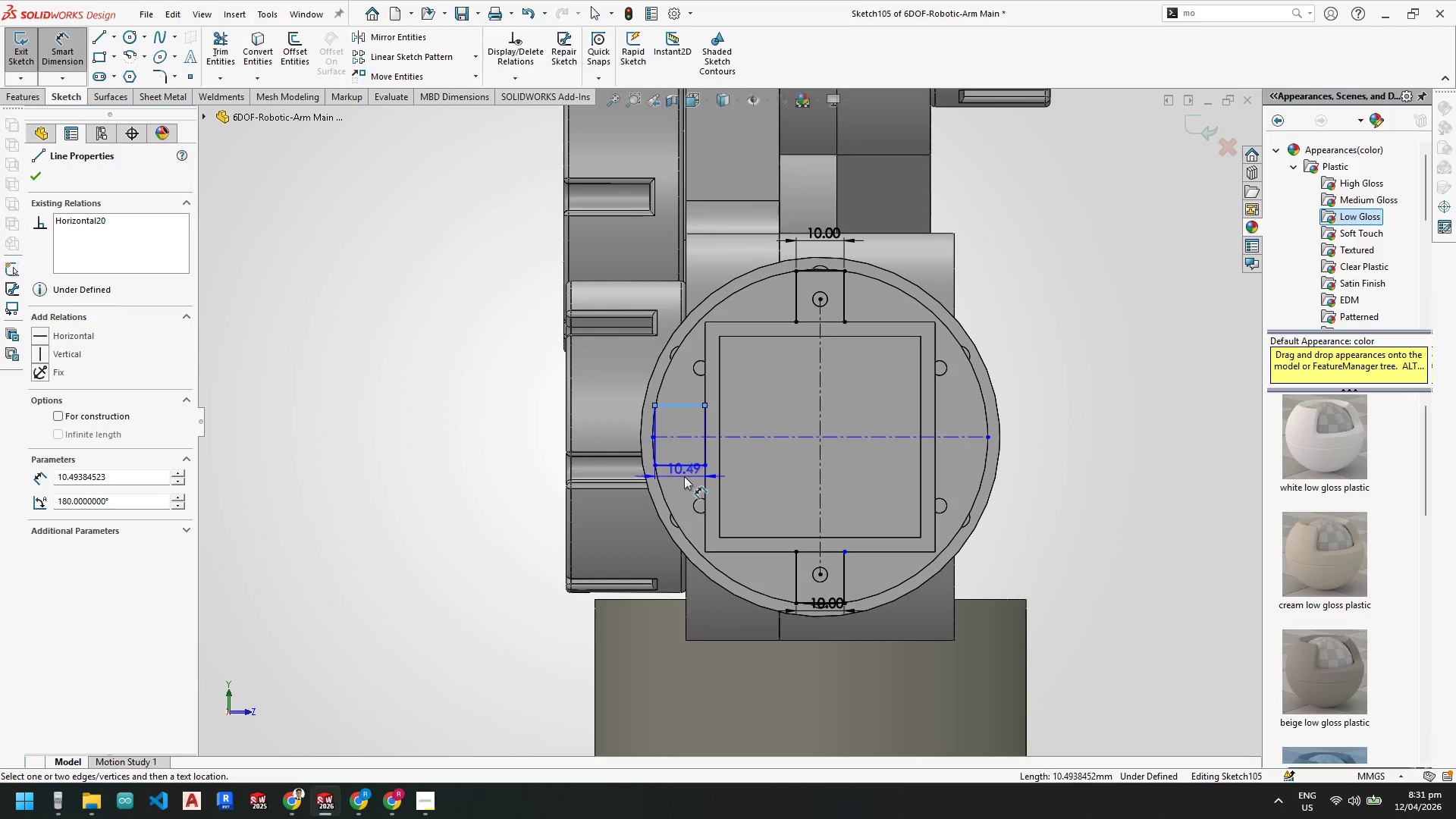 
left_click_drag(start_coordinate=[685, 466], to_coordinate=[681, 466])
 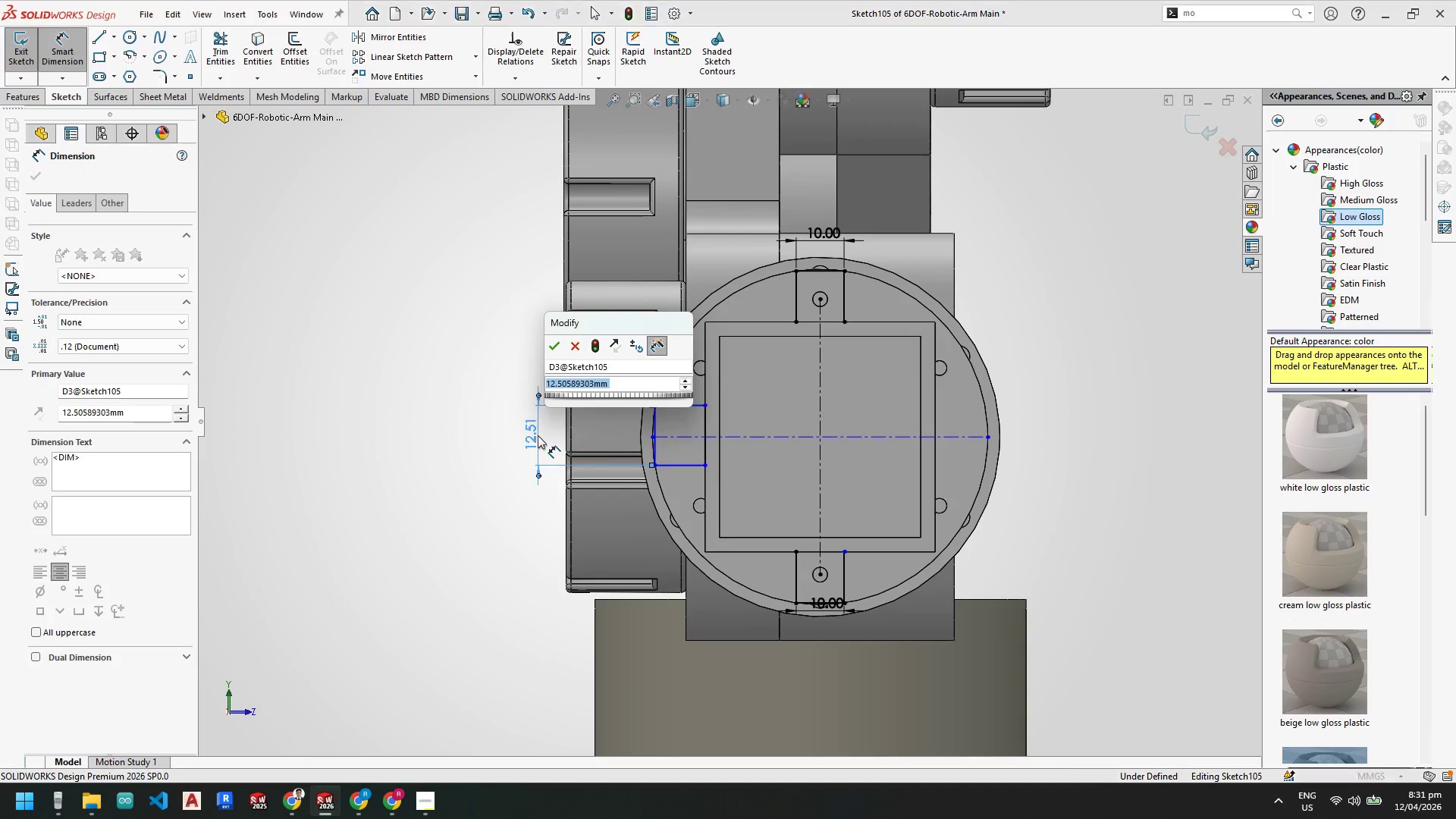 
key(Numpad1)
 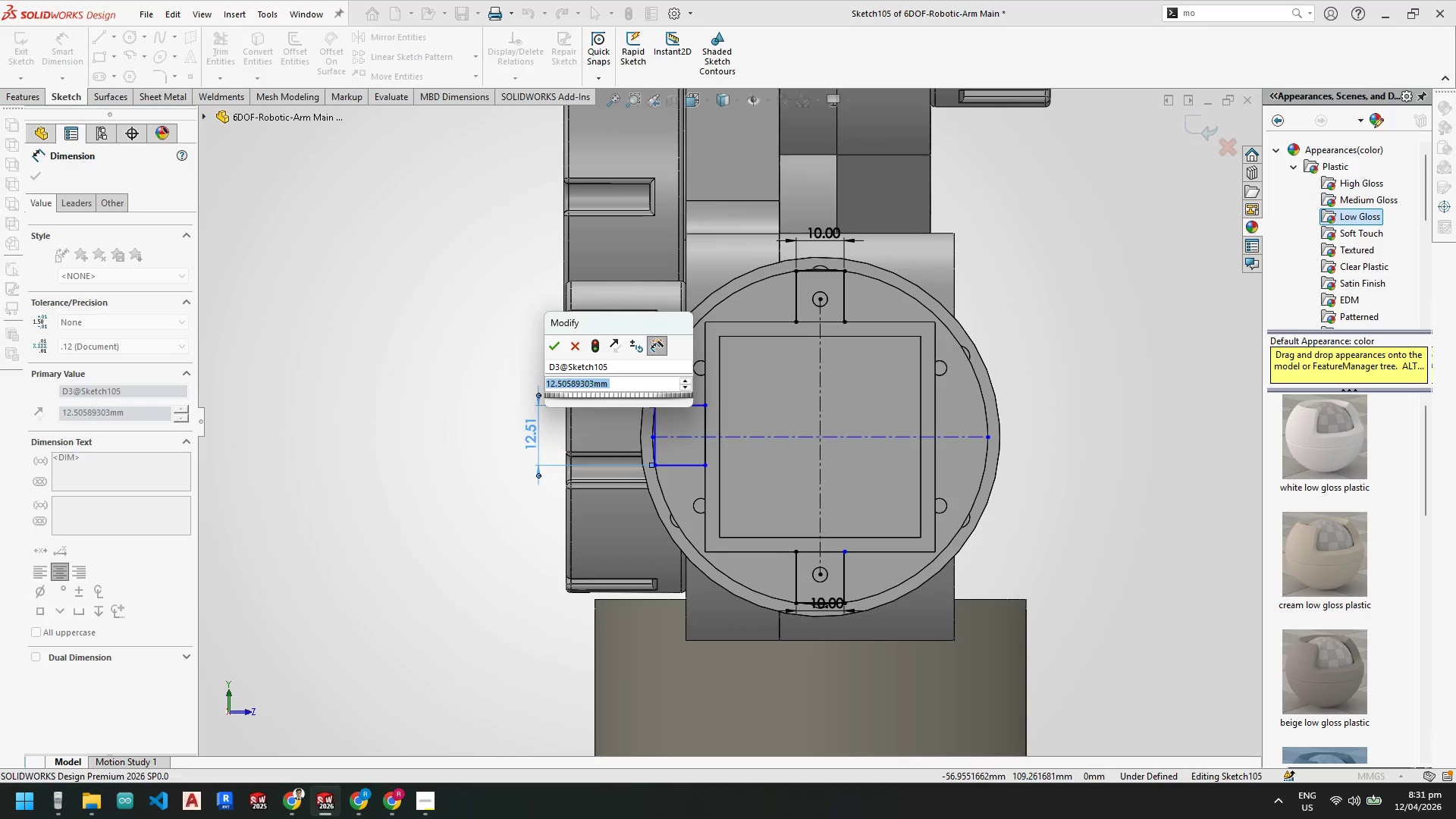 
key(Numpad0)
 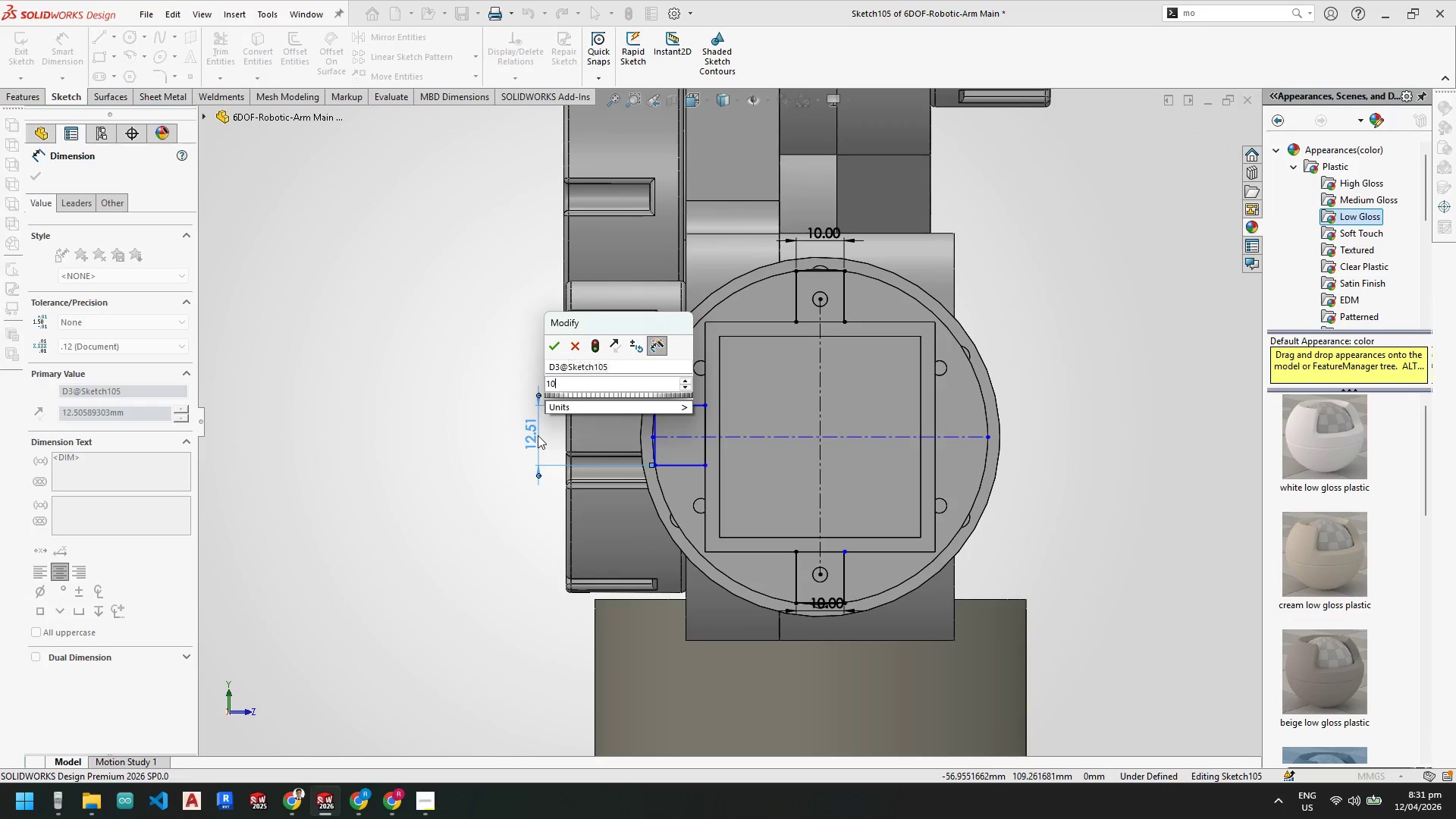 
key(NumpadEnter)
 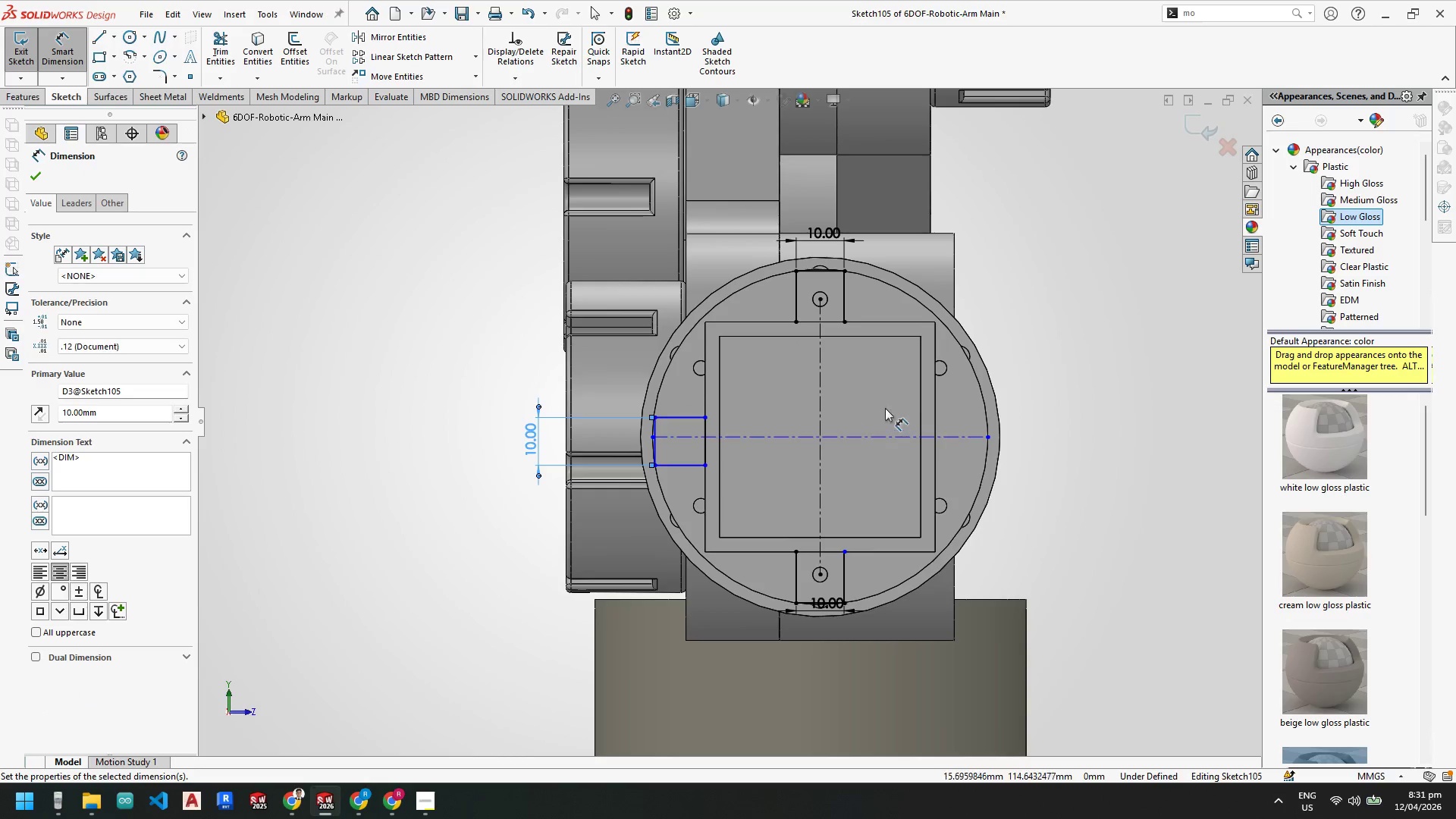 
key(Escape)
 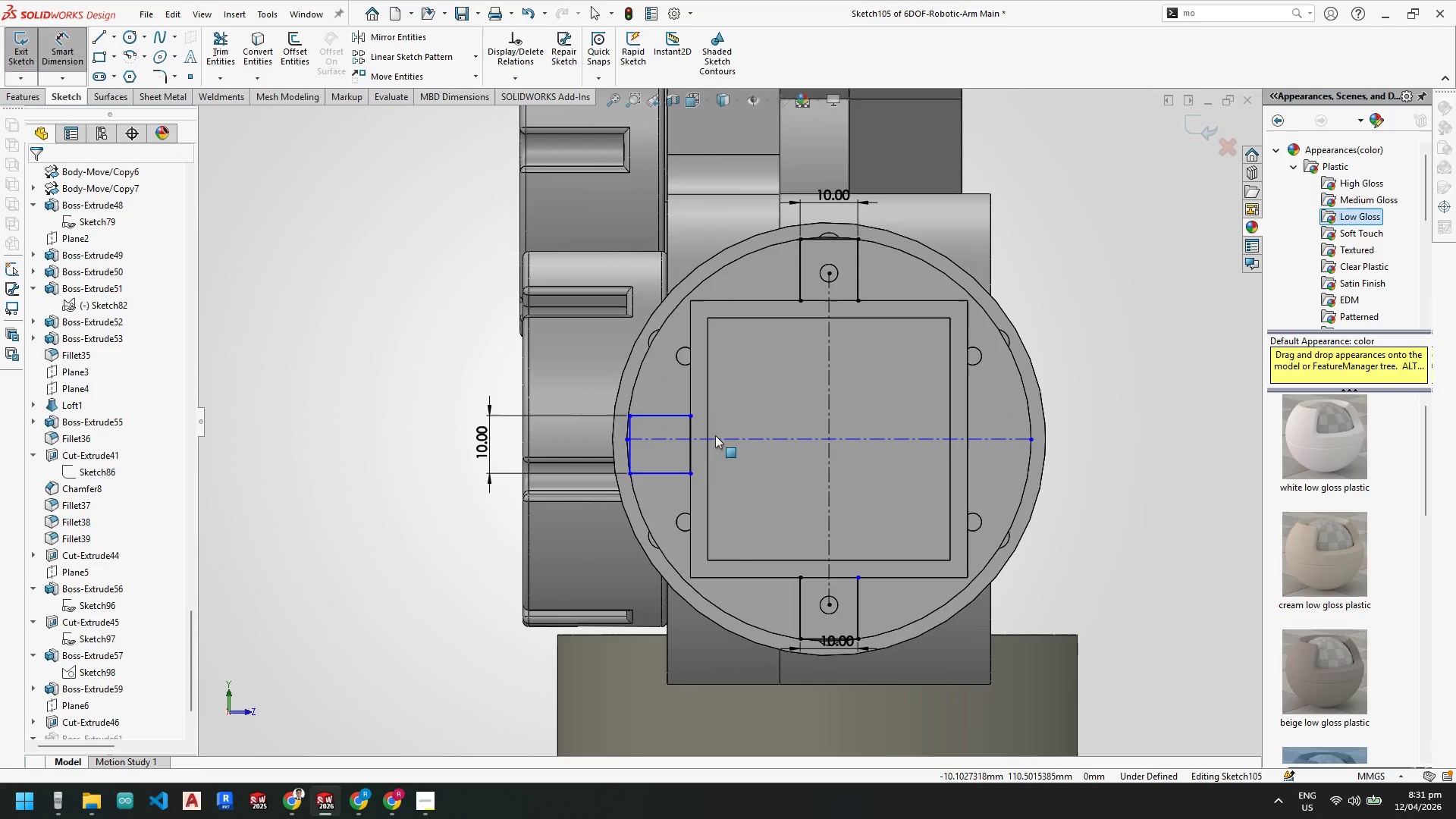 
key(Escape)
 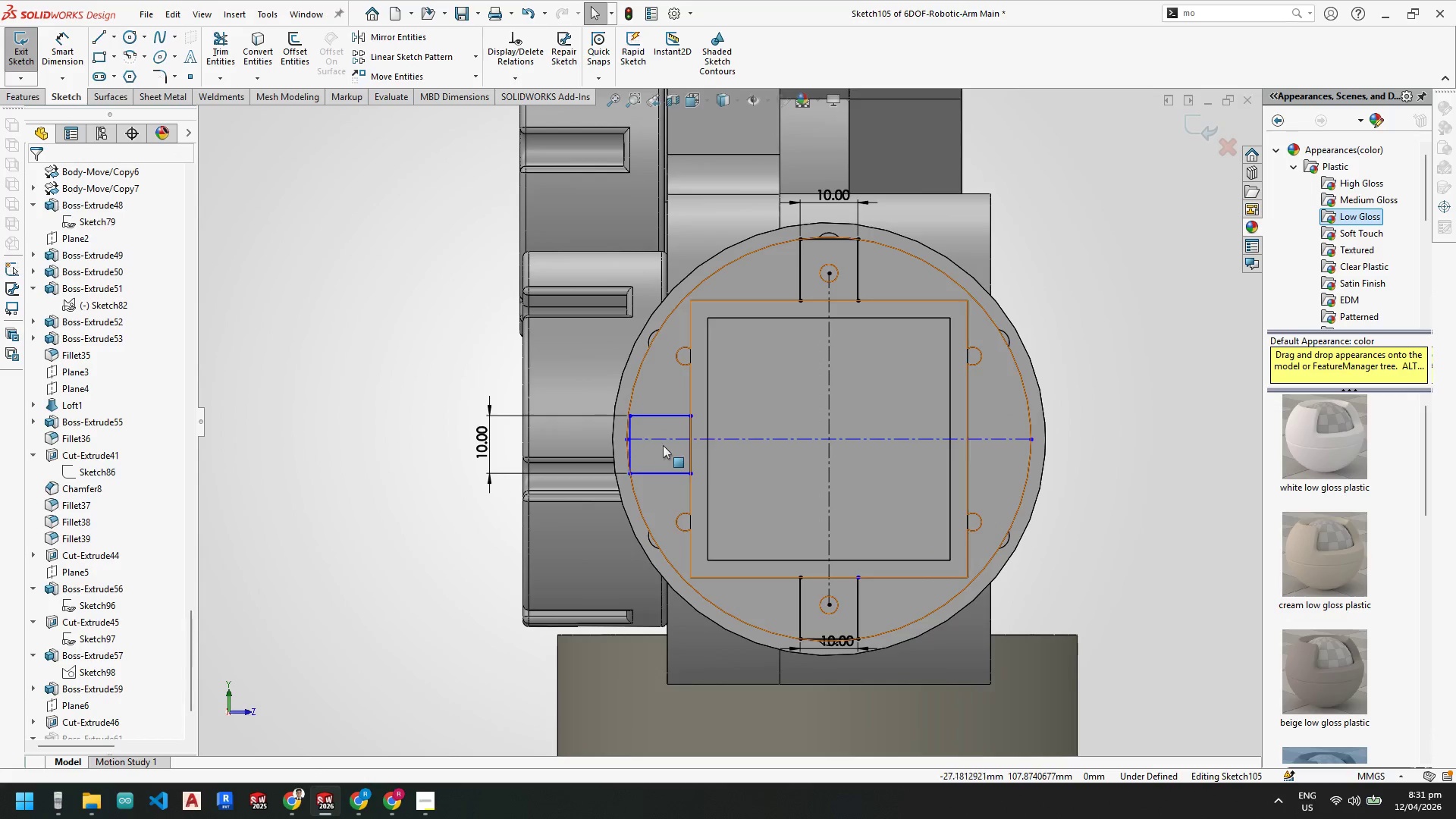 
scroll: coordinate [657, 440], scroll_direction: down, amount: 4.0
 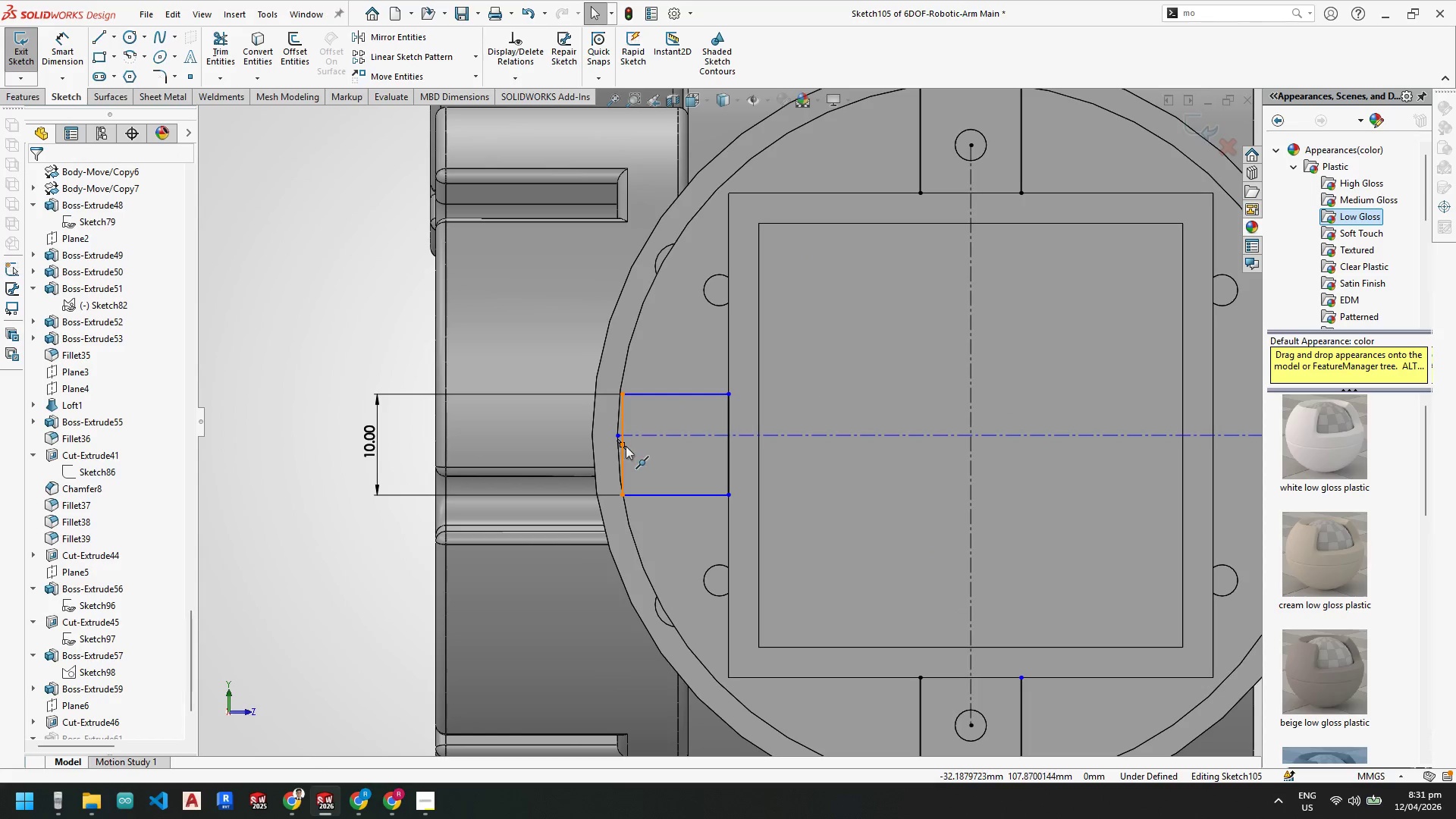 
left_click([625, 445])
 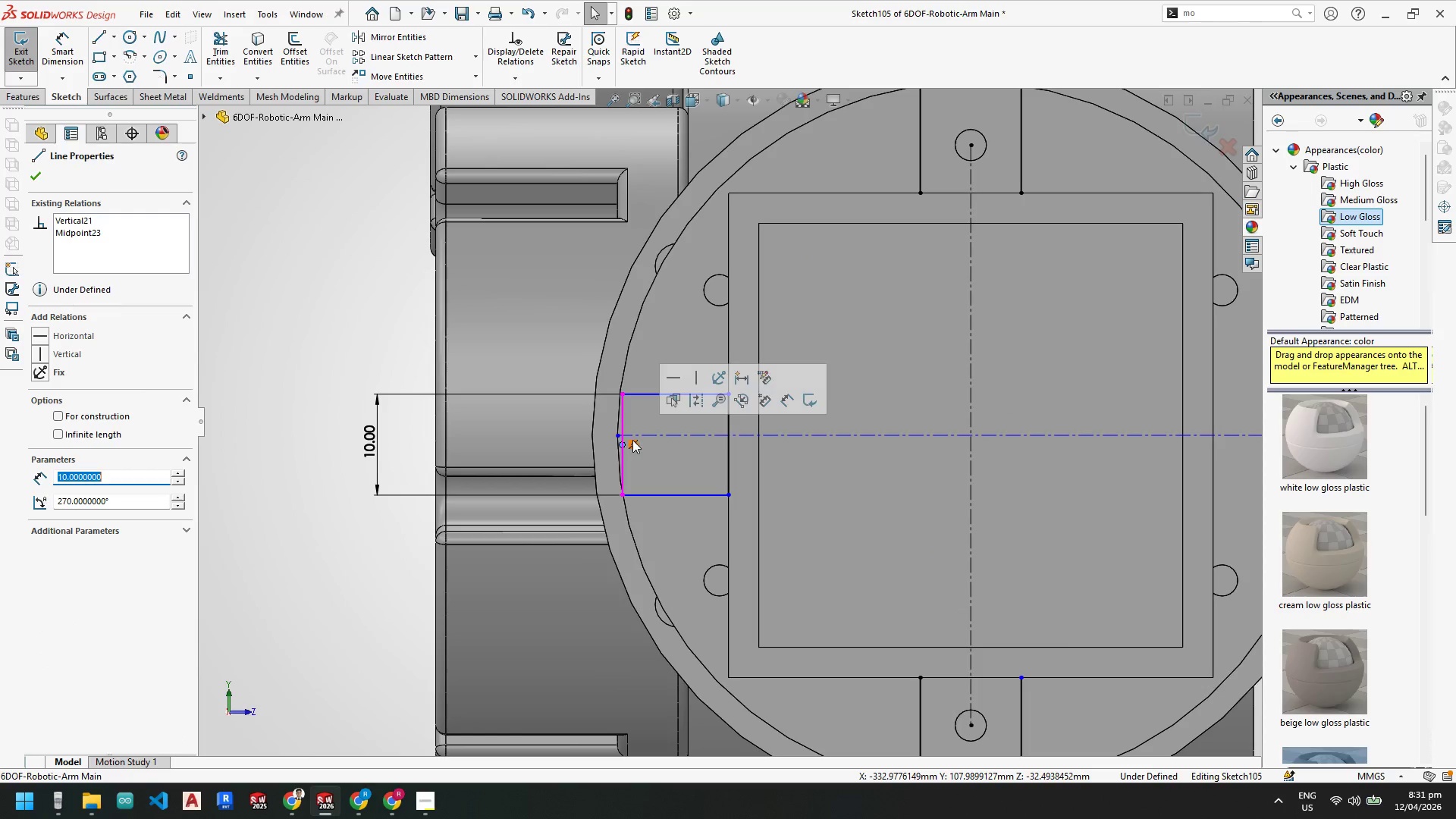 
hold_key(key=ControlLeft, duration=0.53)
left_click([652, 434])
 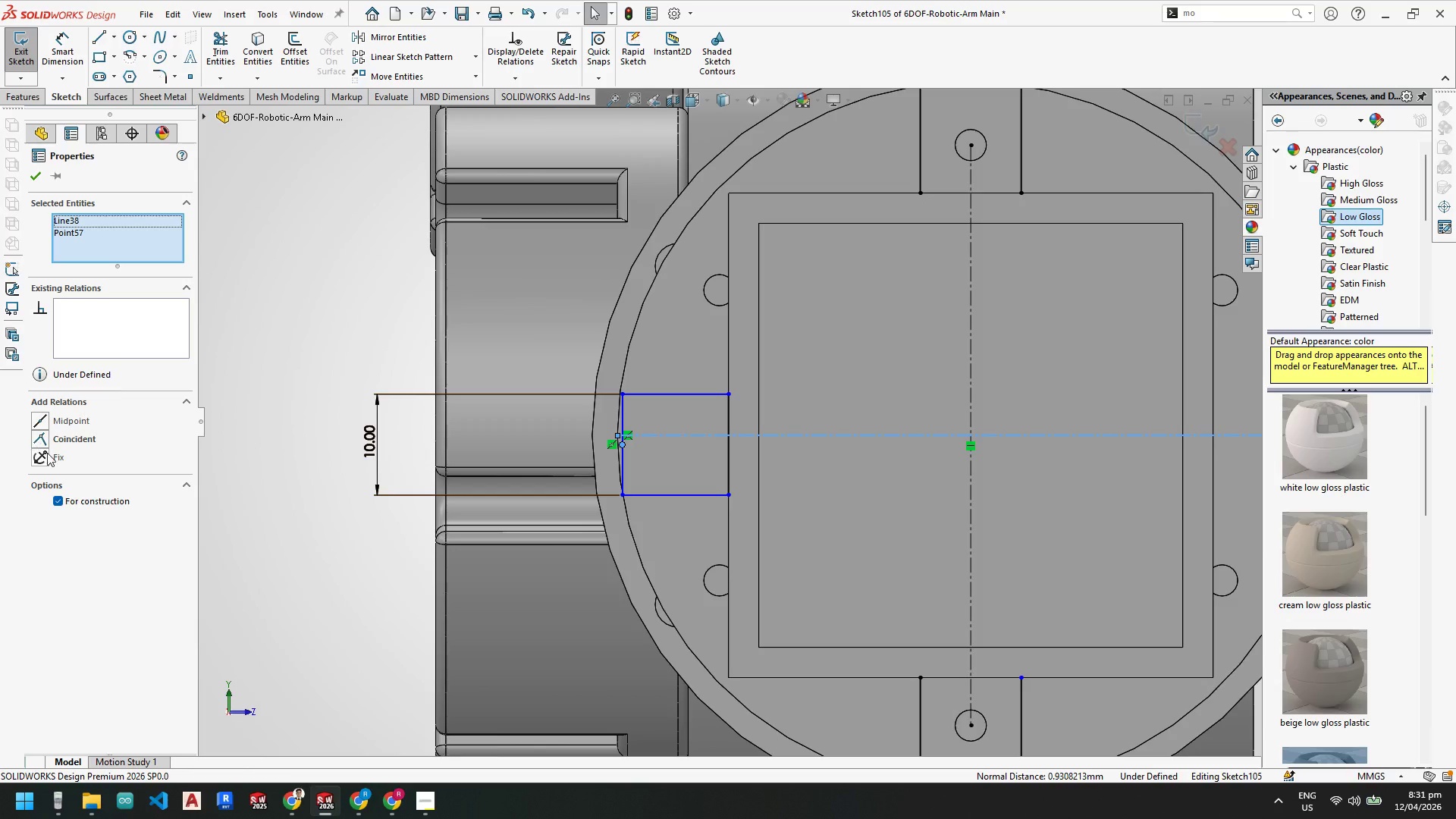 
left_click([39, 435])
 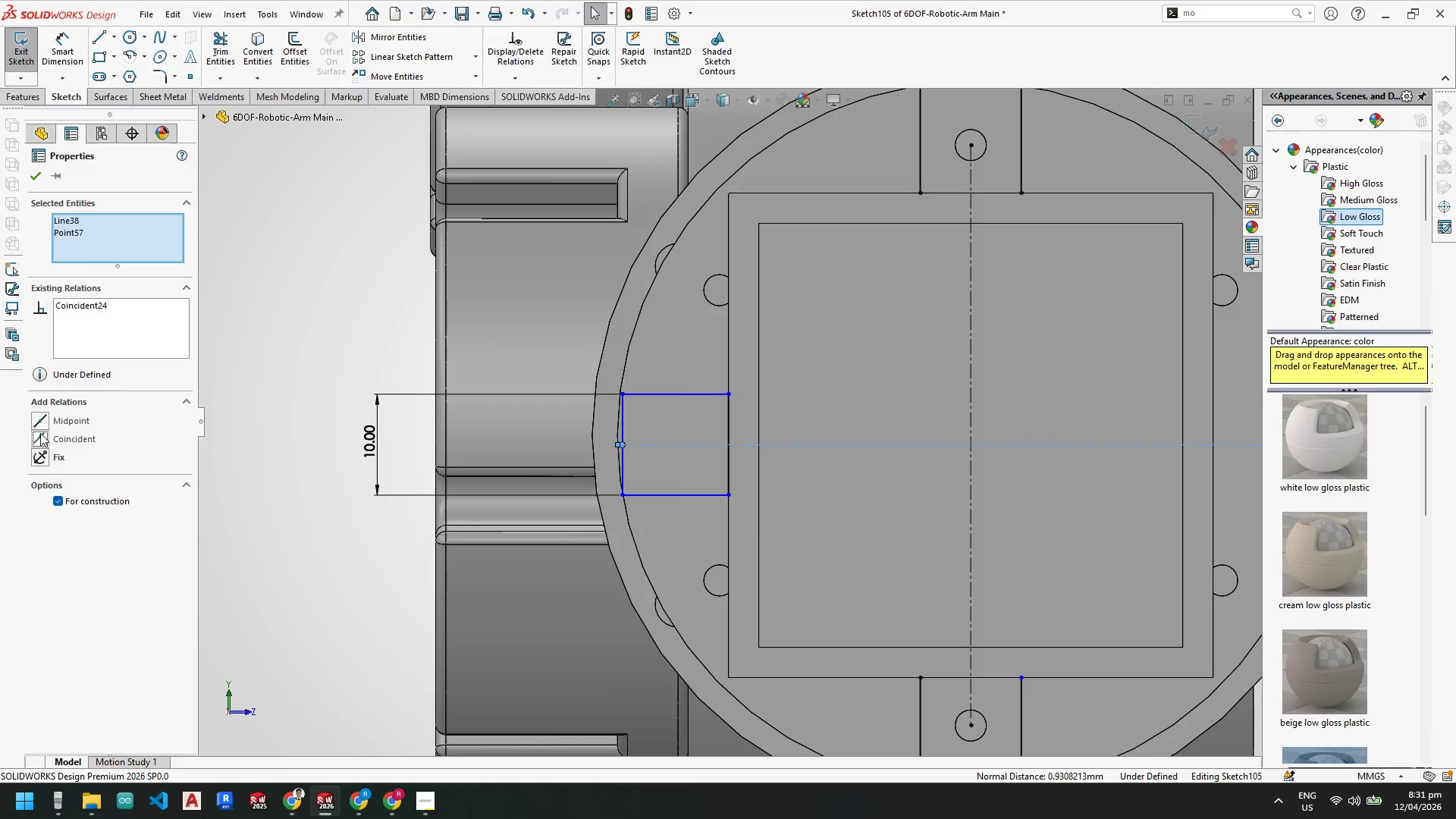 
key(Escape)
 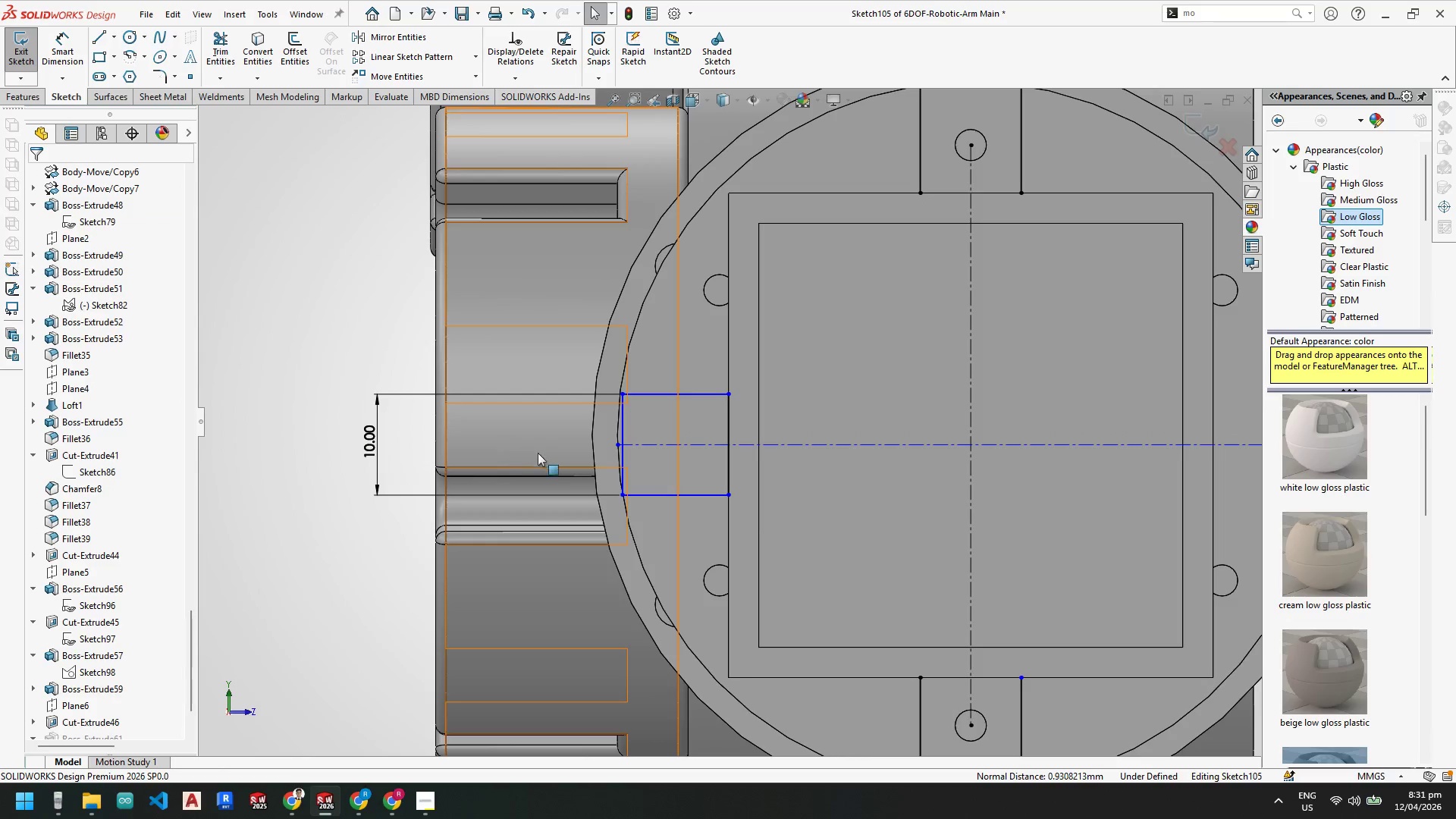 
key(Escape)
 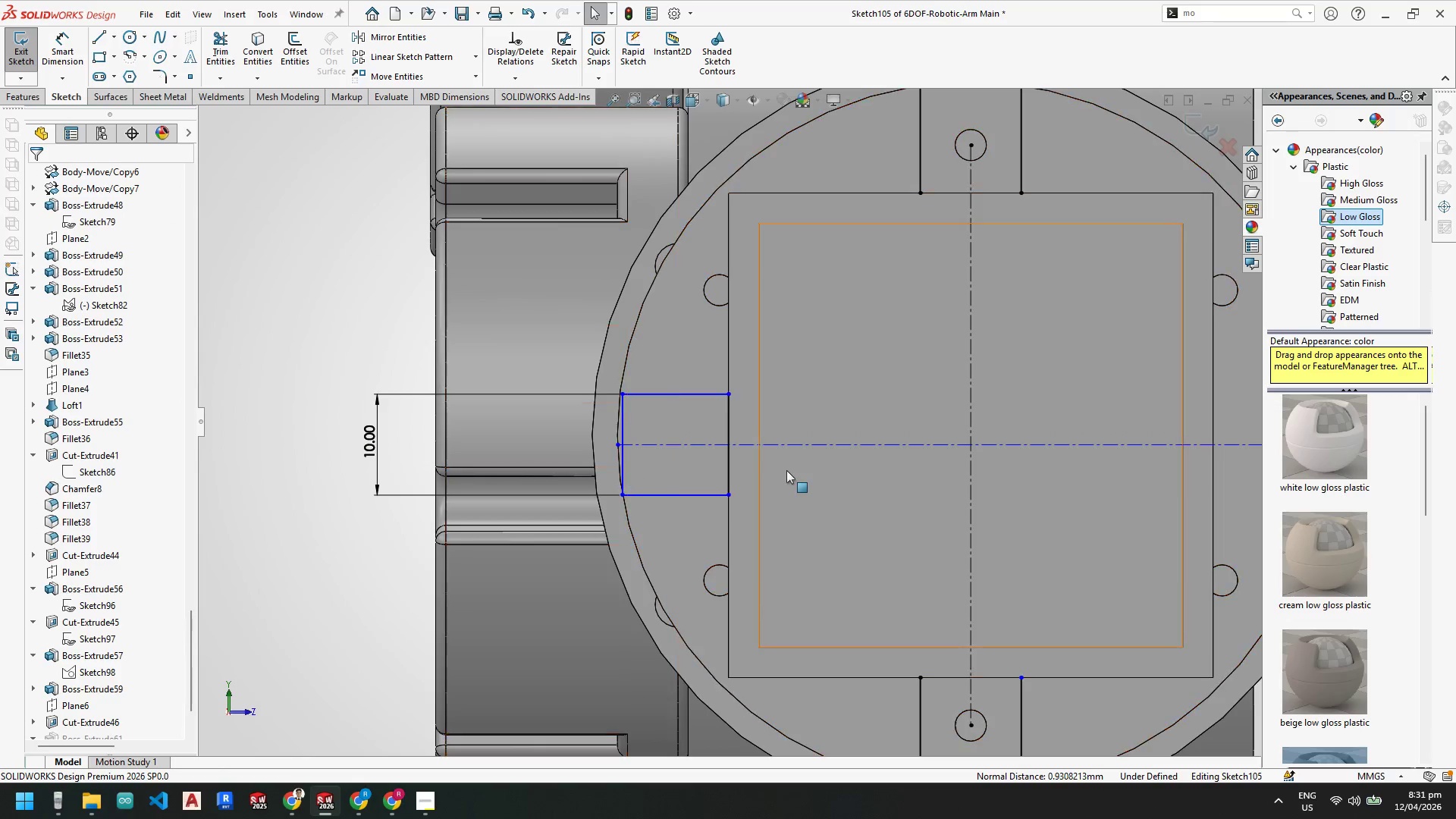 
key(Escape)
 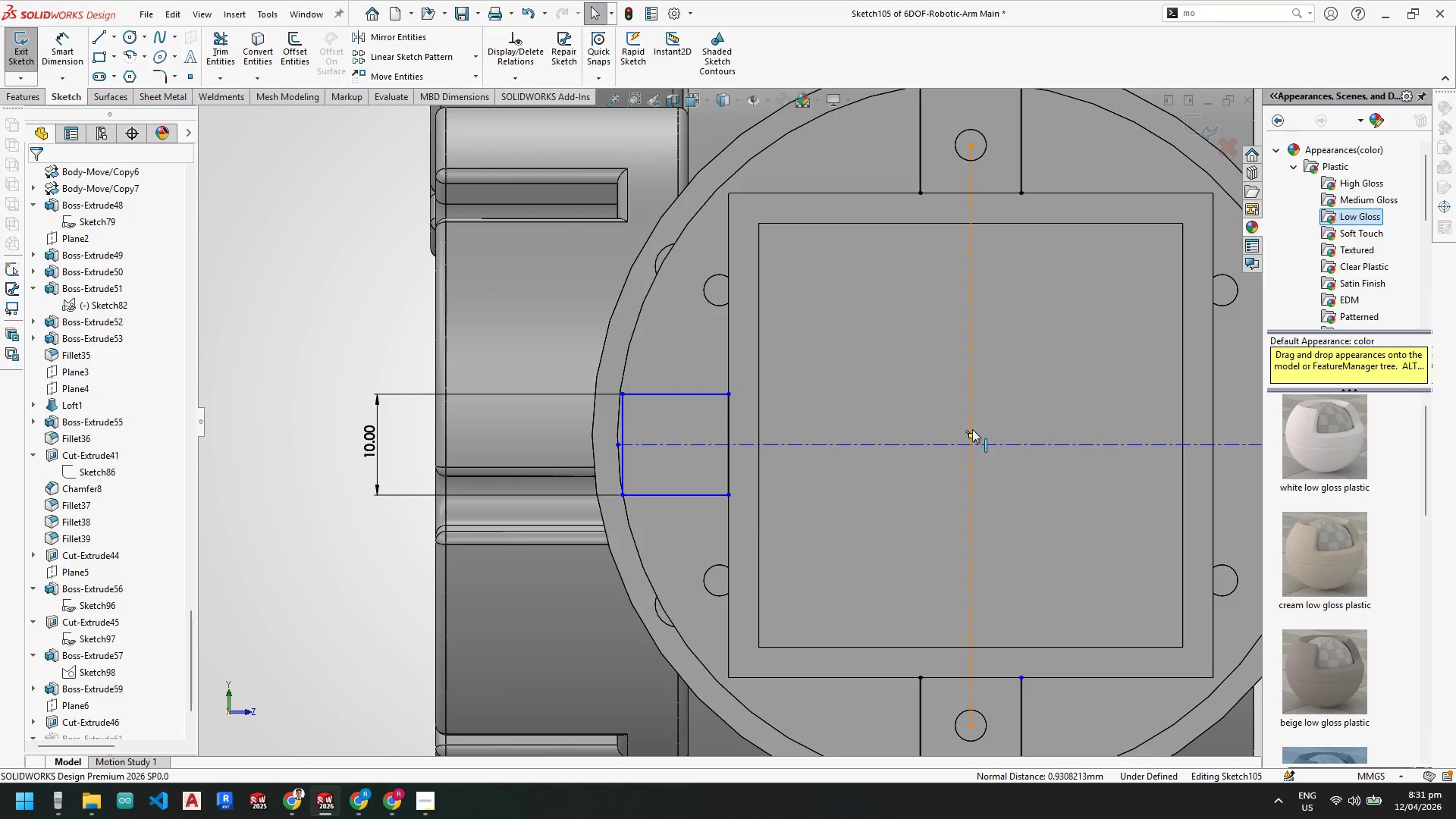 
left_click([970, 435])
 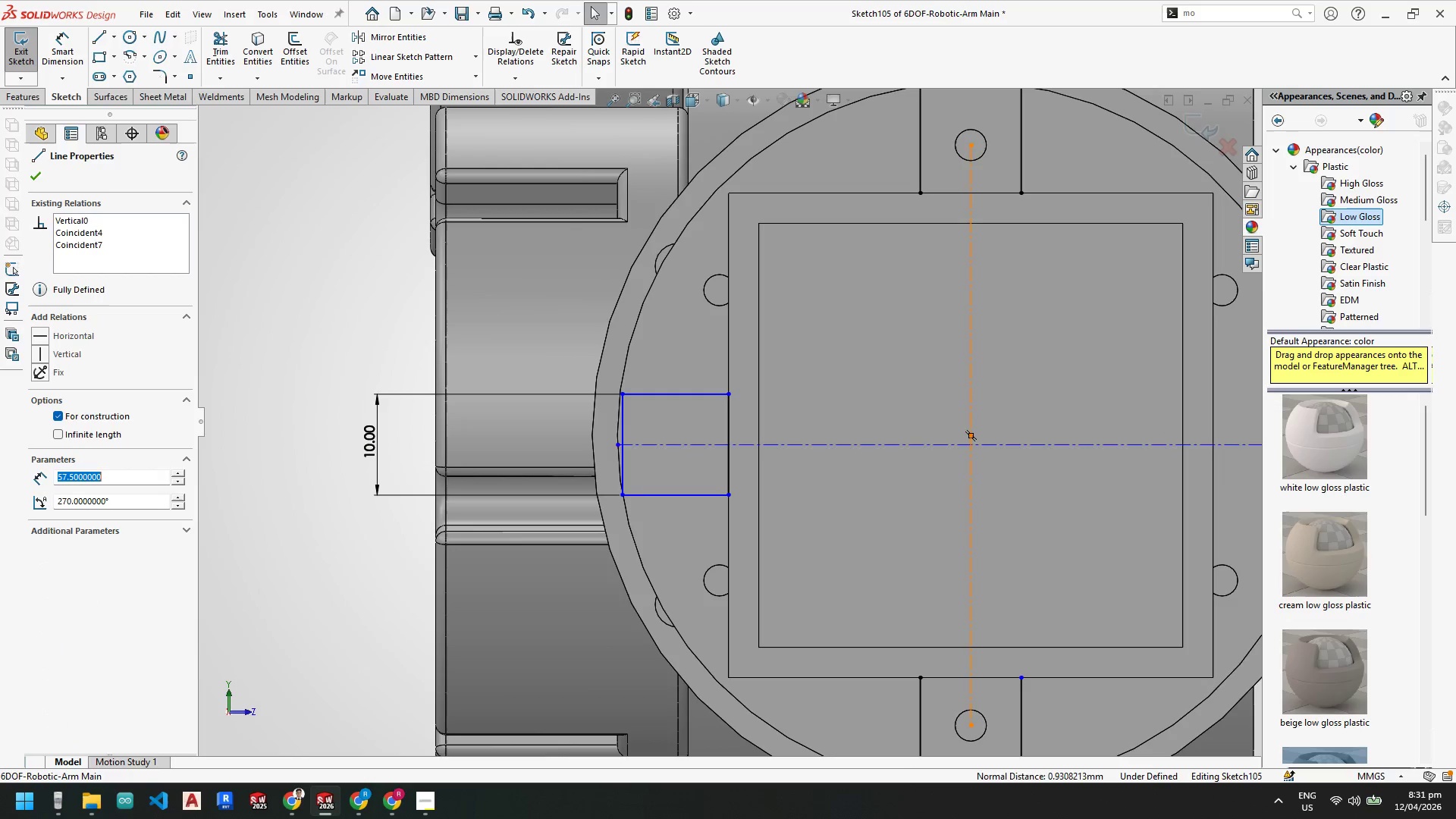 
hold_key(key=ControlLeft, duration=0.58)
left_click([988, 444])
 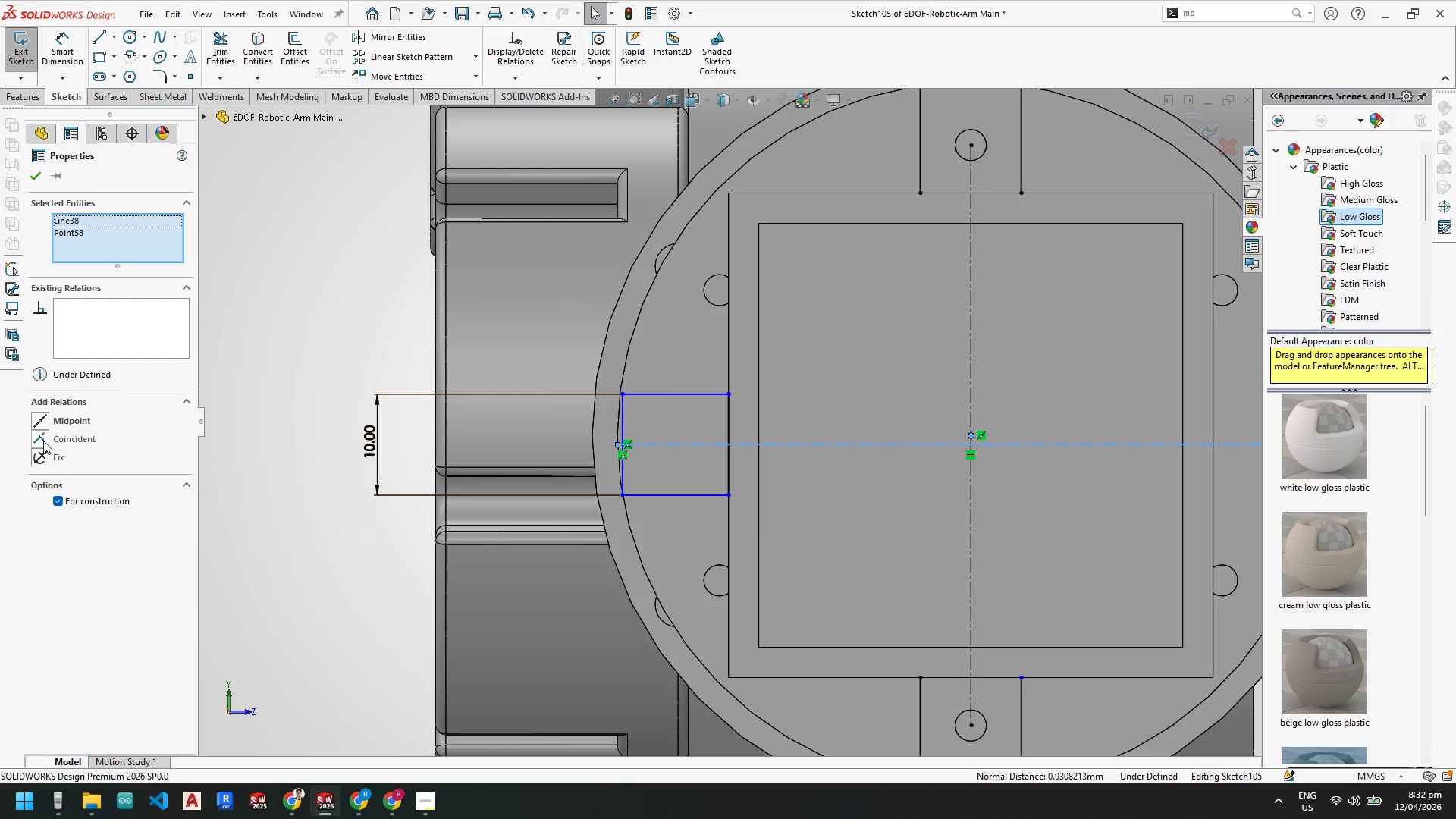 
left_click([42, 440])
 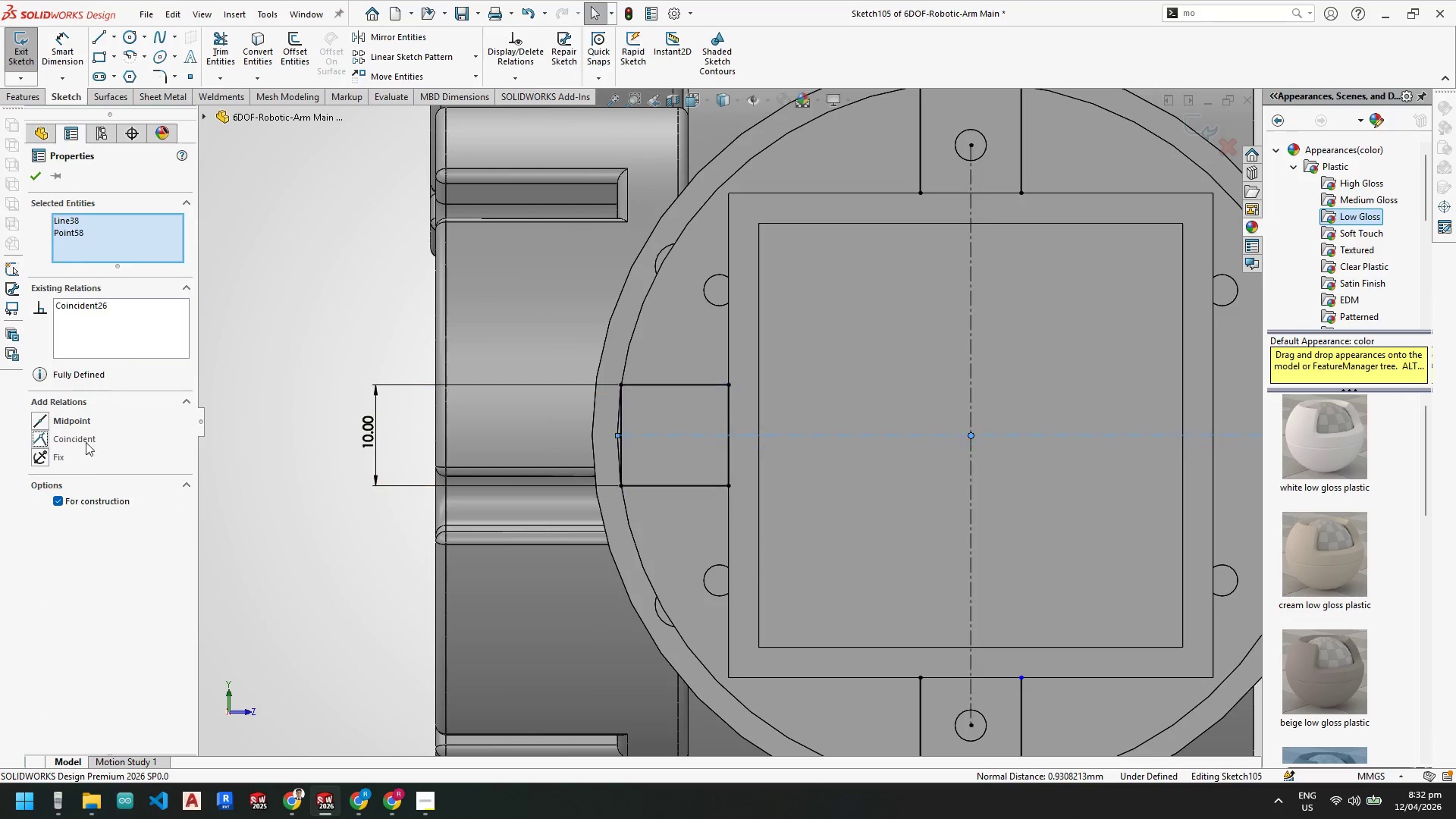 
key(Escape)
 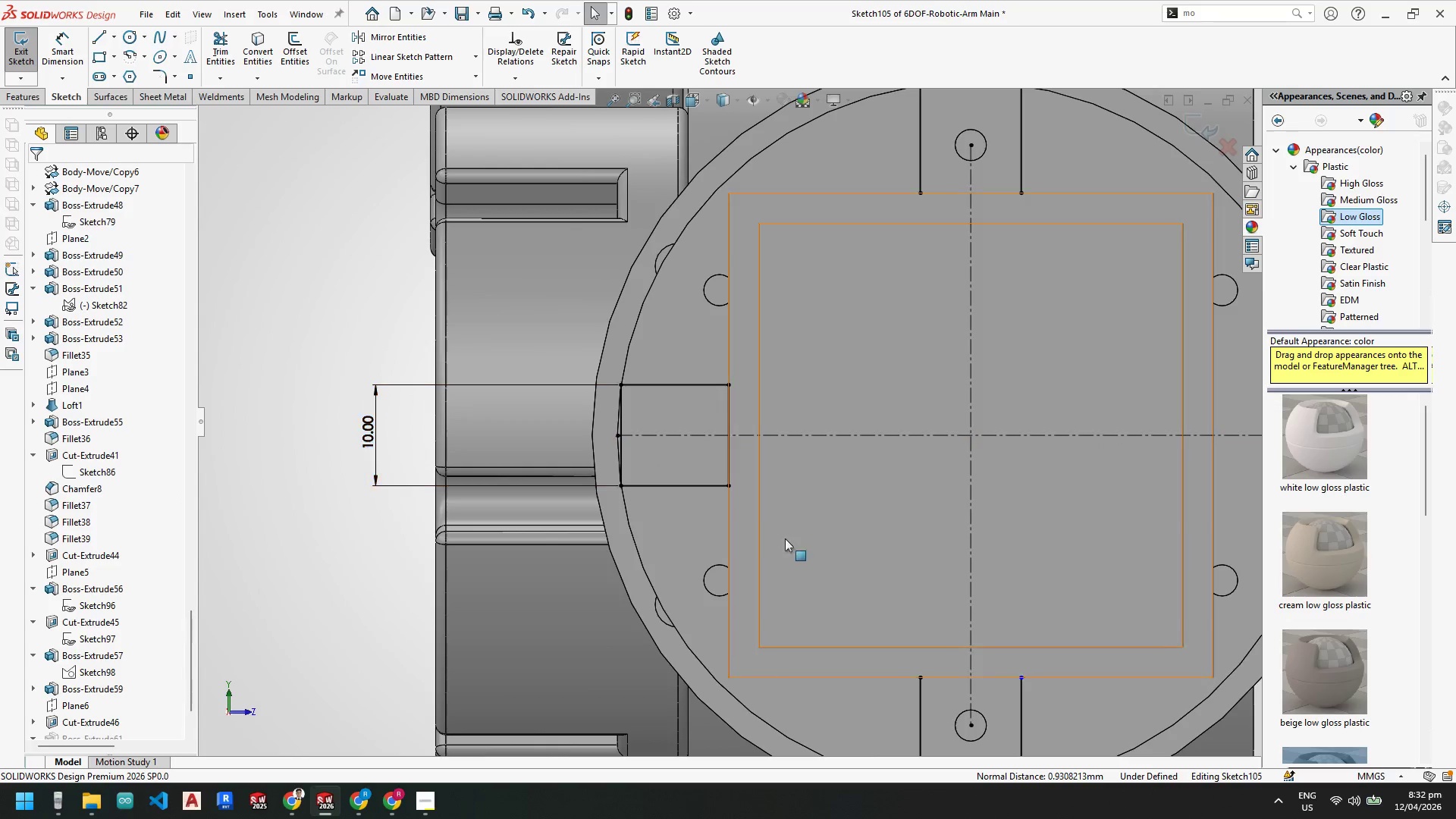 
key(Escape)
 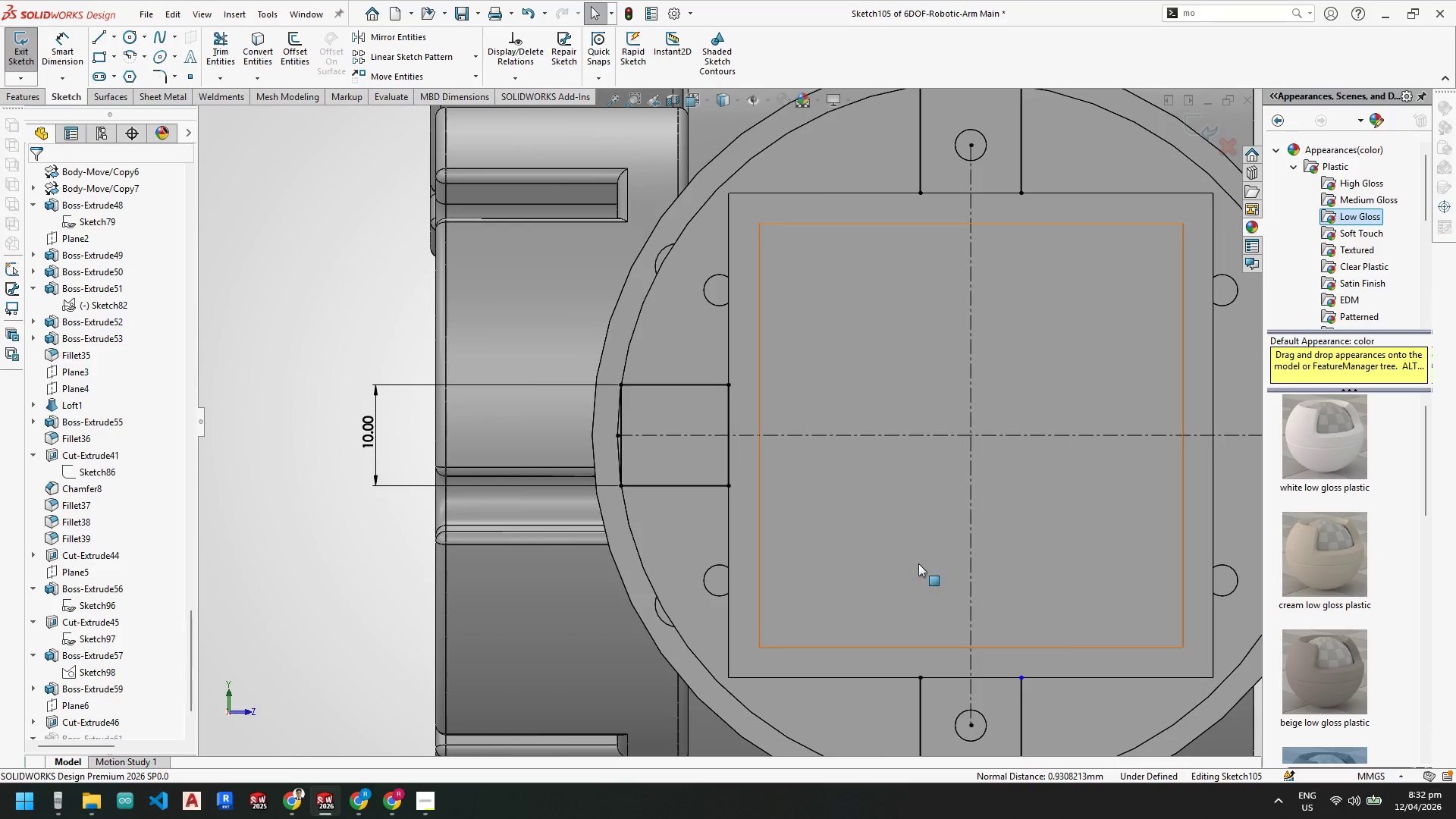 
scroll: coordinate [1033, 467], scroll_direction: up, amount: 3.0
 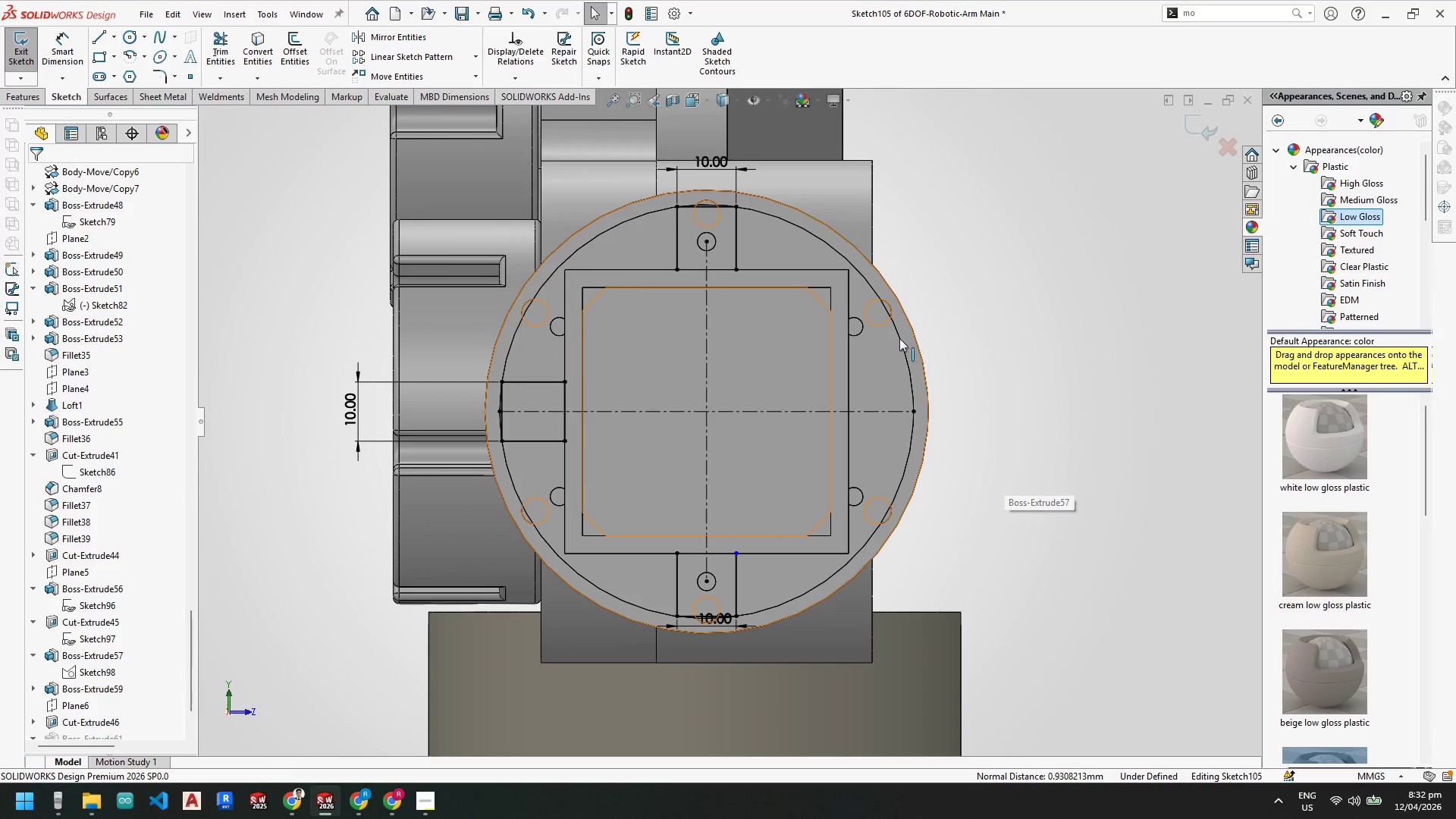 
scroll: coordinate [899, 339], scroll_direction: down, amount: 1.0
 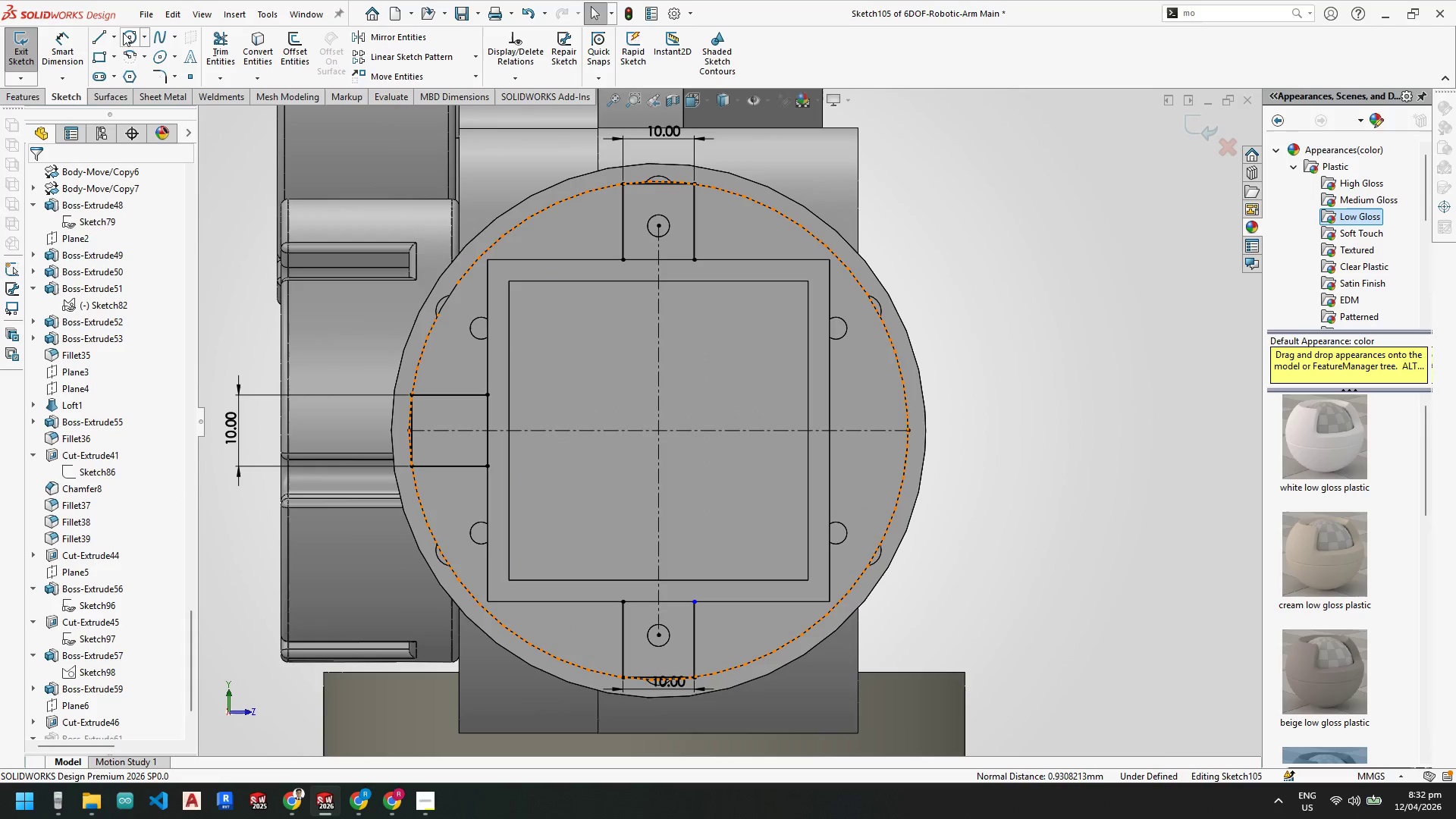 
left_click([125, 33])
 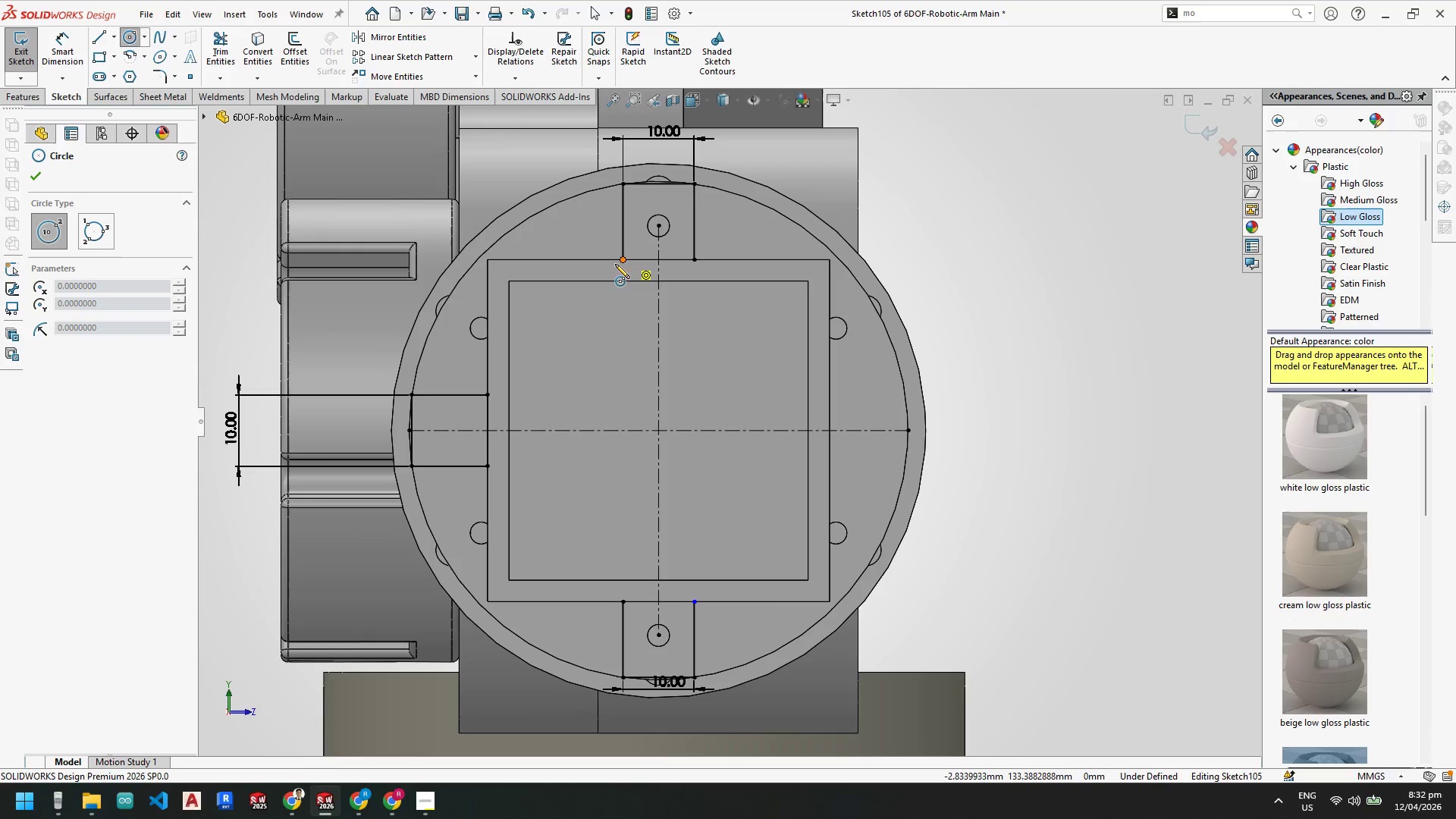 
wait(5.28)
 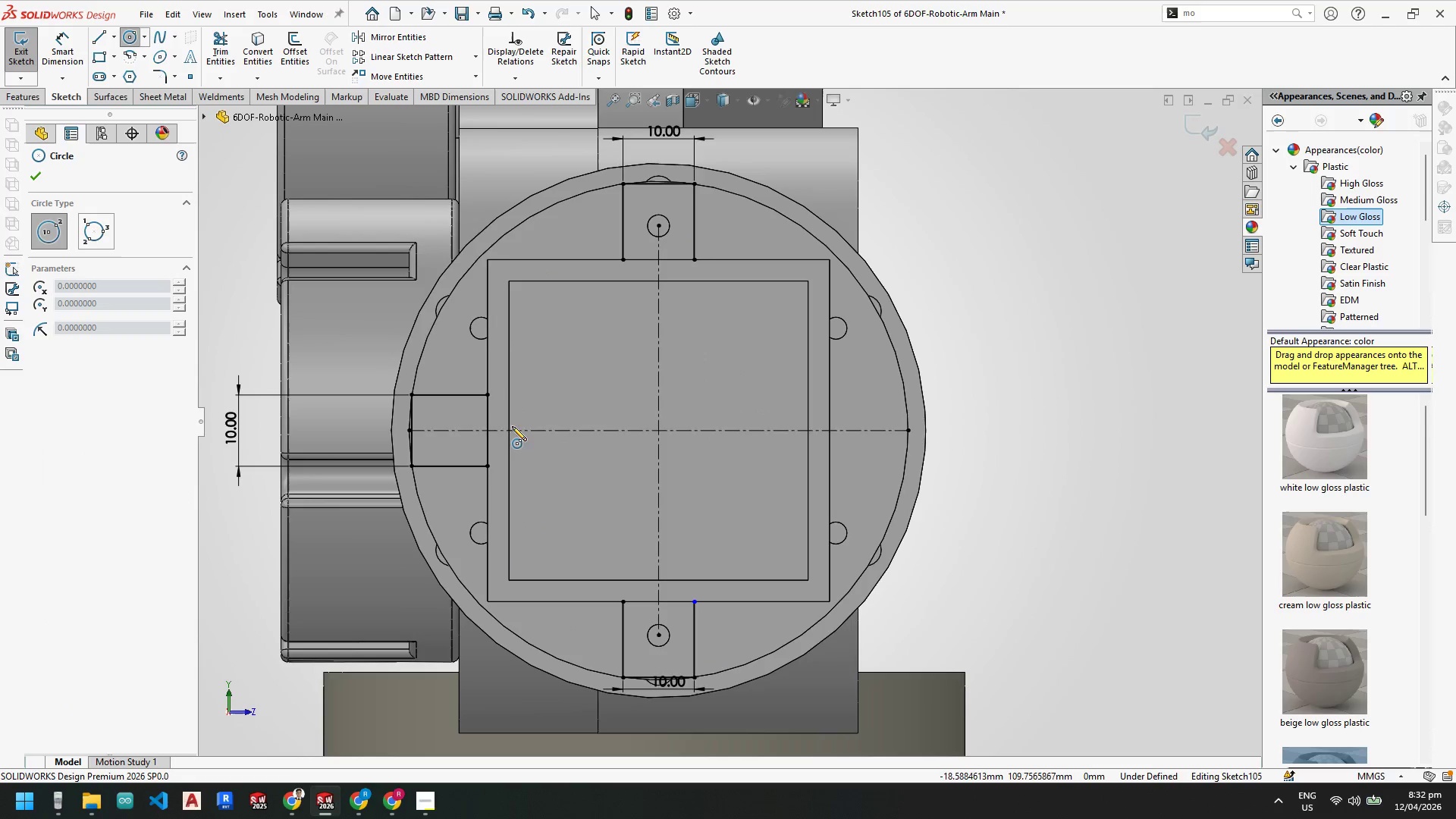 
key(Escape)
 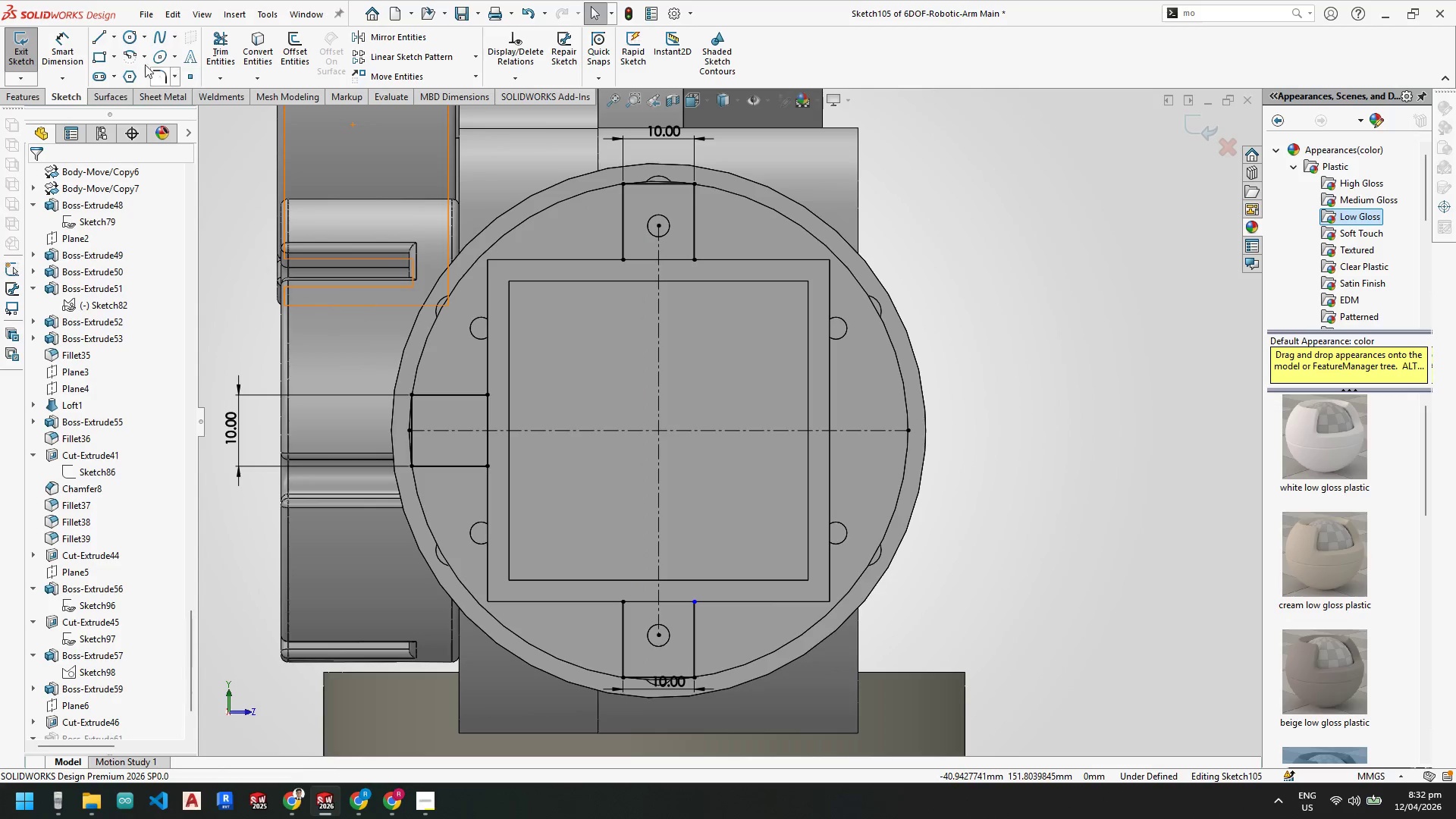 
key(Escape)
 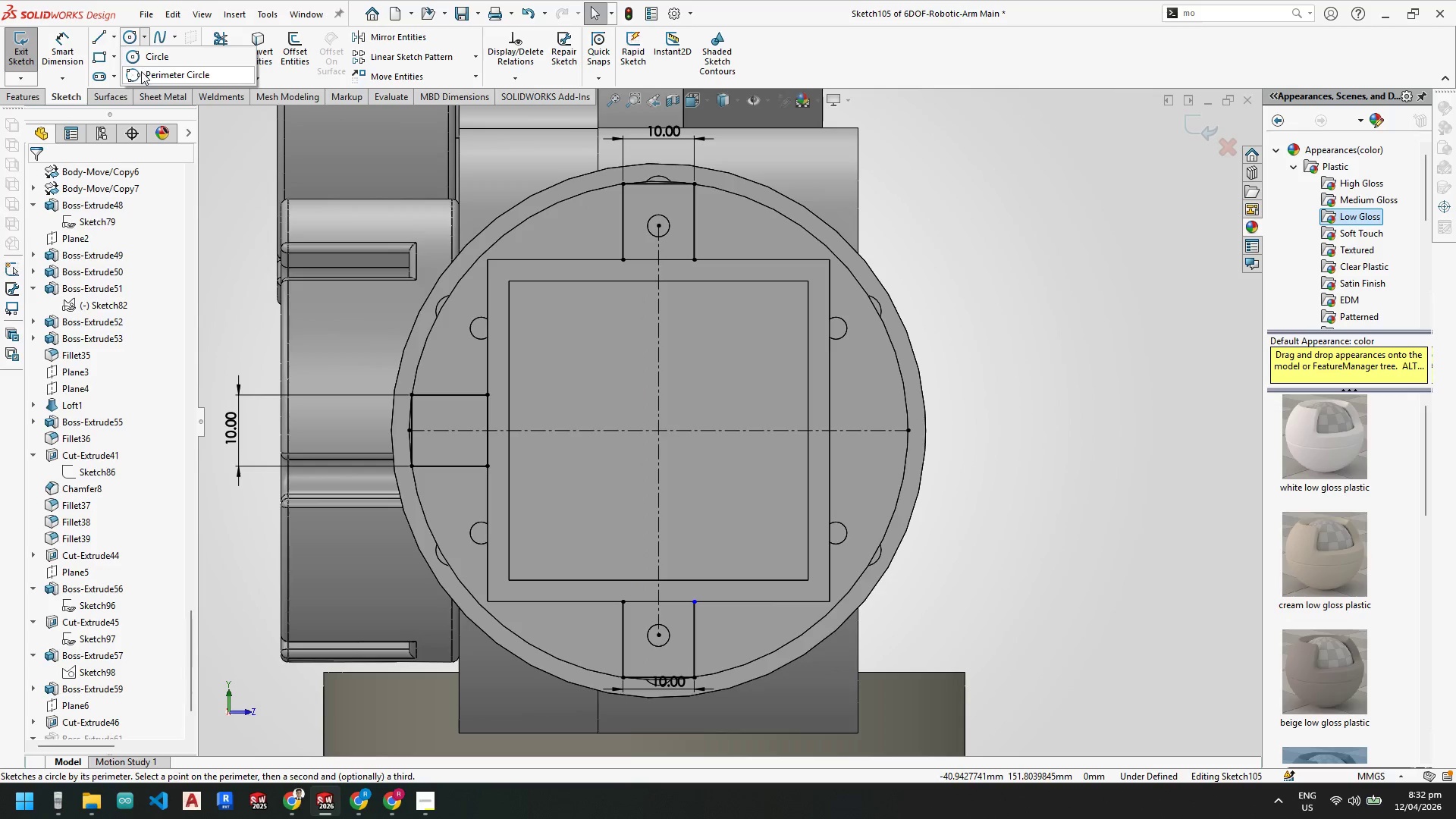 
left_click([150, 59])
 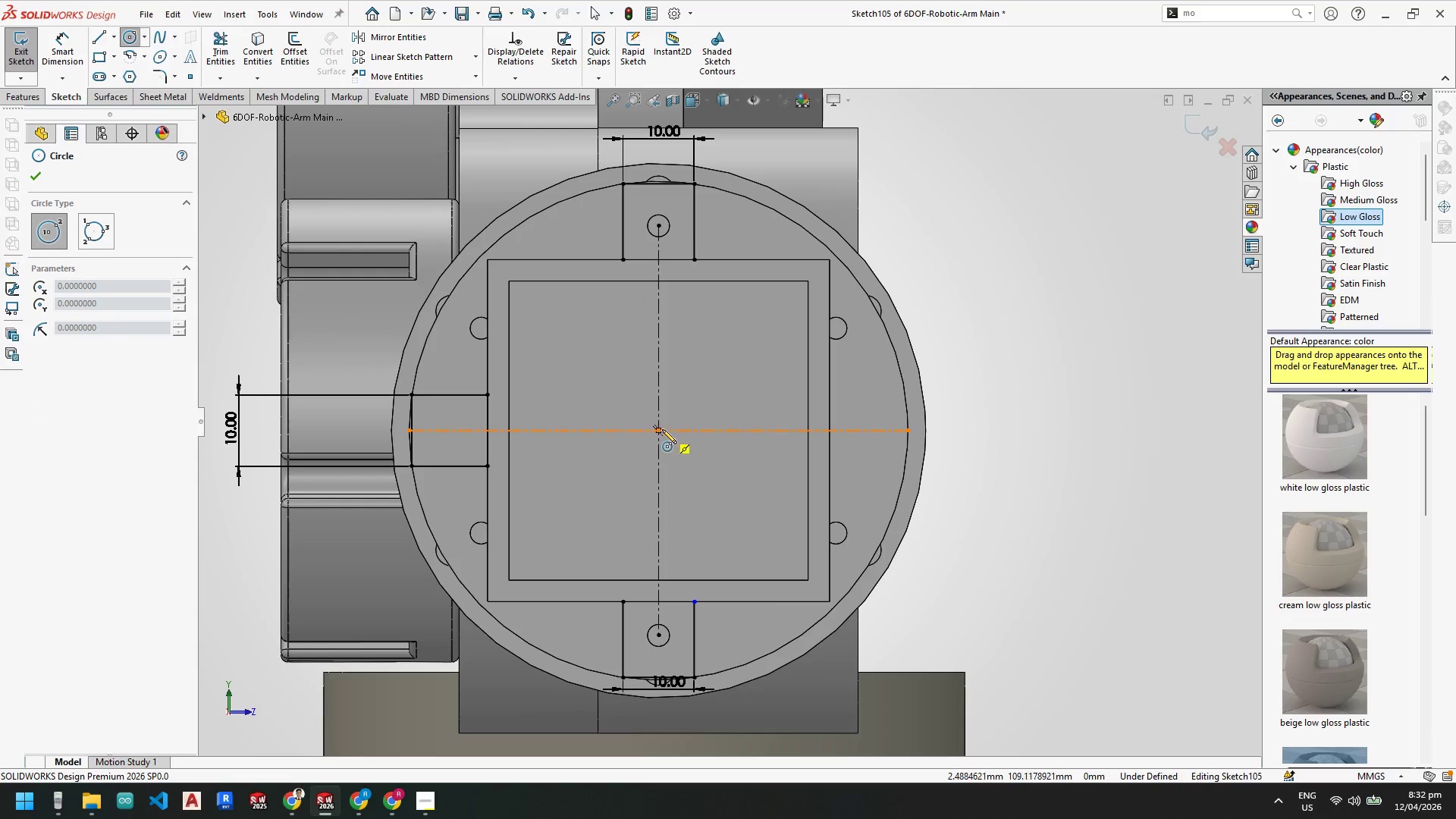 
left_click_drag(start_coordinate=[657, 429], to_coordinate=[658, 422])
 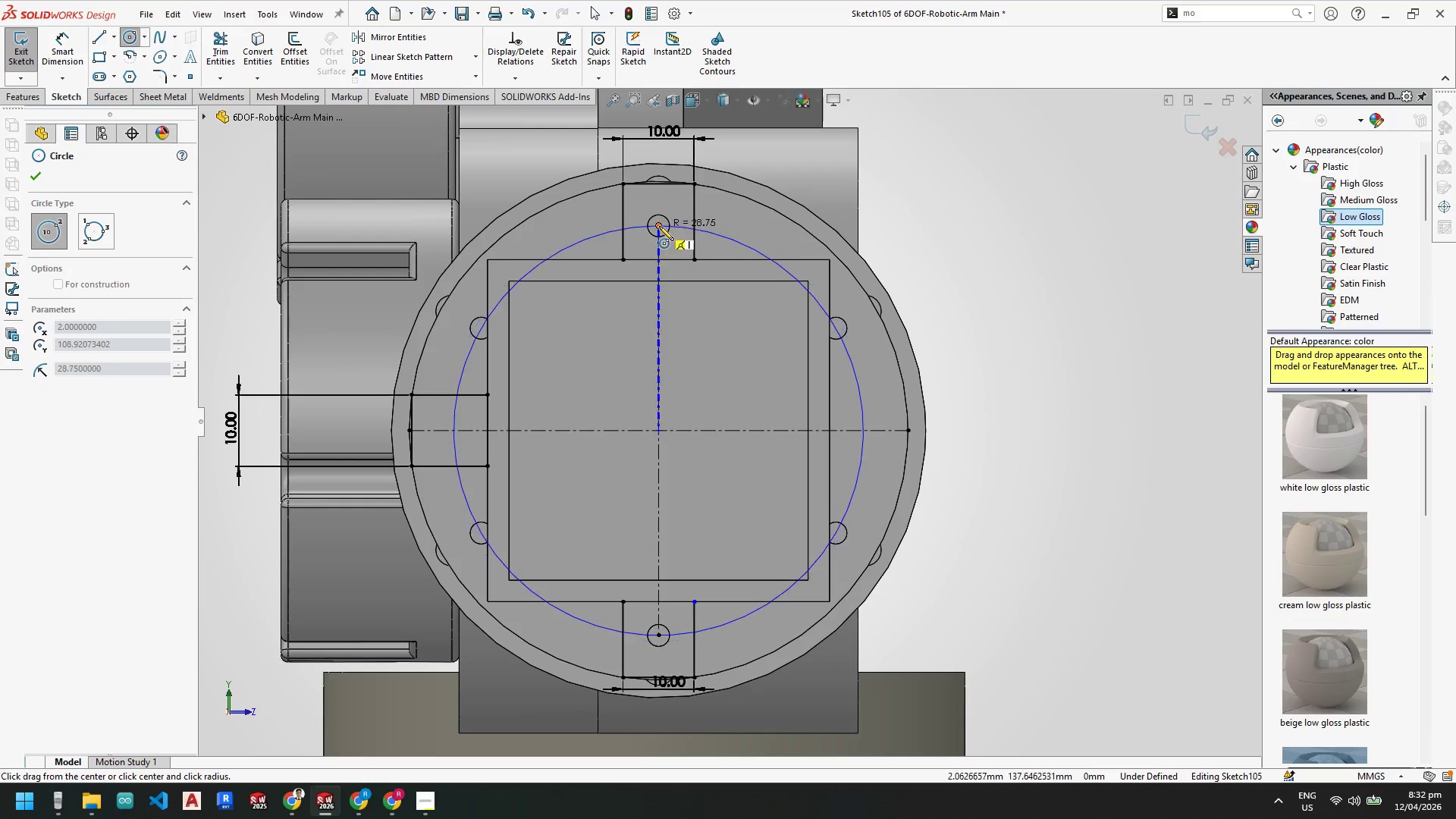 
left_click([660, 226])
 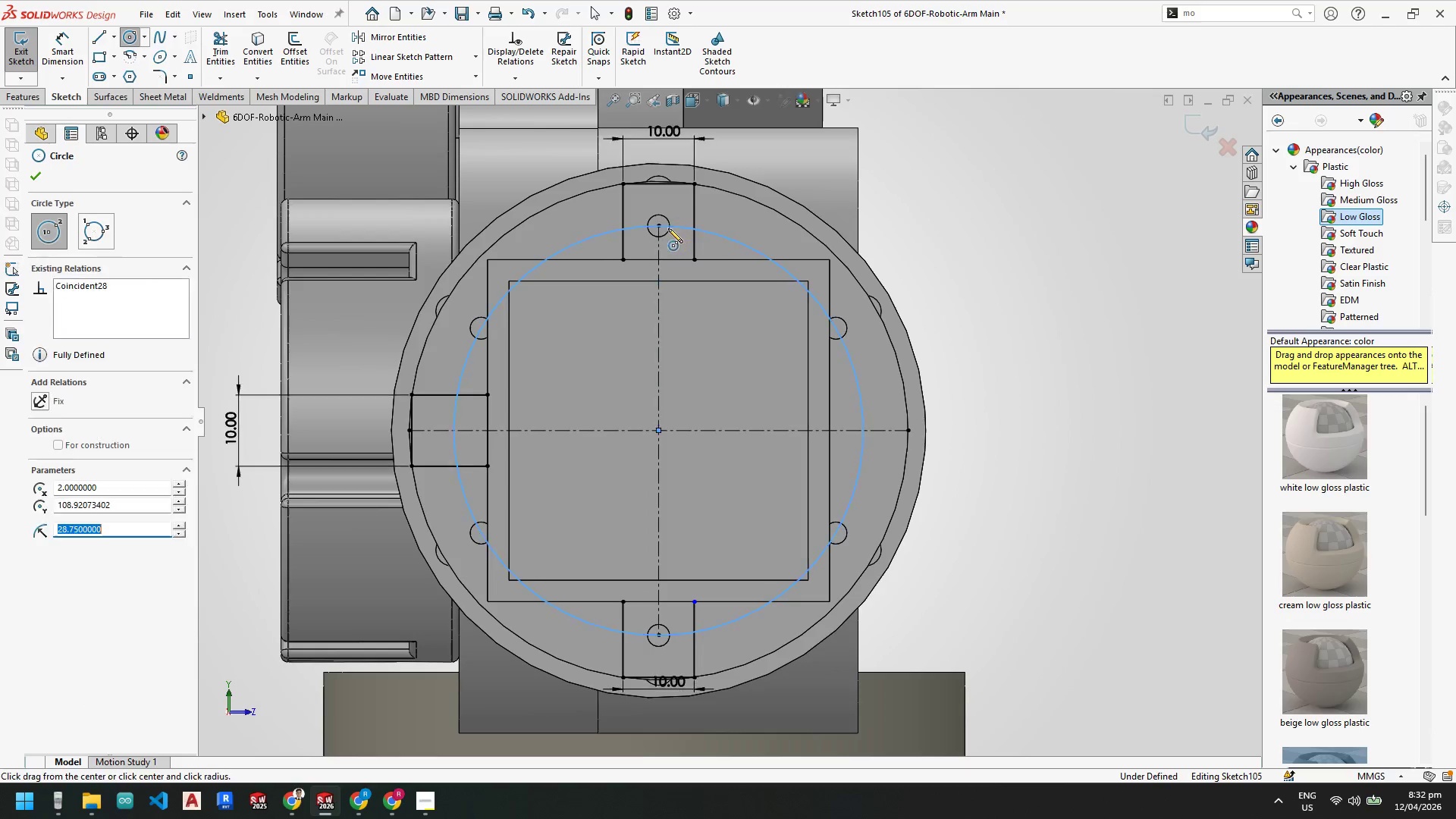 
key(Escape)
 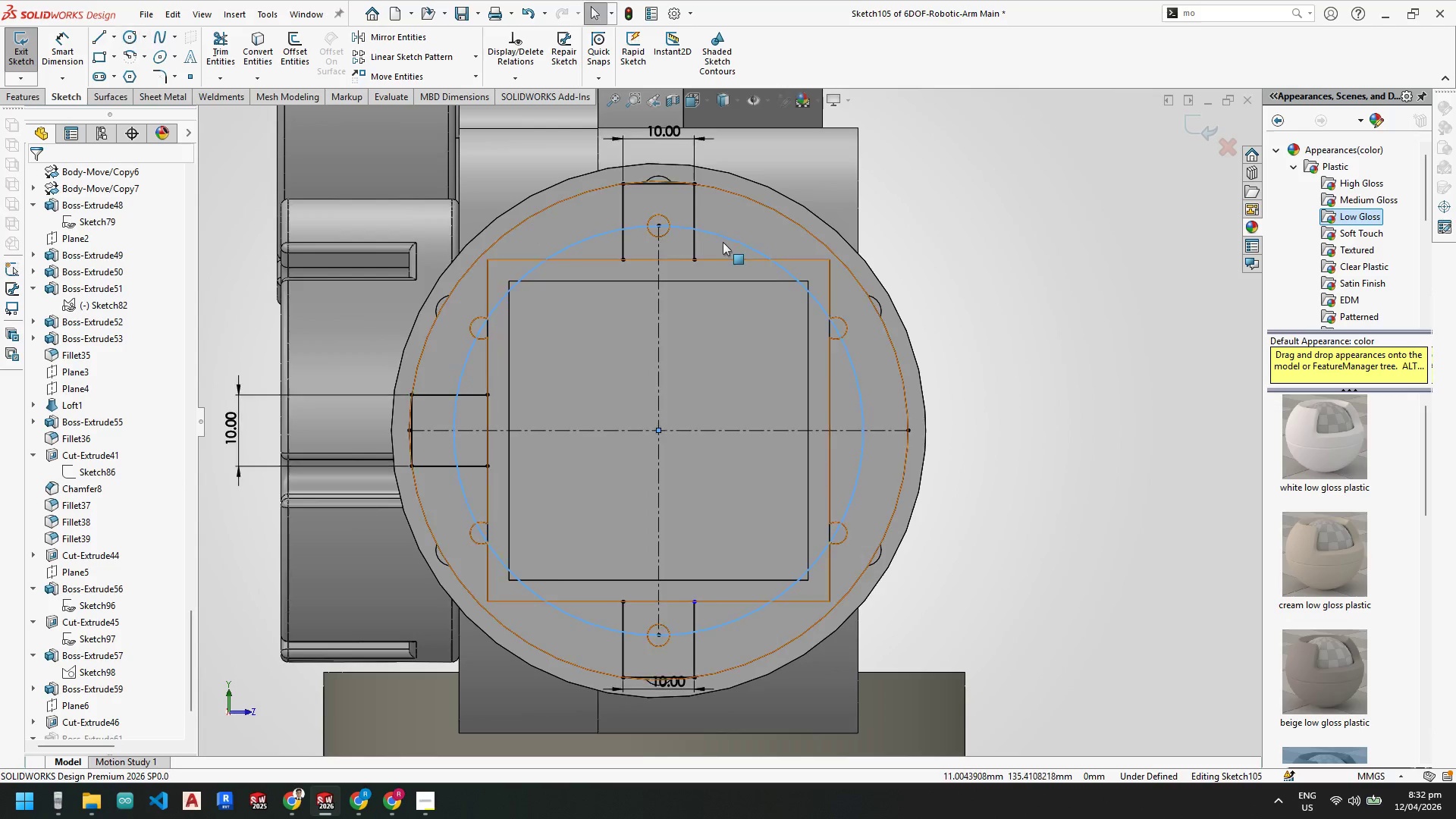 
key(Escape)
 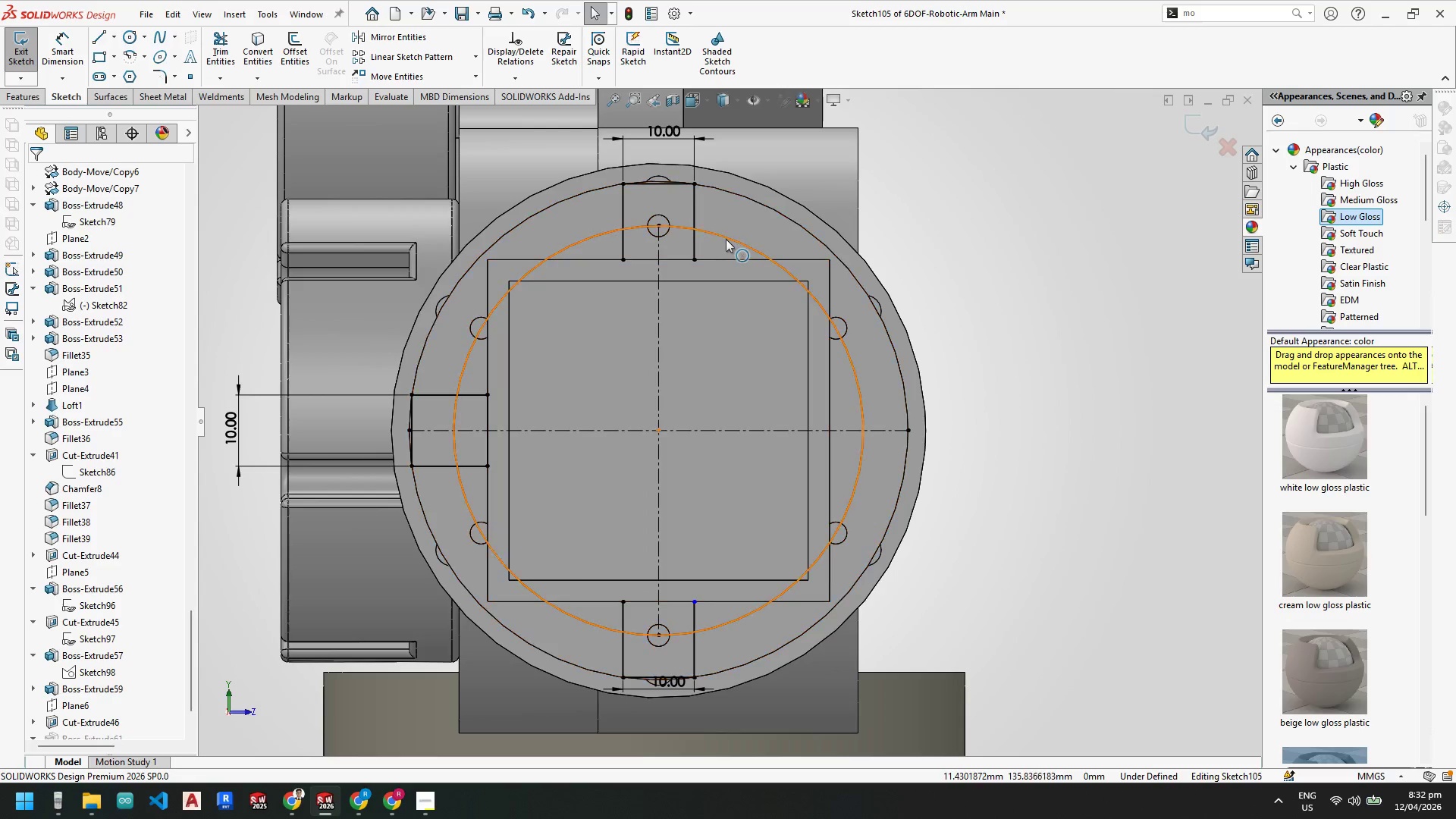 
right_click([726, 238])
 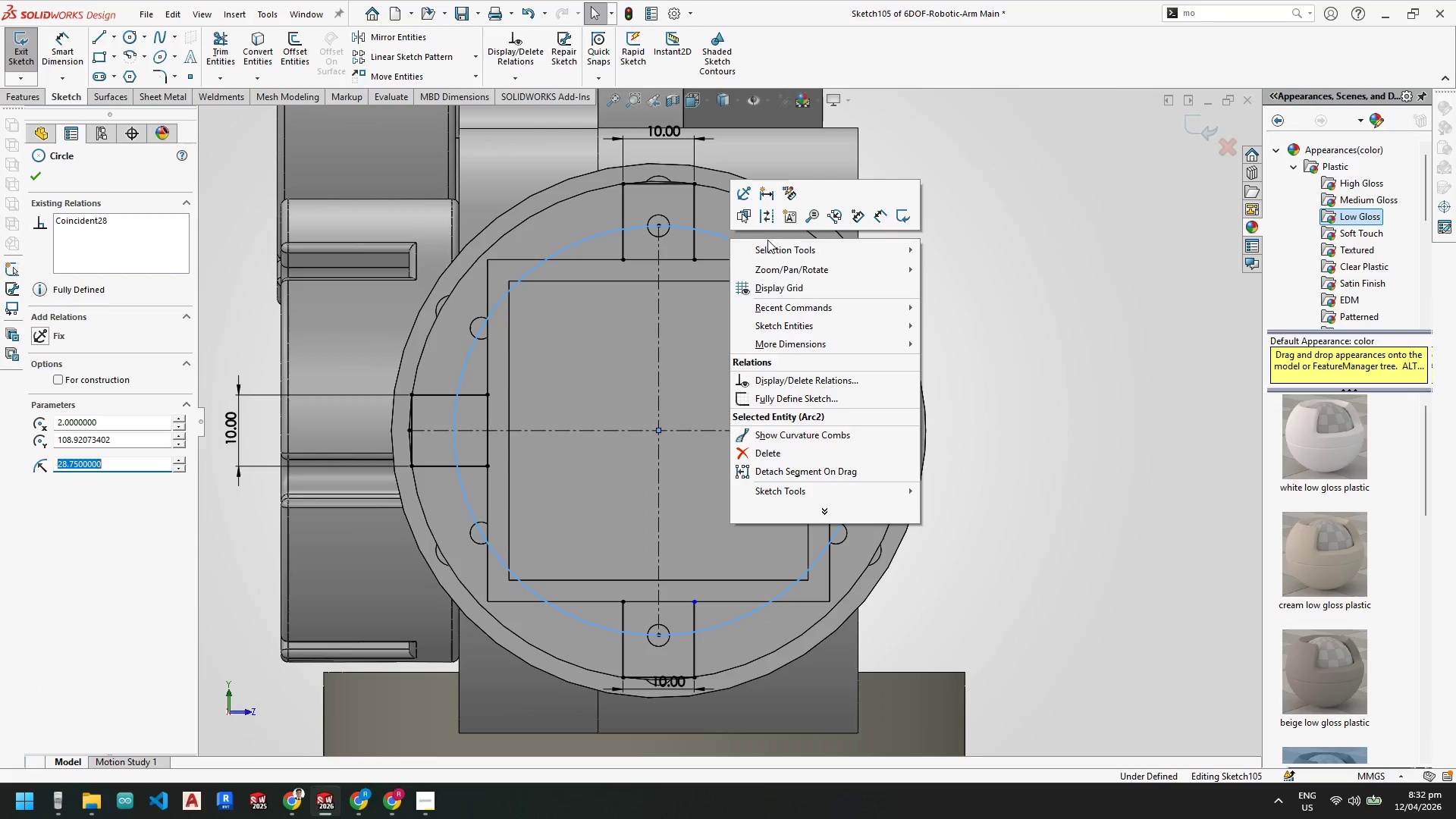 
left_click([768, 224])
 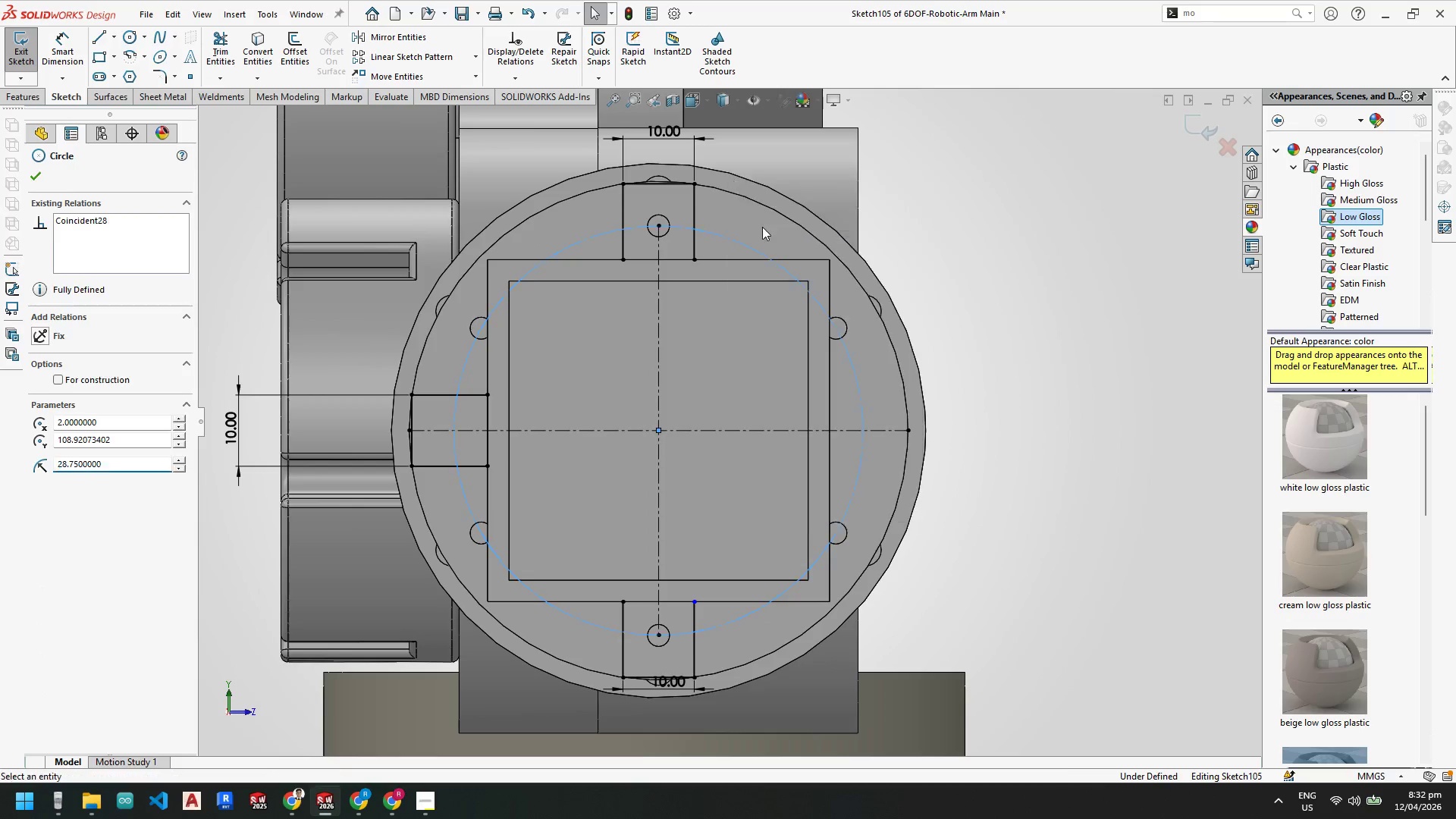 
key(Escape)
 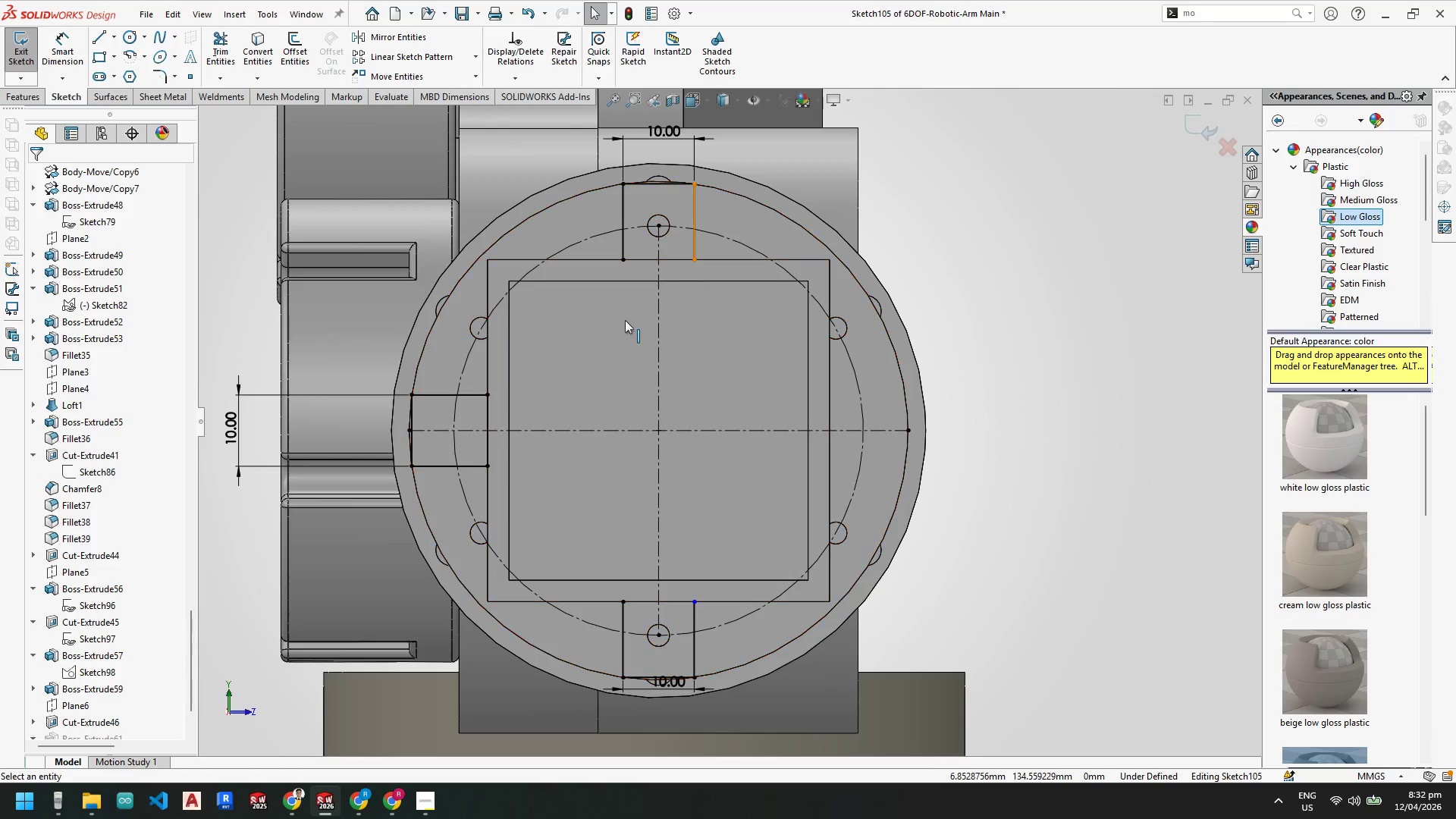 
key(Escape)
 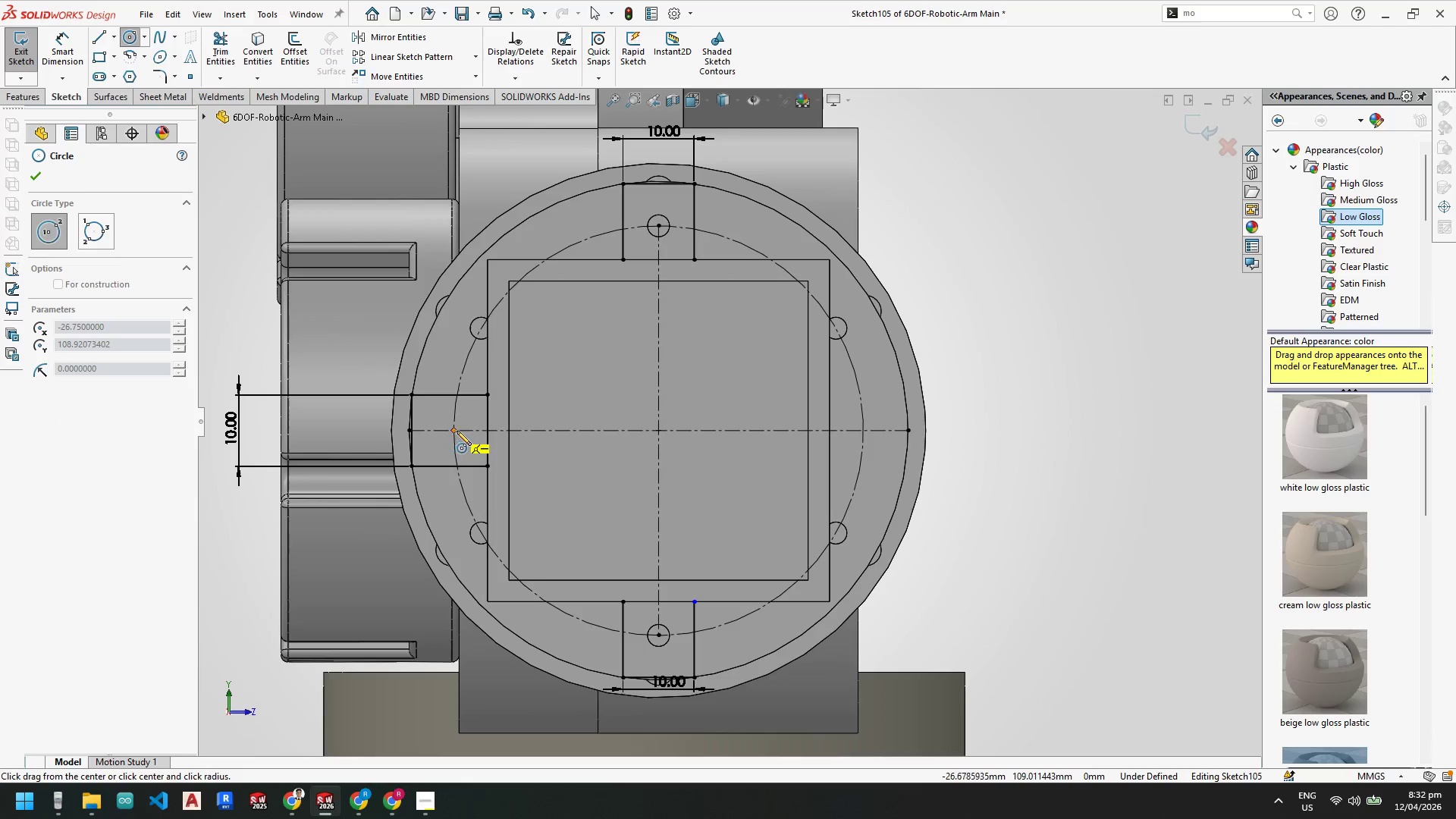 
key(Escape)
 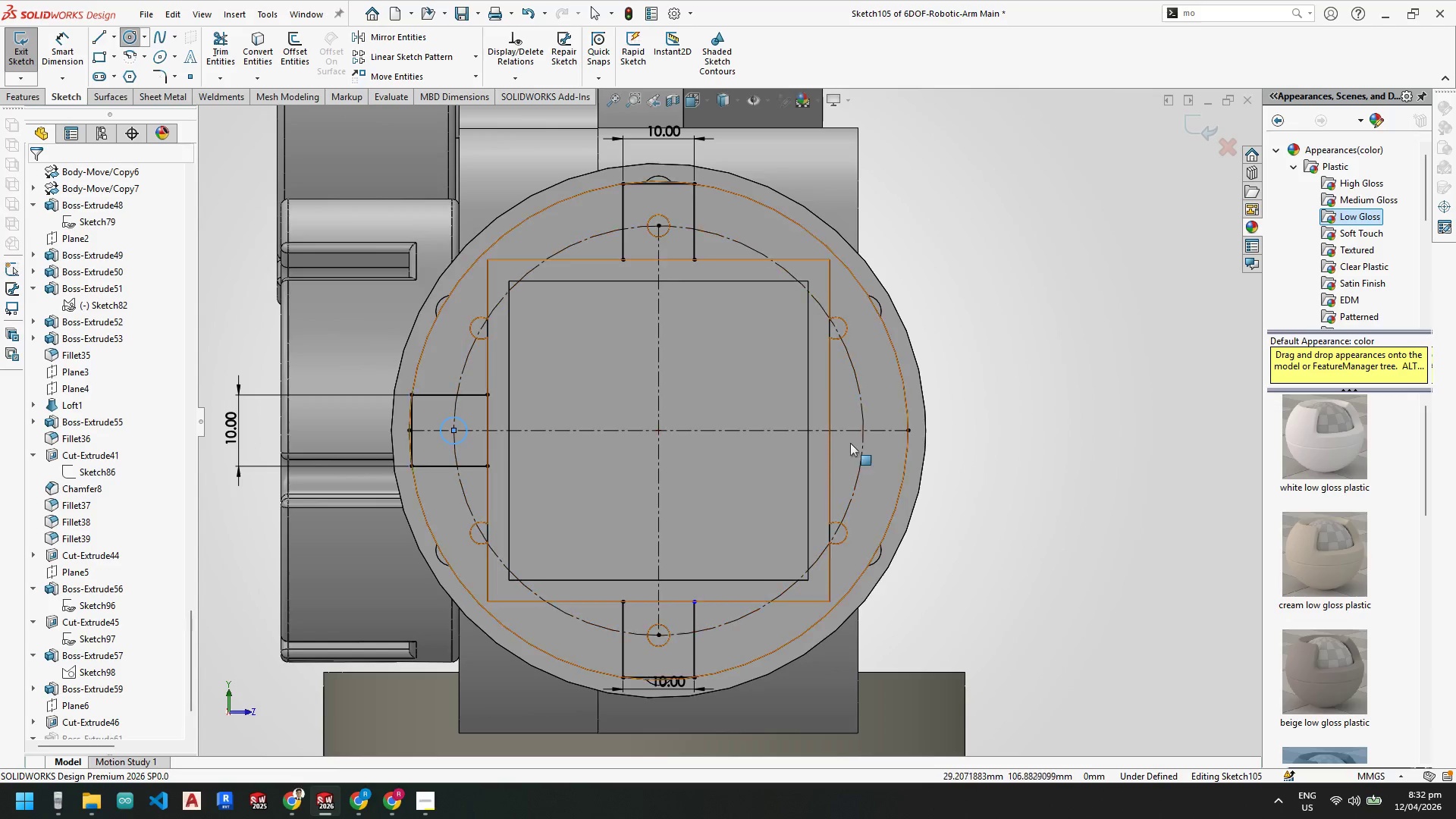 
key(Escape)
 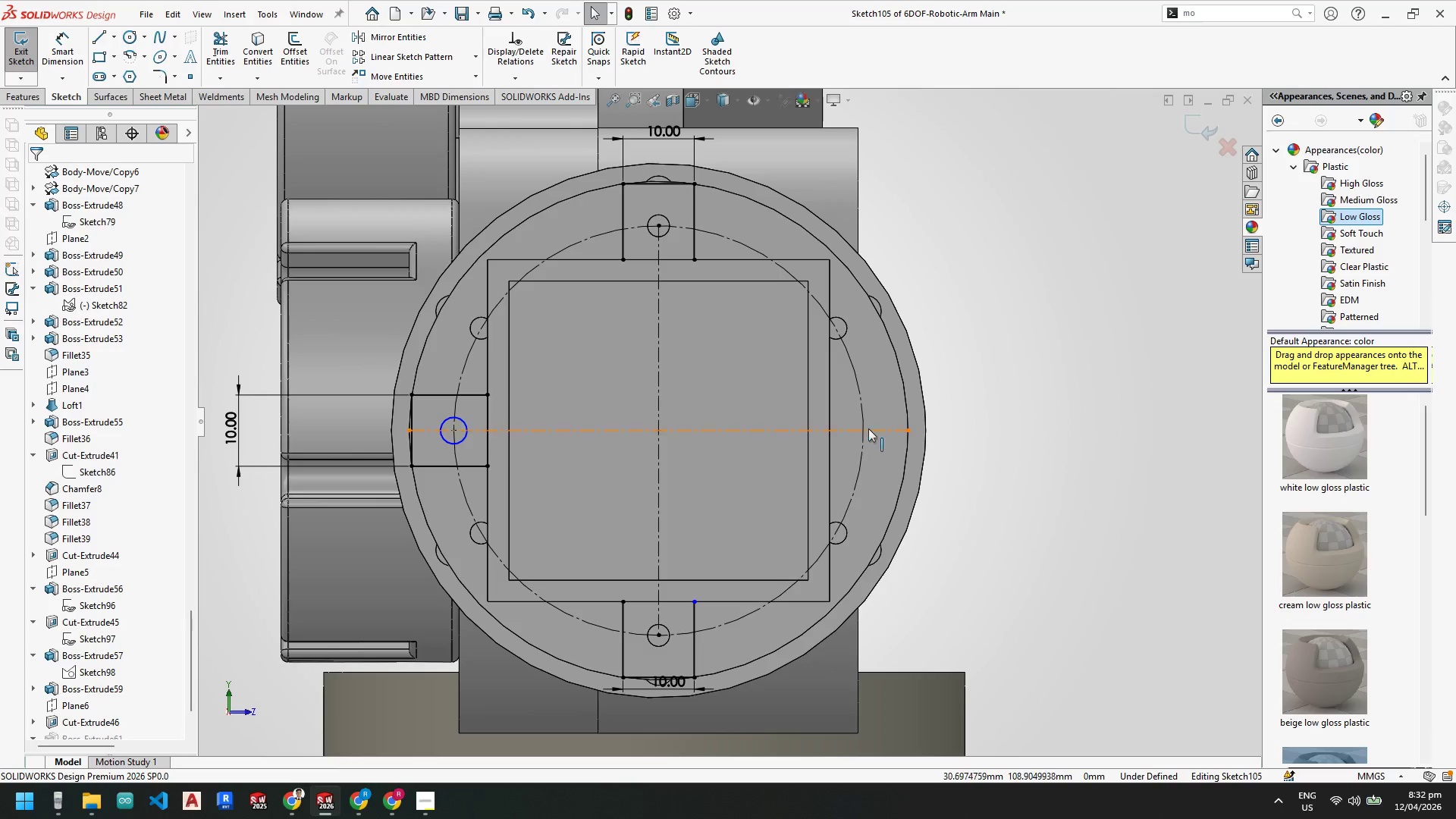 
key(Escape)
 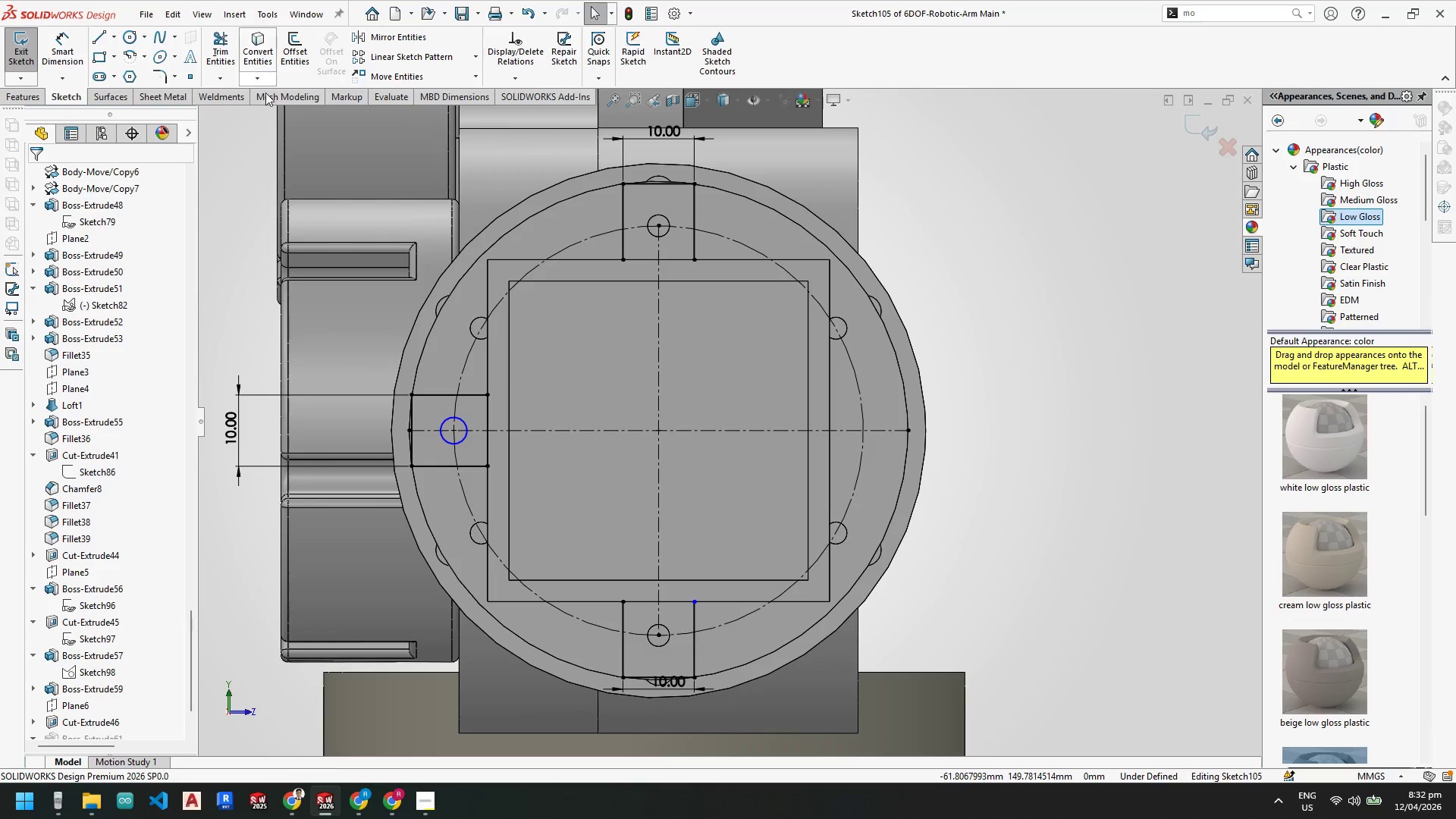 
left_click([466, 422])
 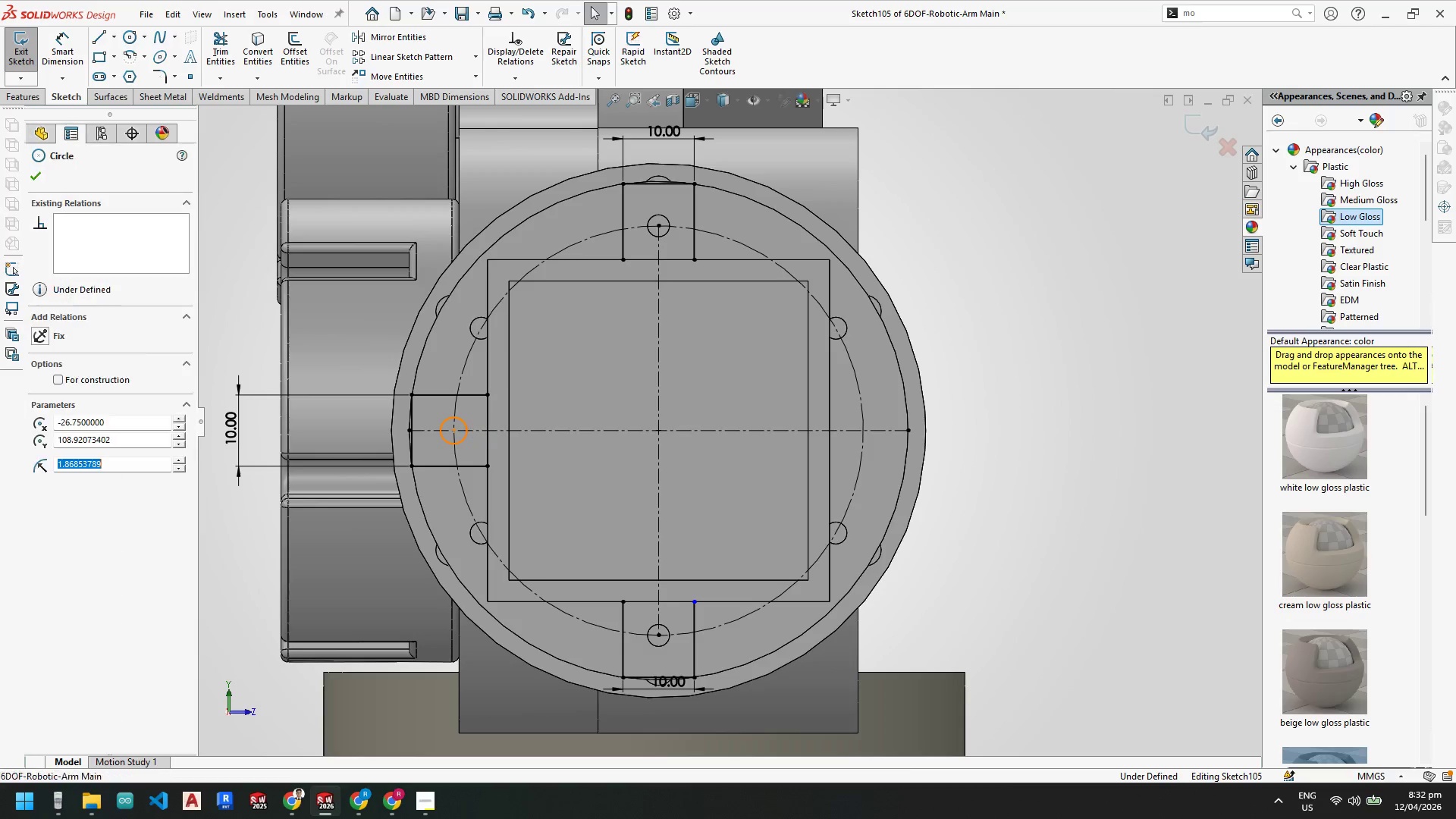 
hold_key(key=ControlLeft, duration=1.78)
left_click([665, 218])
 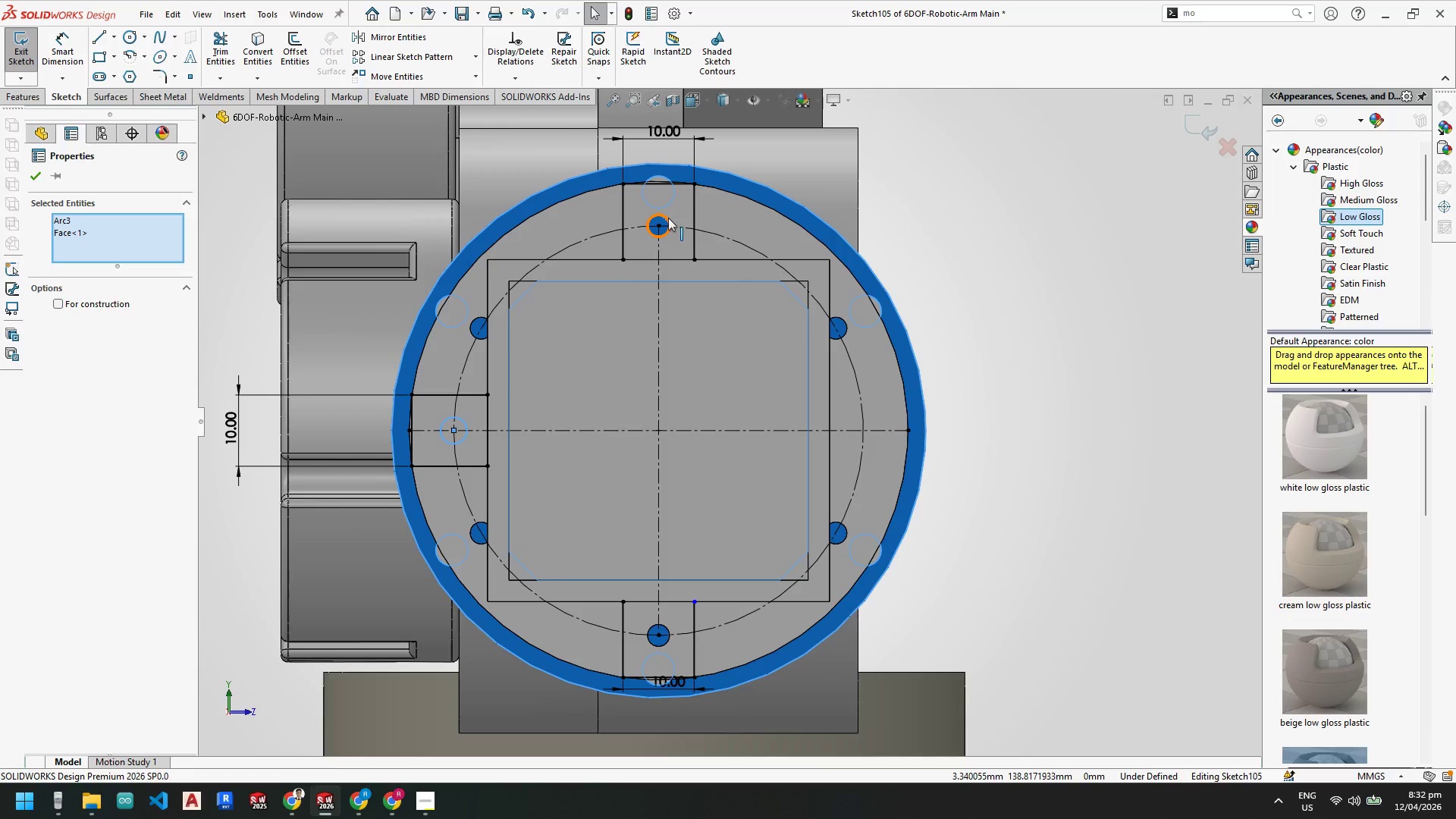 
left_click([668, 218])
 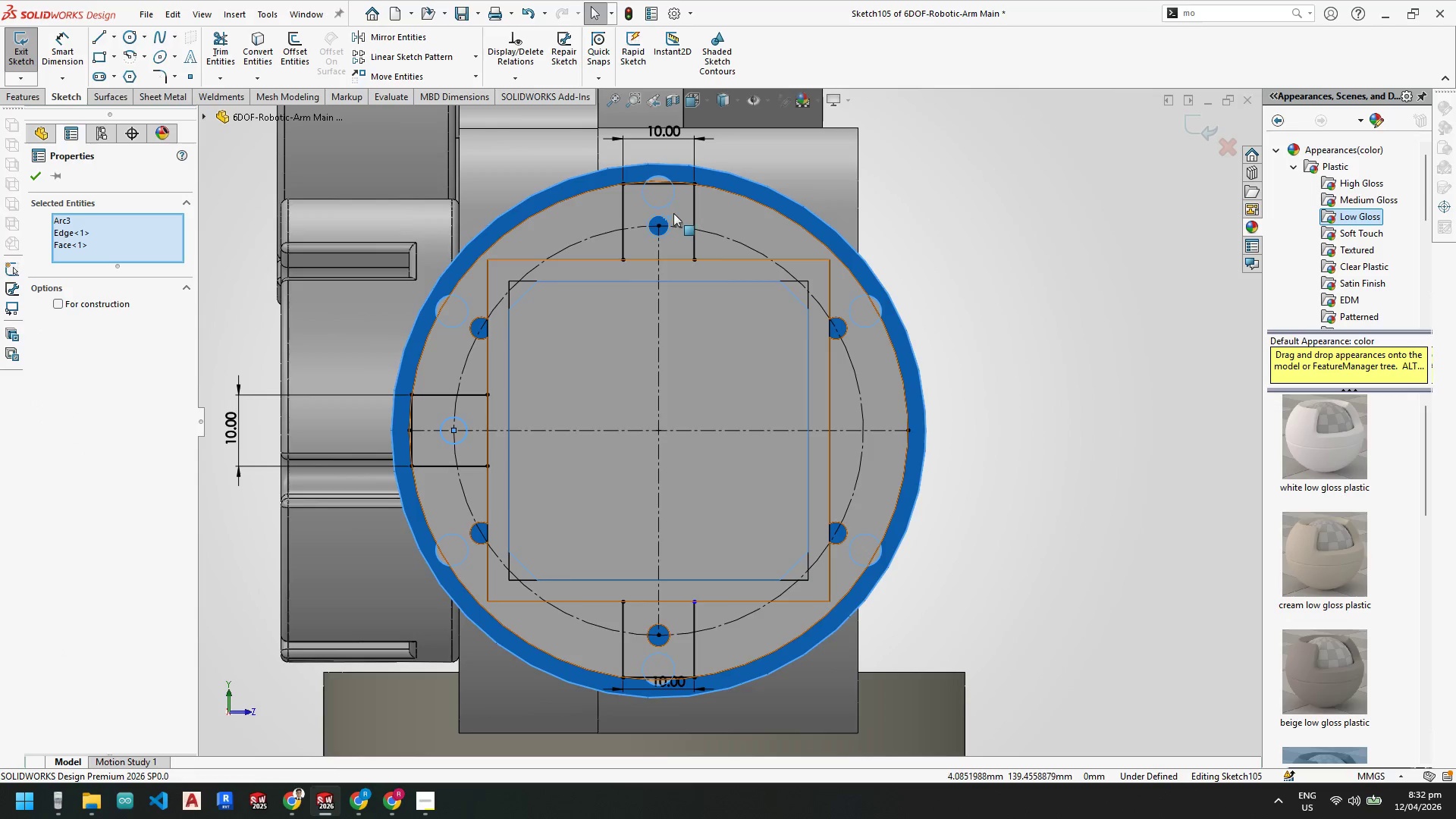 
left_click([673, 213])
 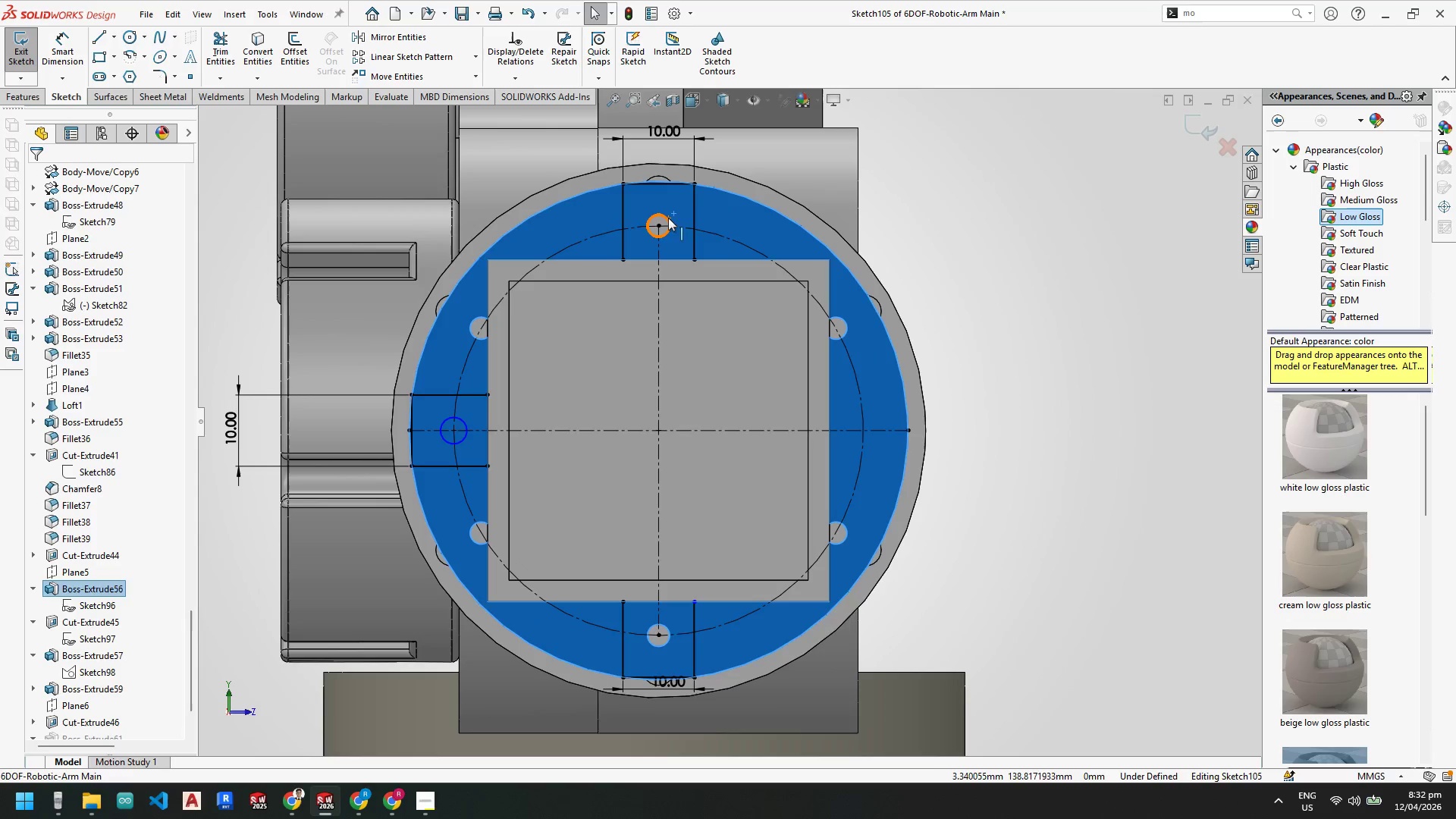 
key(Escape)
 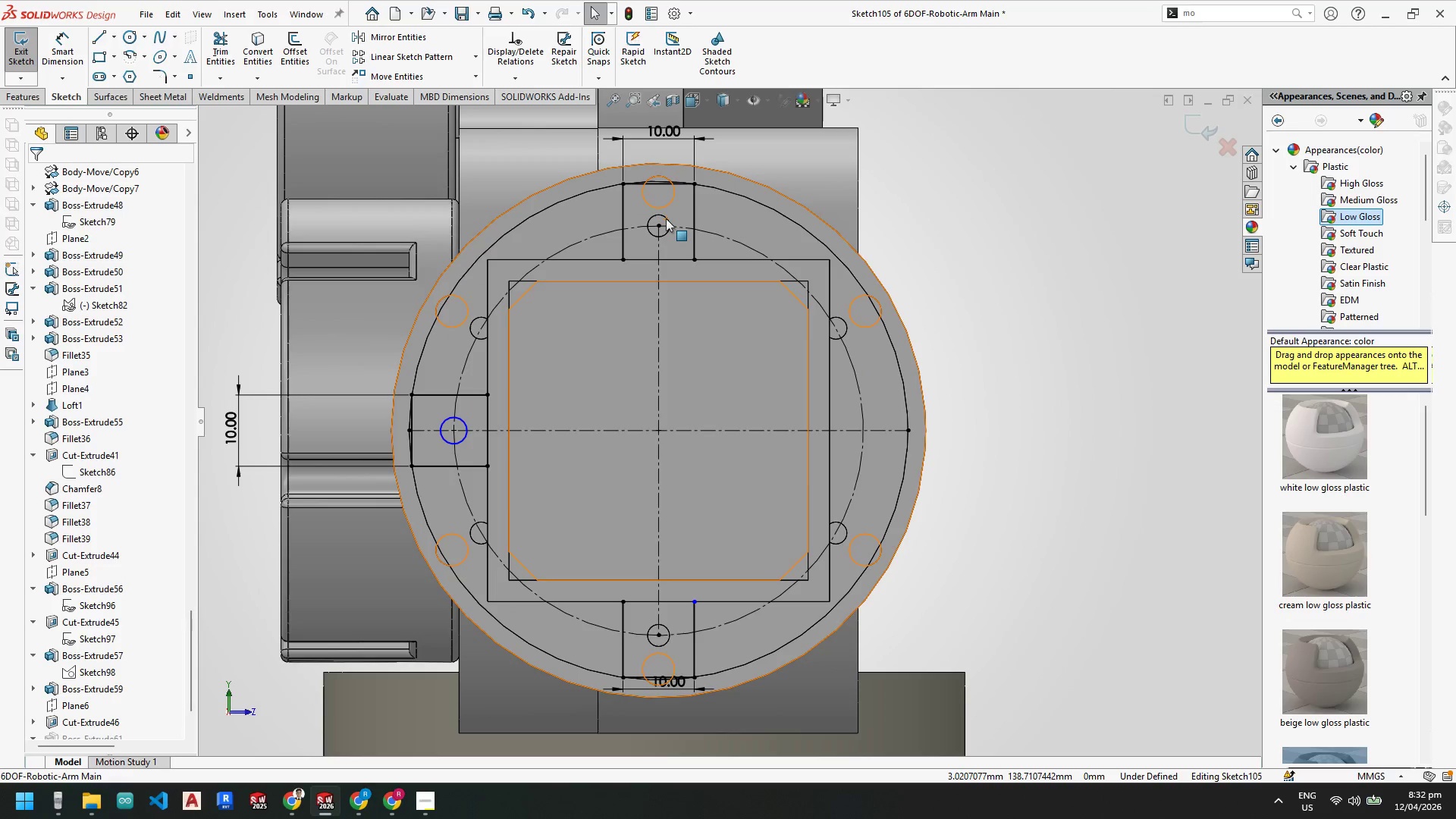 
key(Escape)
 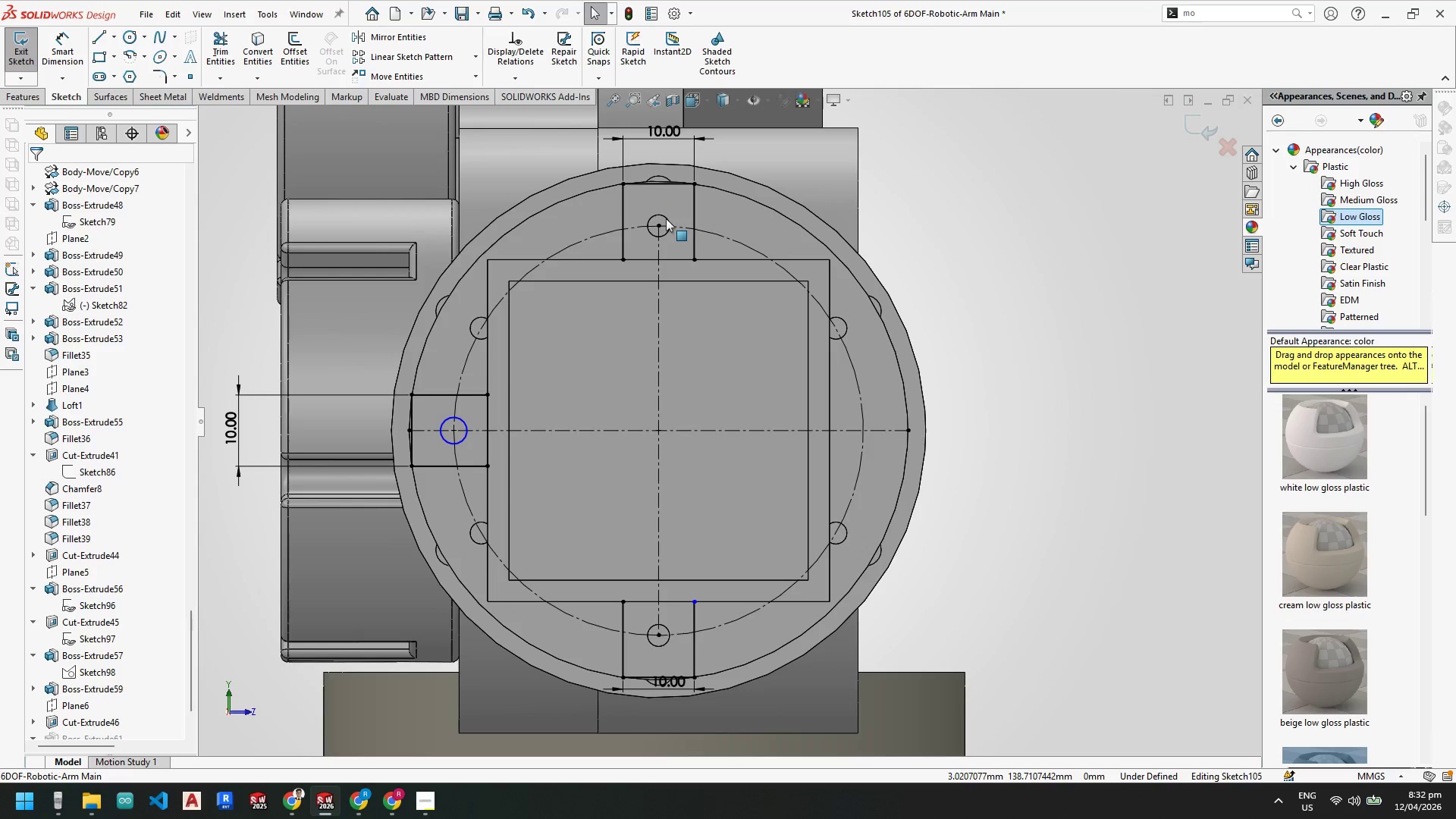 
left_click([666, 218])
 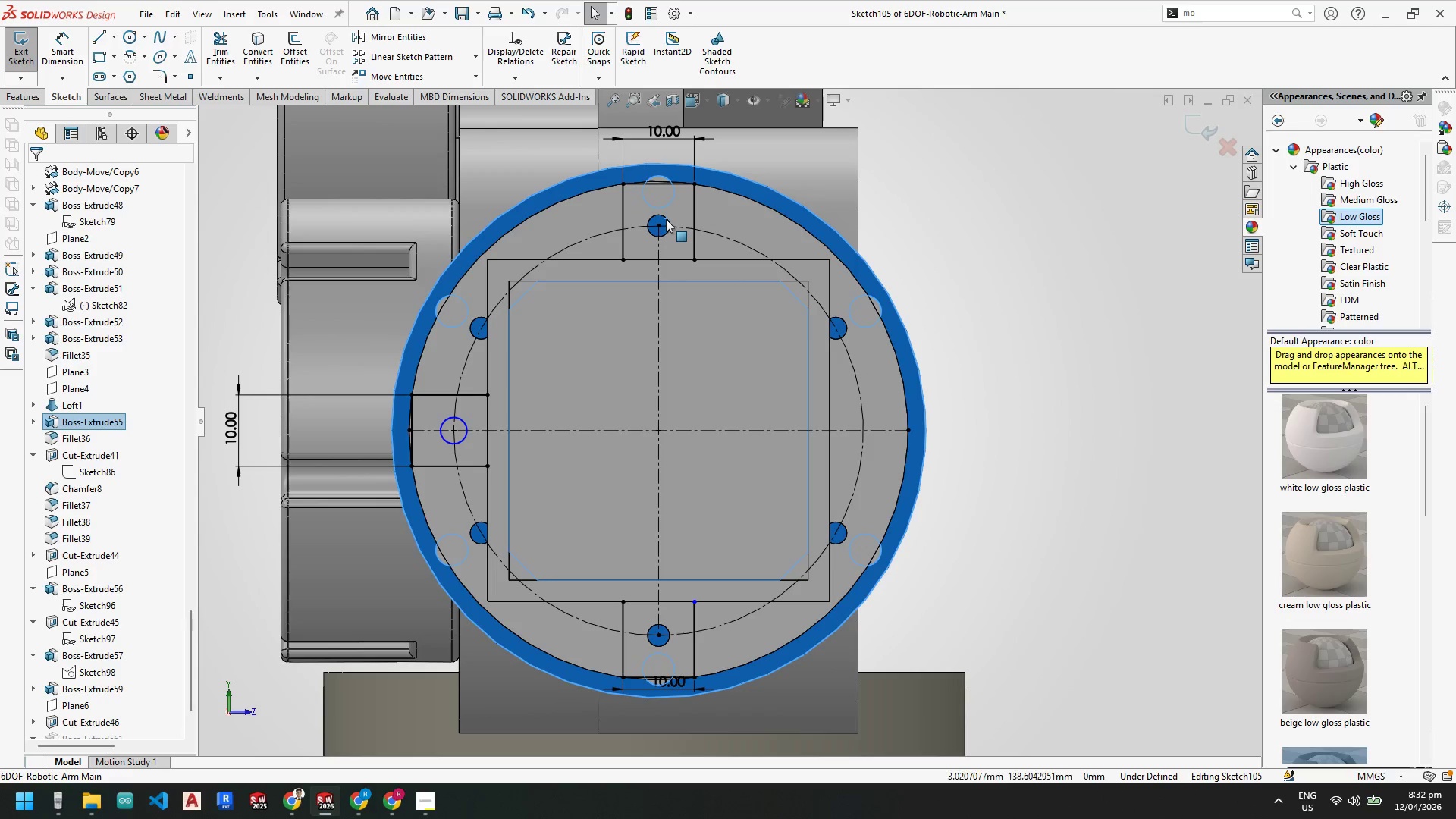 
key(Escape)
 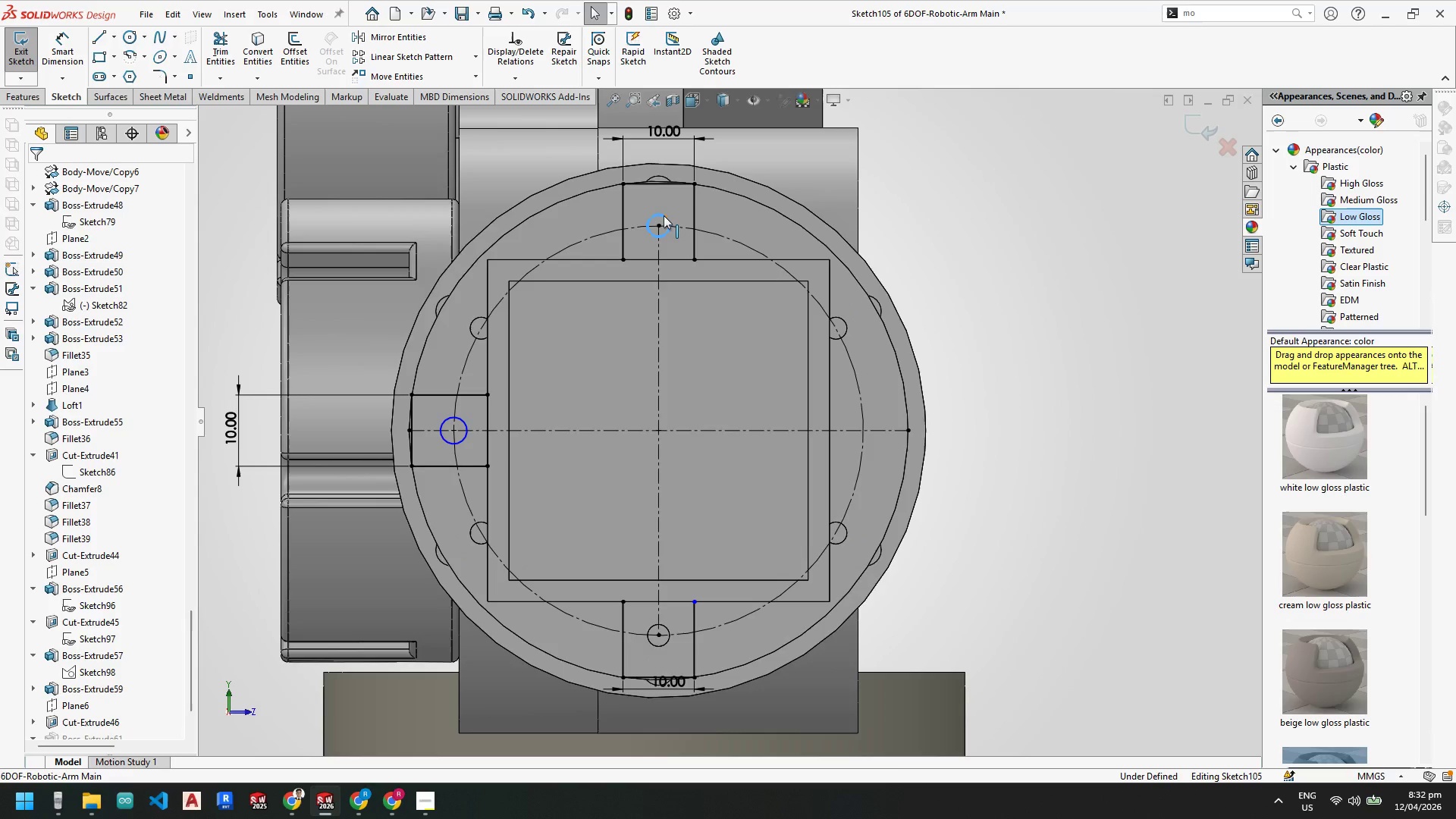 
hold_key(key=ControlLeft, duration=0.67)
left_click([464, 420])
 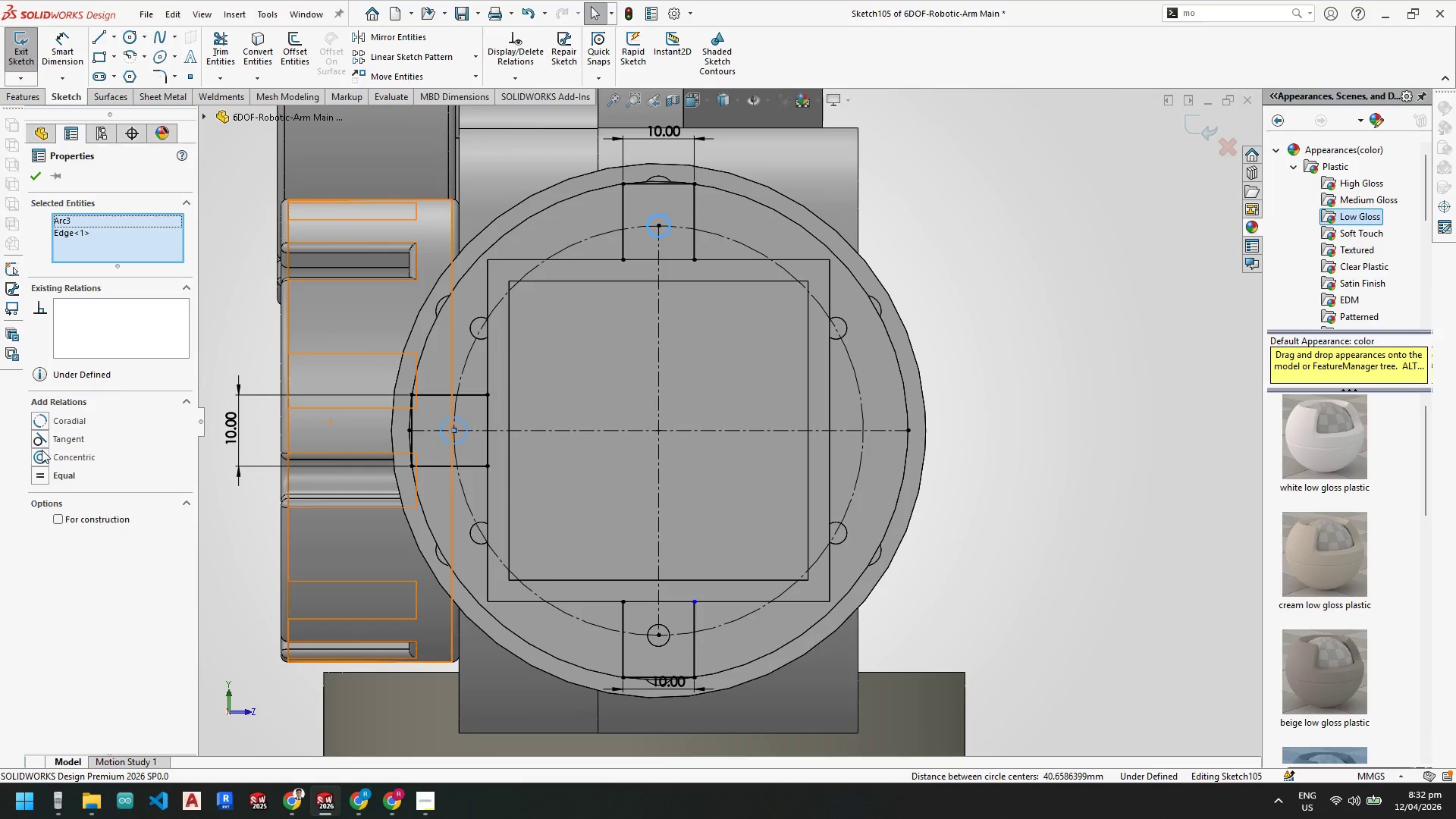 
left_click([37, 479])
 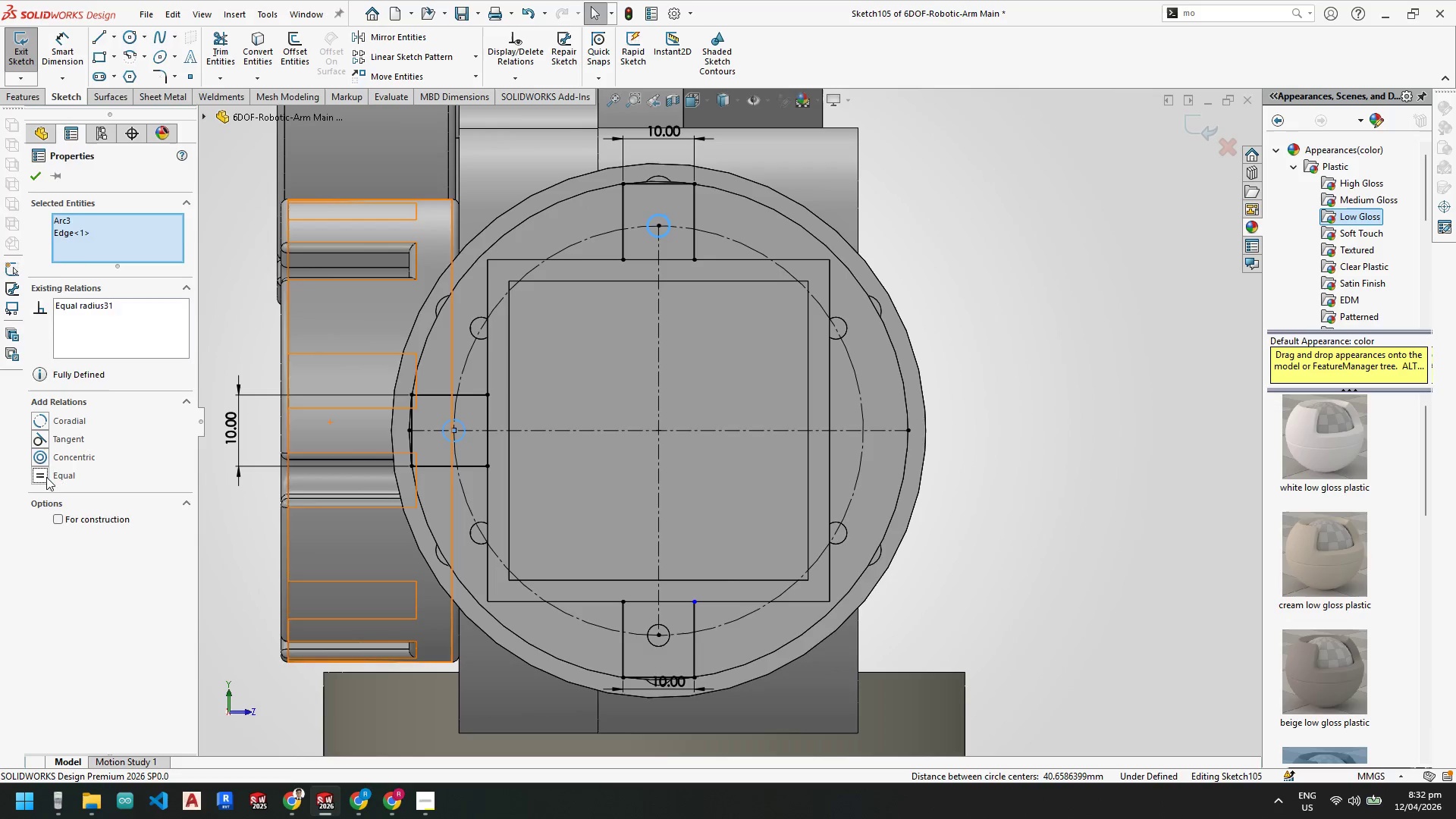 
key(Escape)
 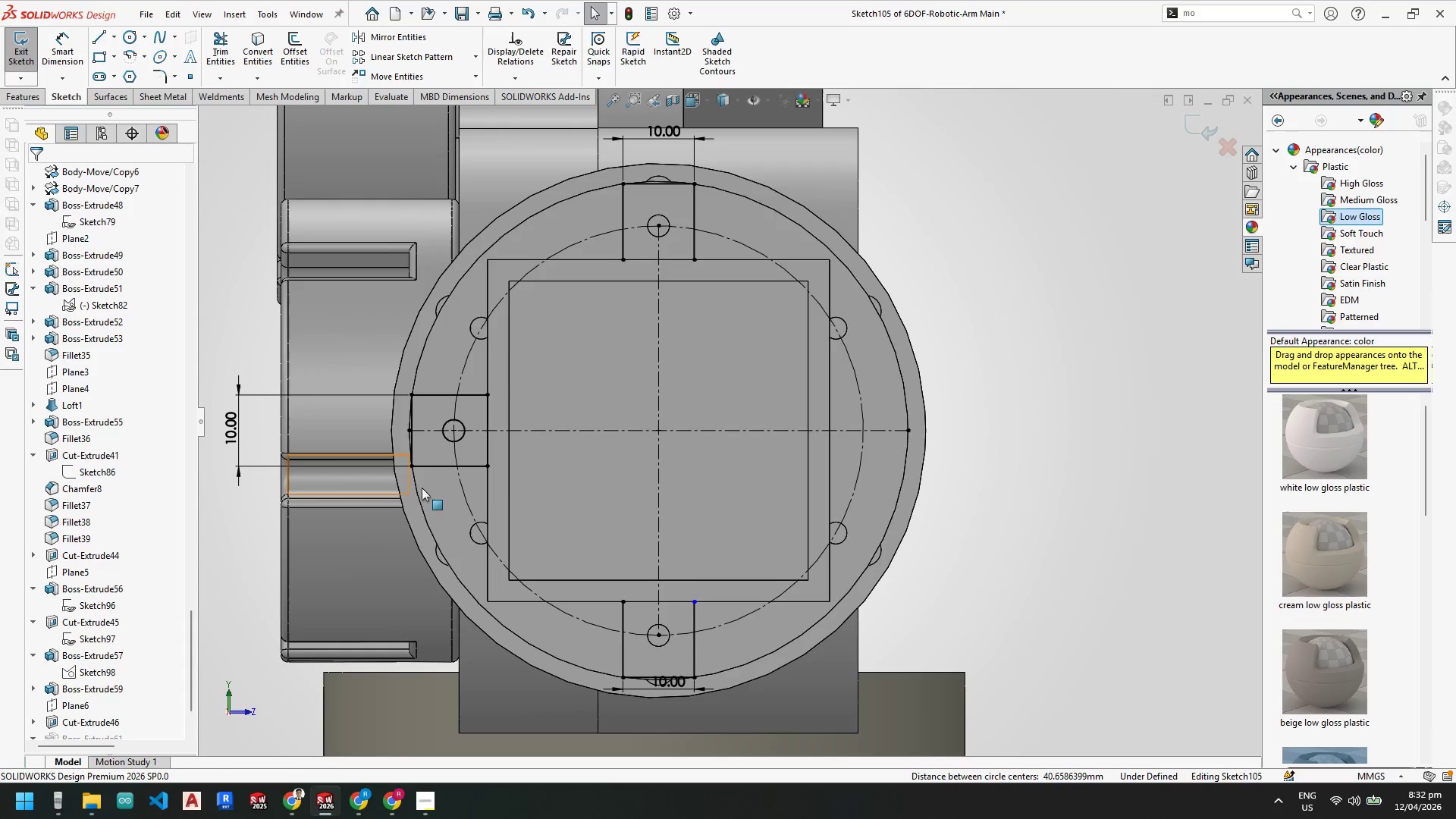 
key(Escape)
 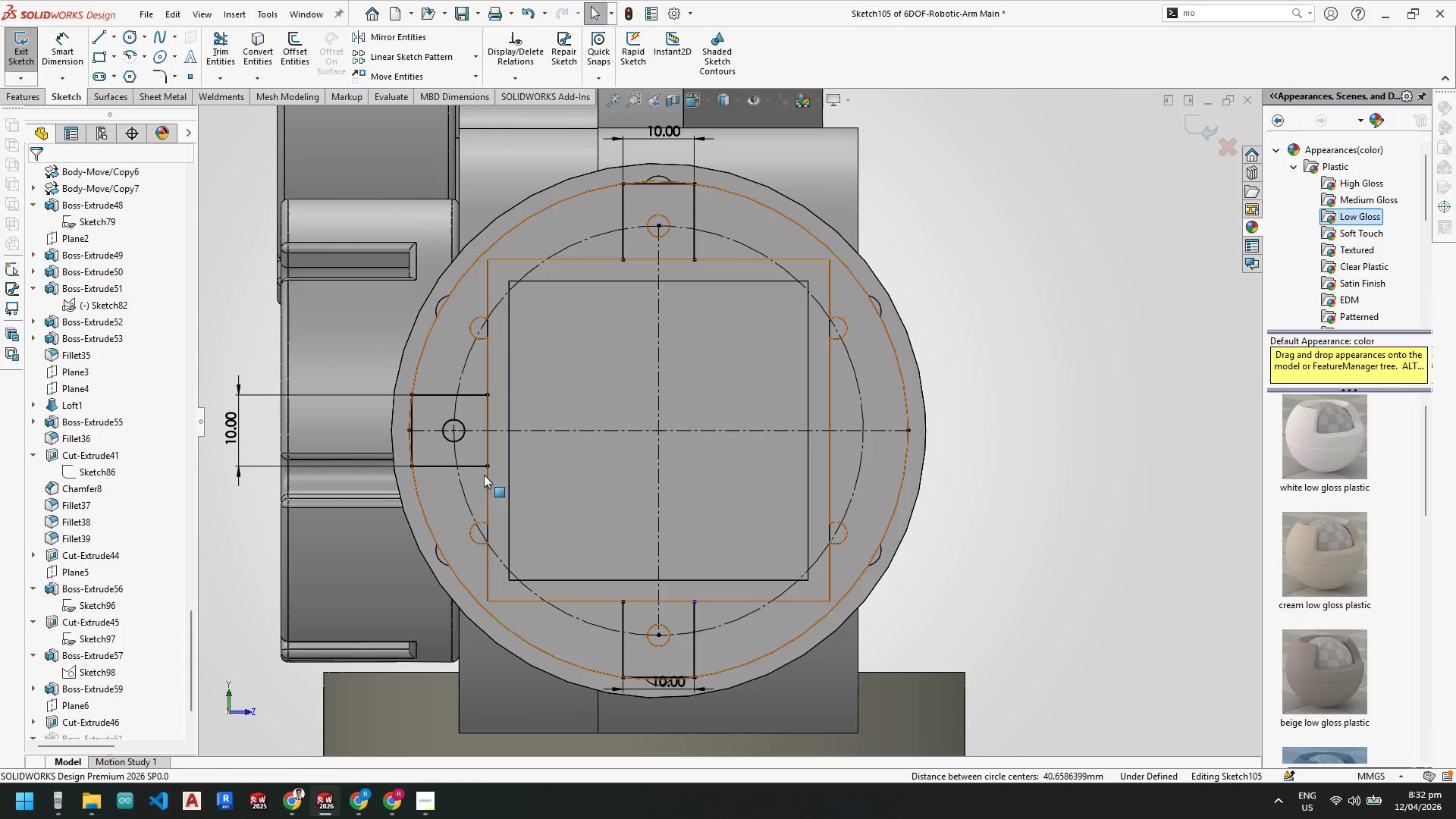 
key(Escape)
 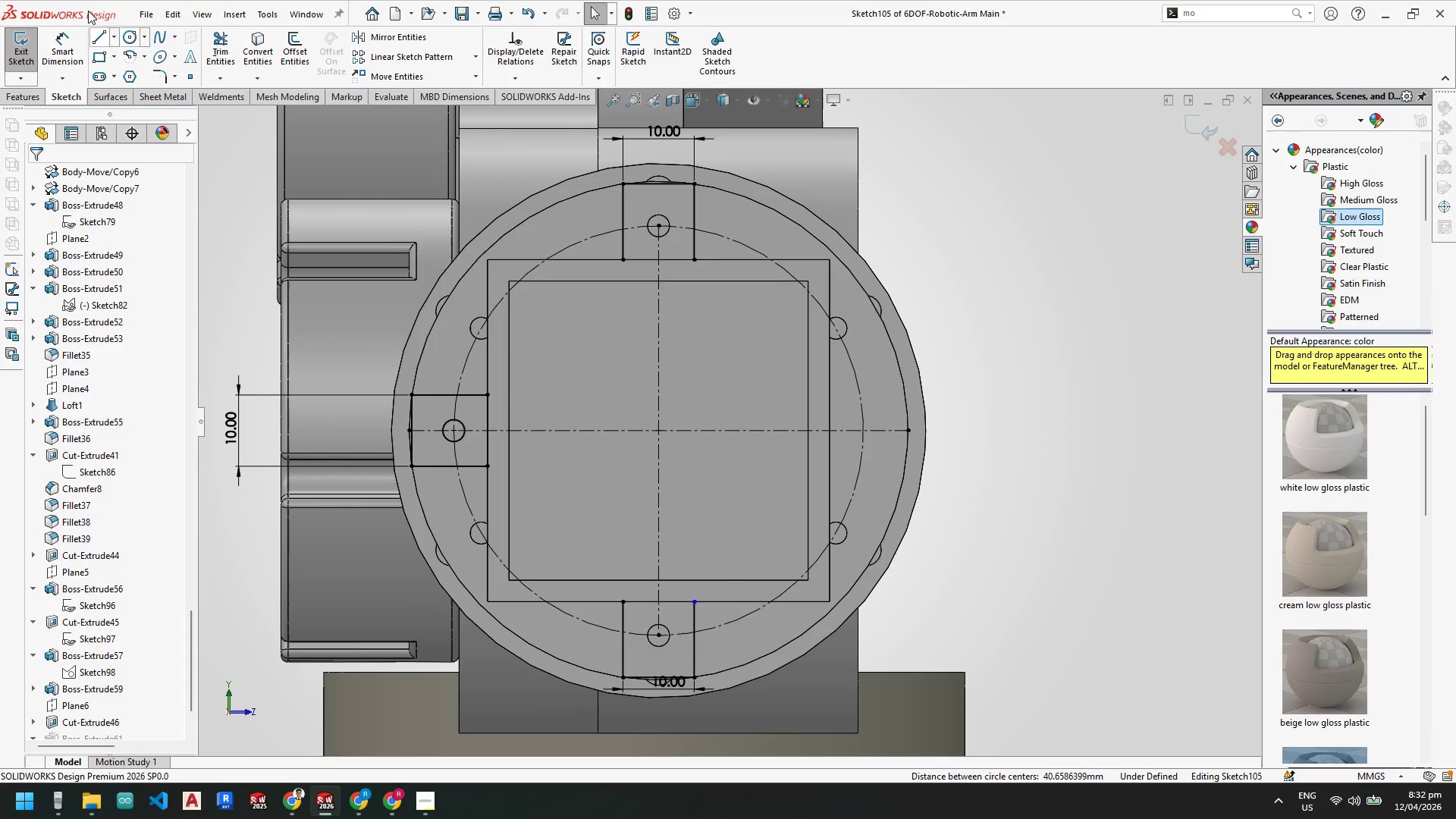 
key(Escape)
 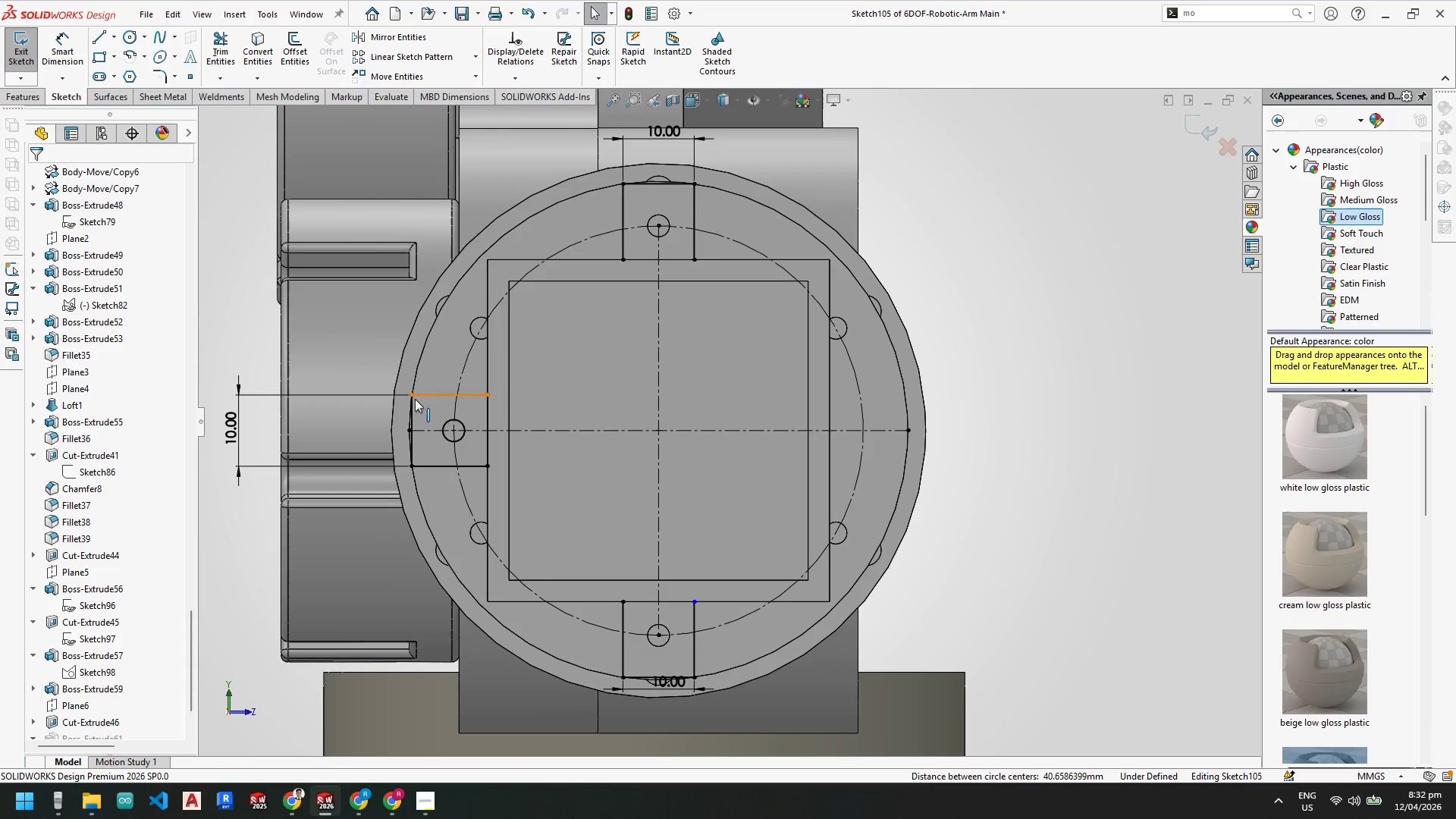 
left_click_drag(start_coordinate=[375, 365], to_coordinate=[538, 488])
 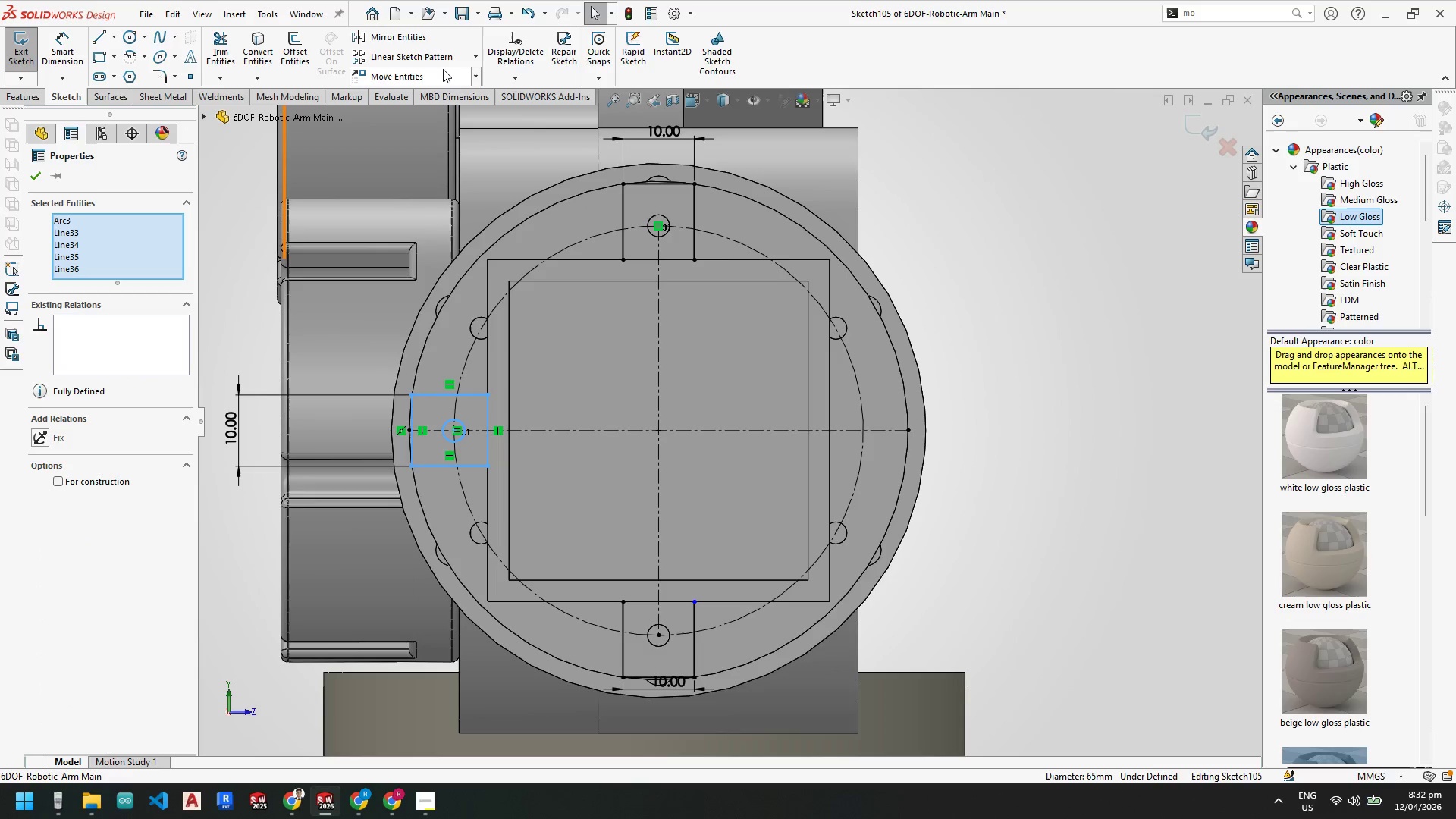 
left_click([434, 41])
 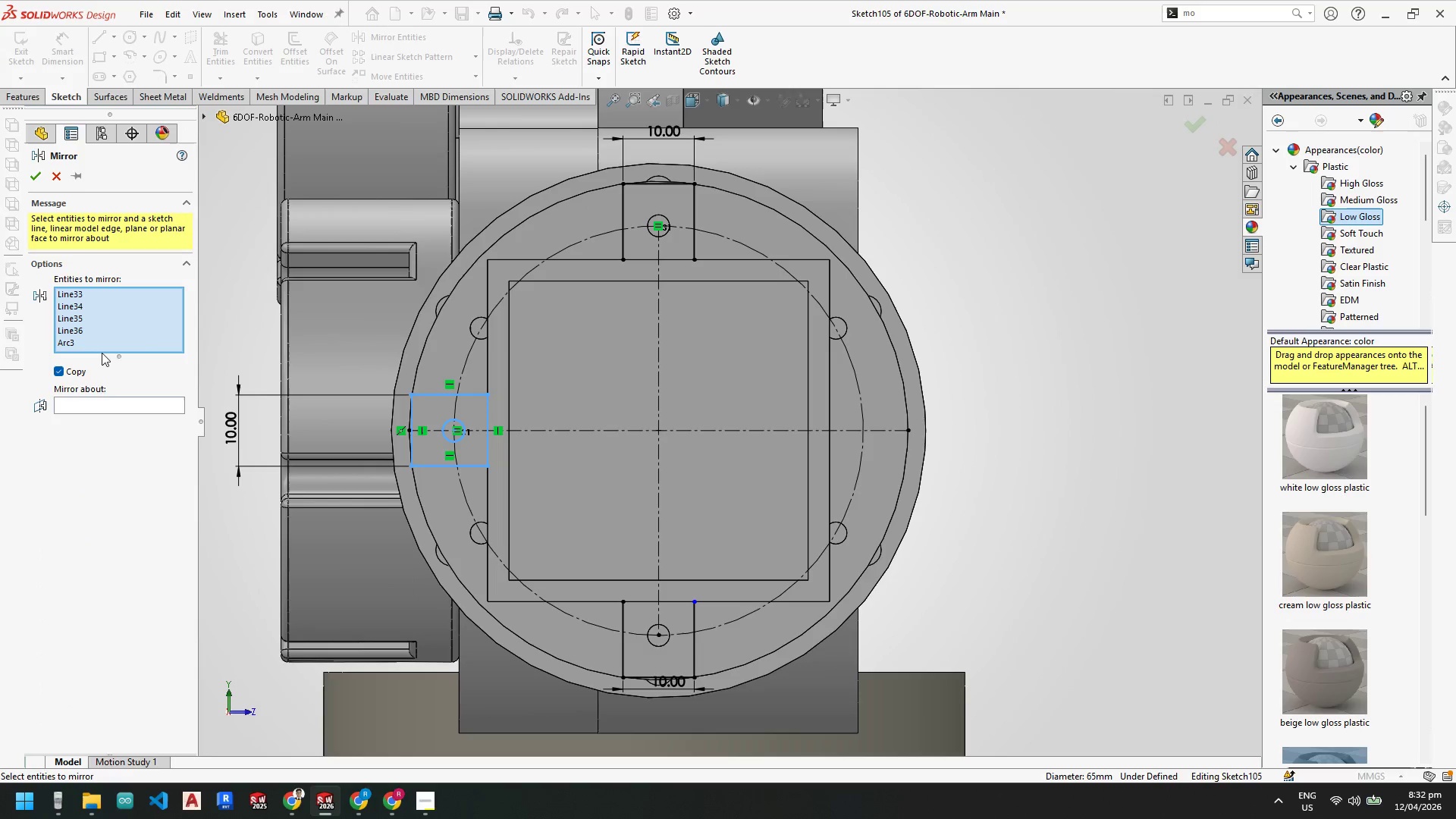 
left_click_drag(start_coordinate=[105, 400], to_coordinate=[111, 400])
 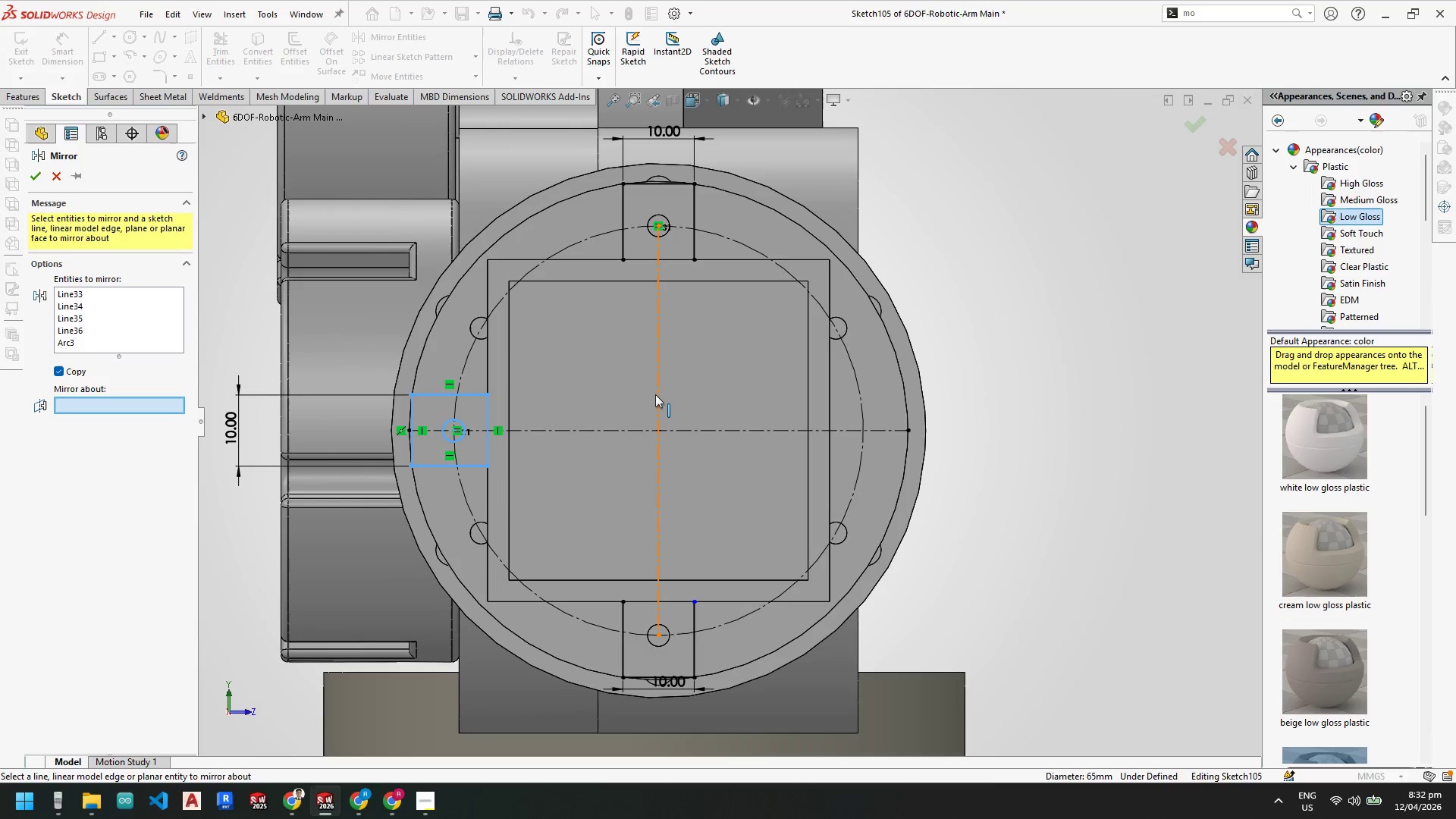 
left_click([659, 394])
 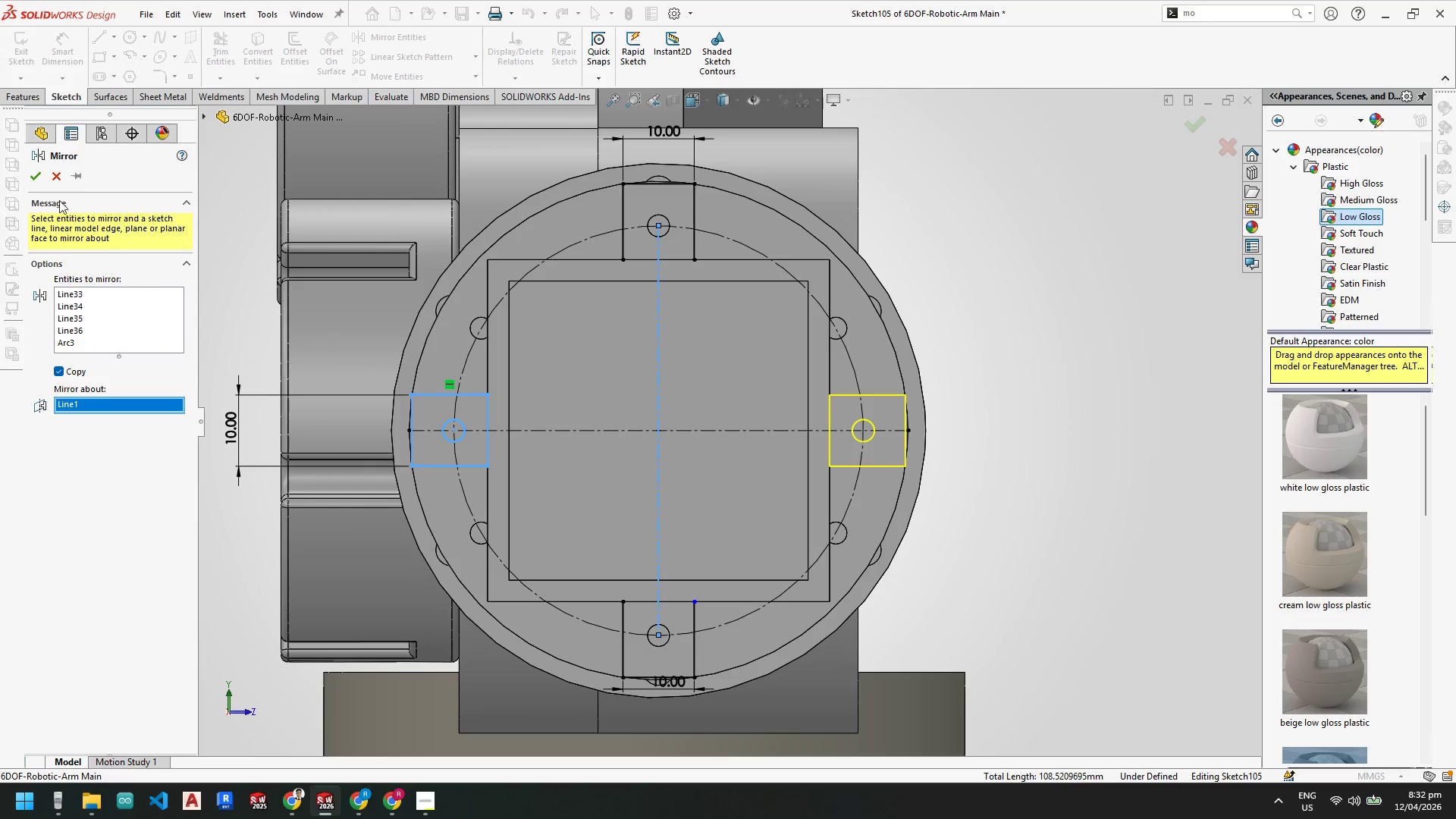 
left_click([36, 177])
 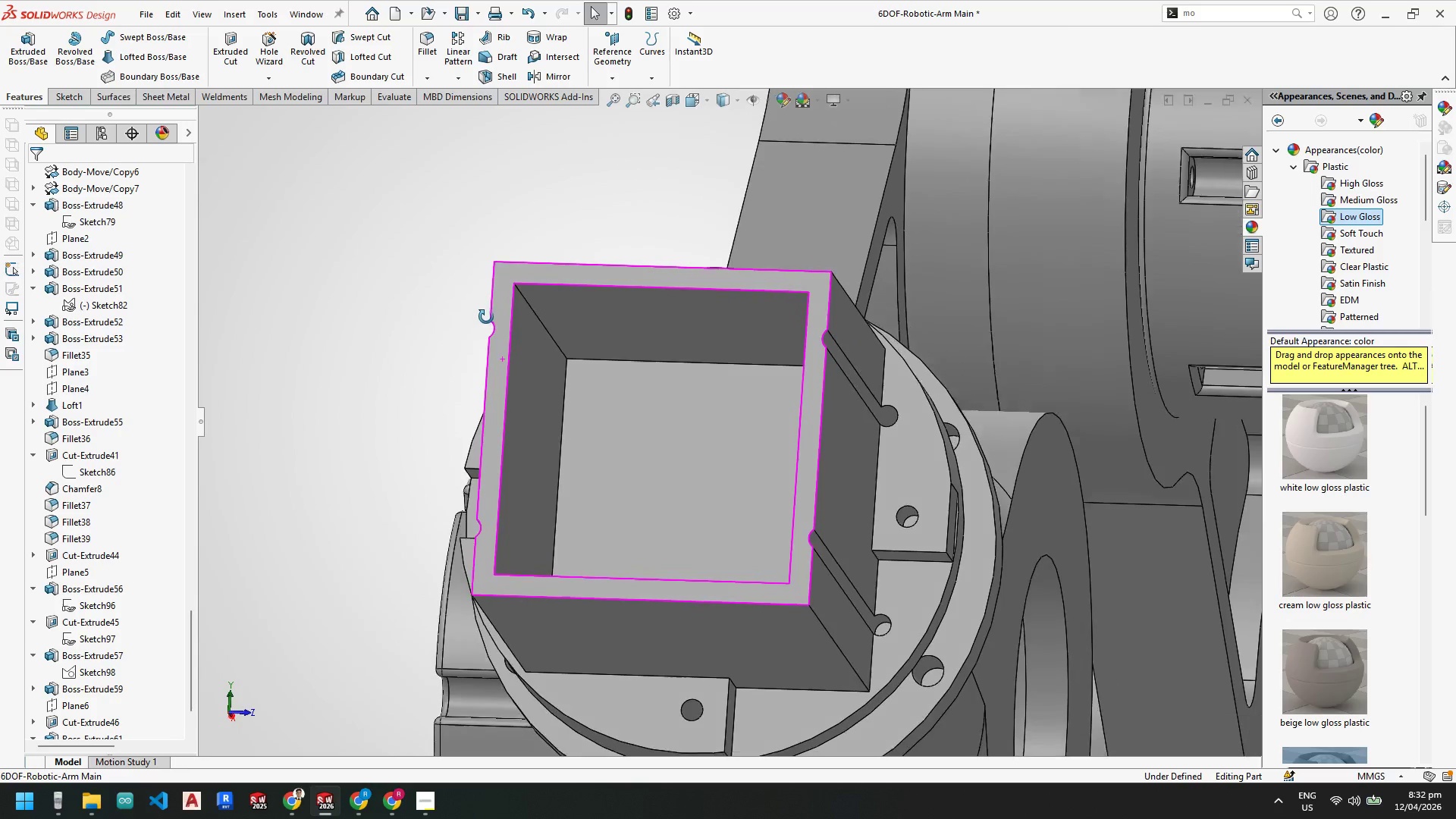 
wait(5.91)
 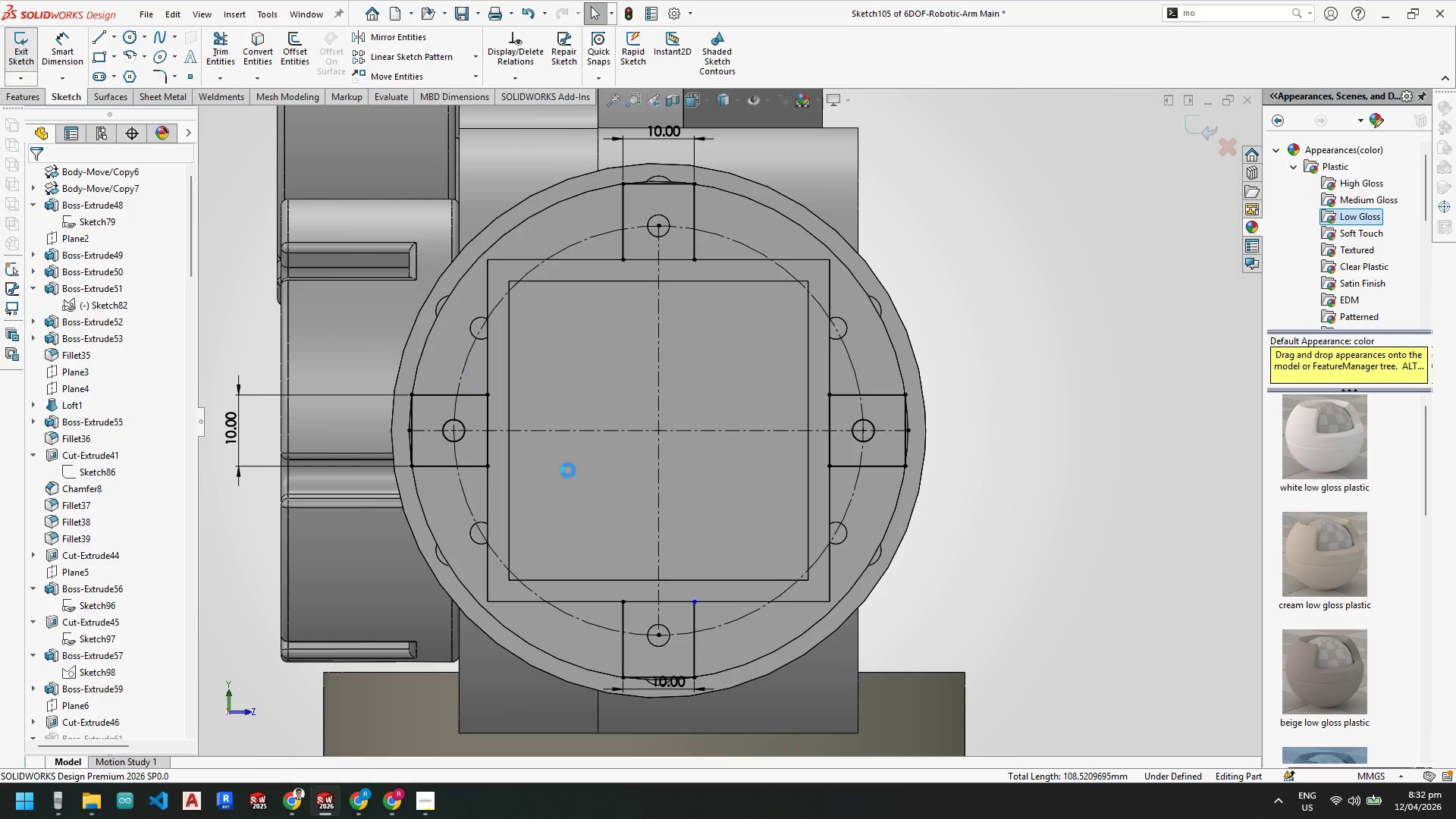 
scroll: coordinate [171, 579], scroll_direction: down, amount: 5.0
 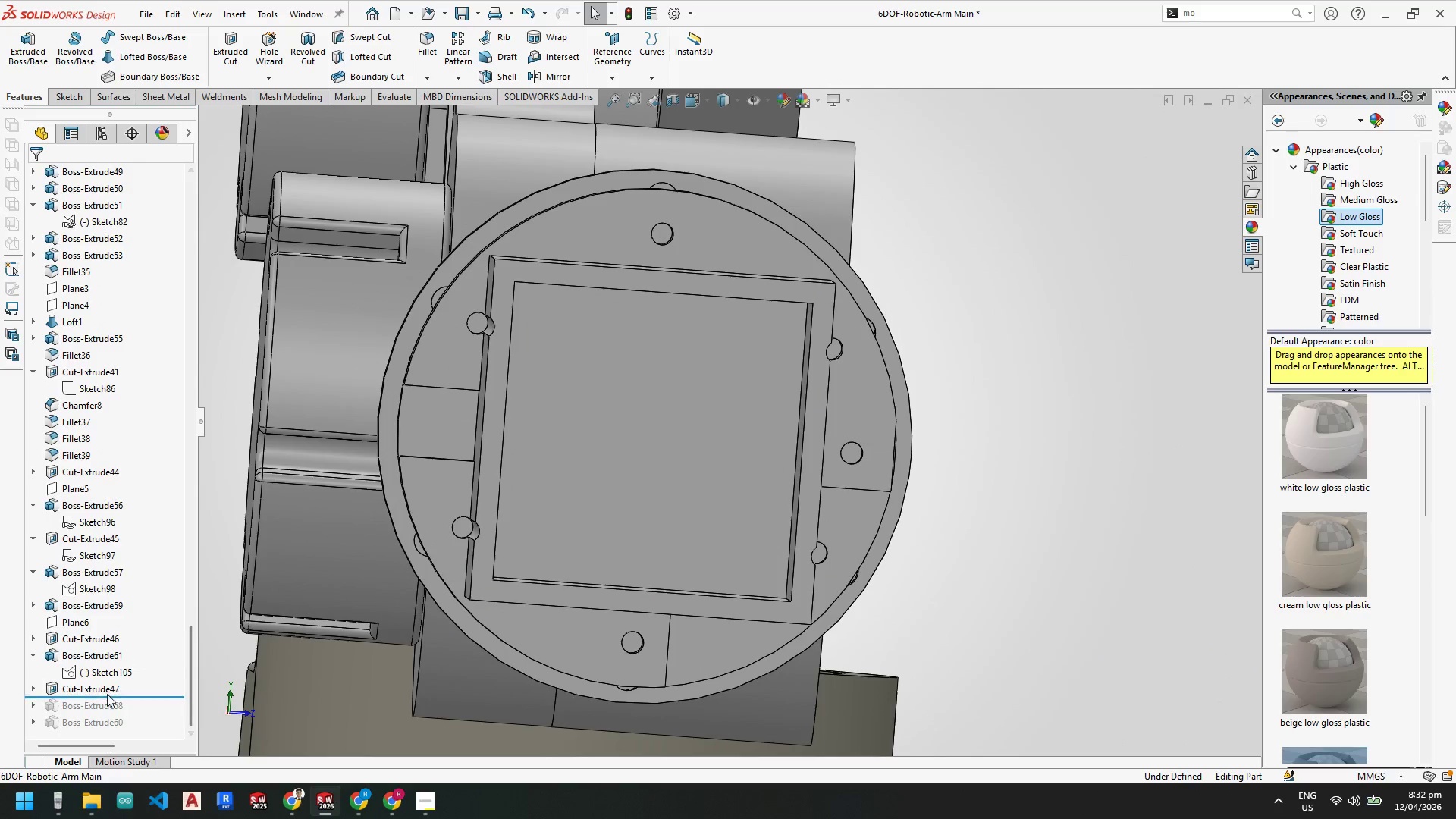 
left_click([96, 688])
 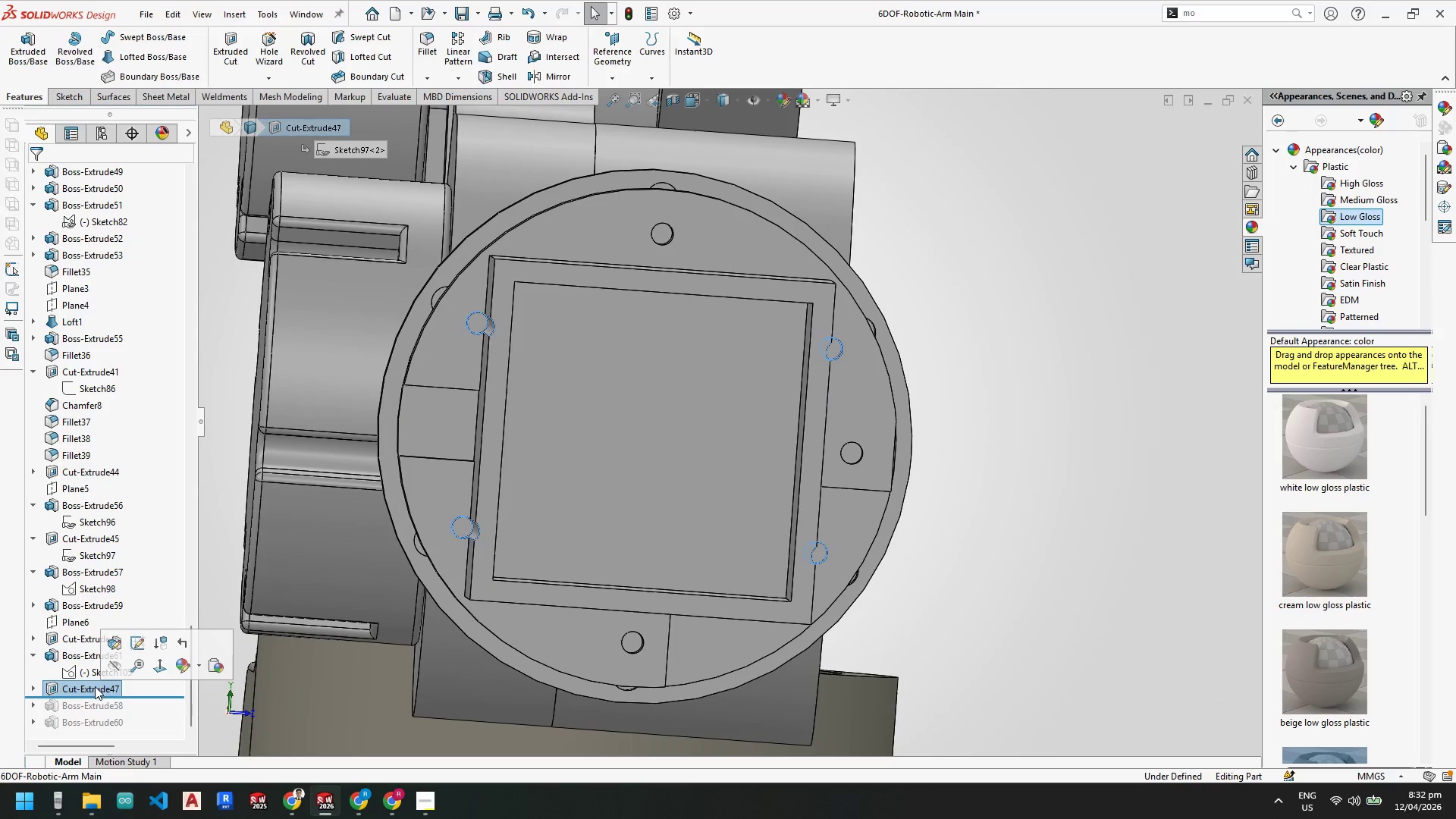 
right_click([95, 686])
 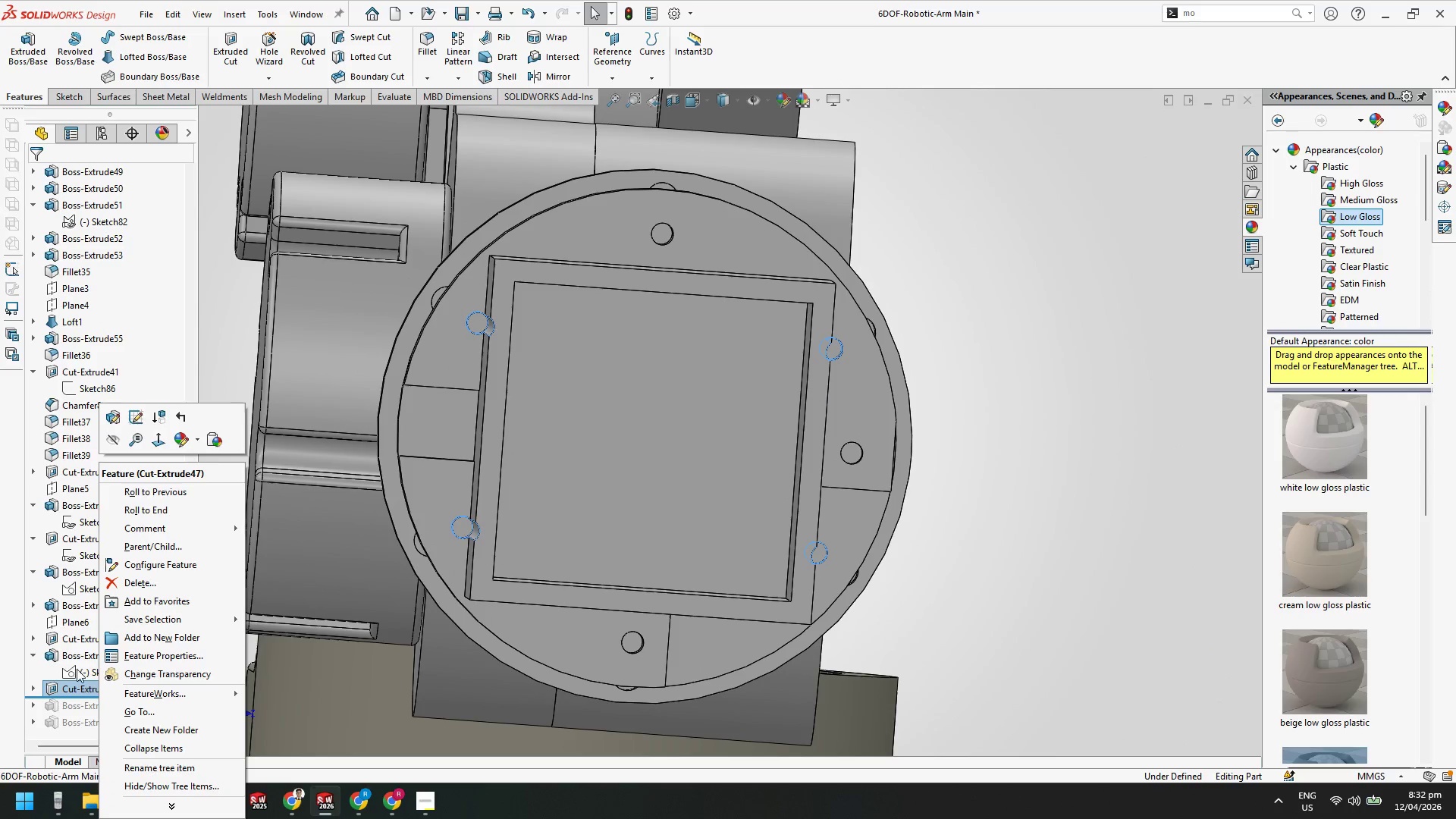 
left_click([76, 661])
 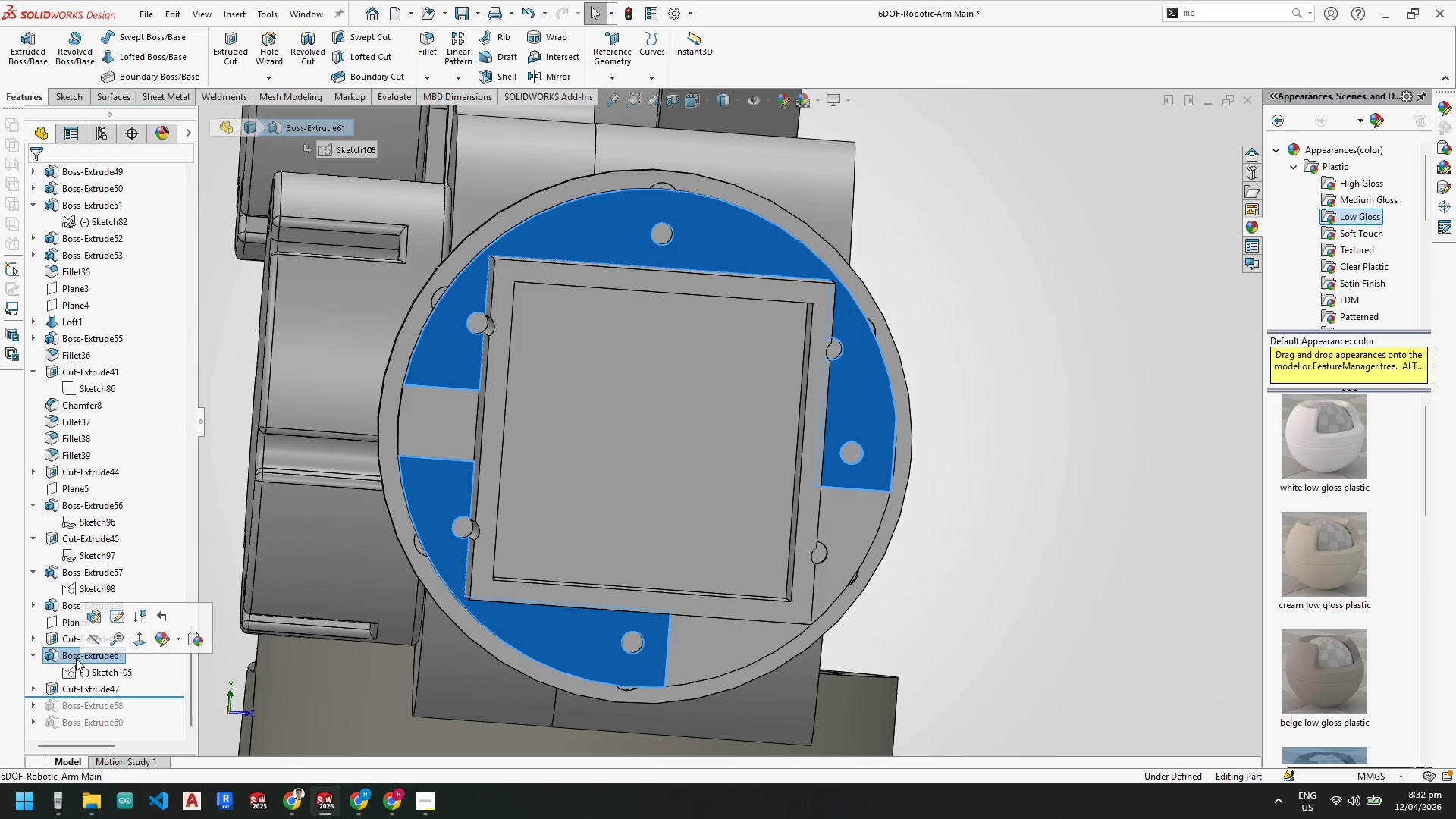 
right_click([76, 656])
 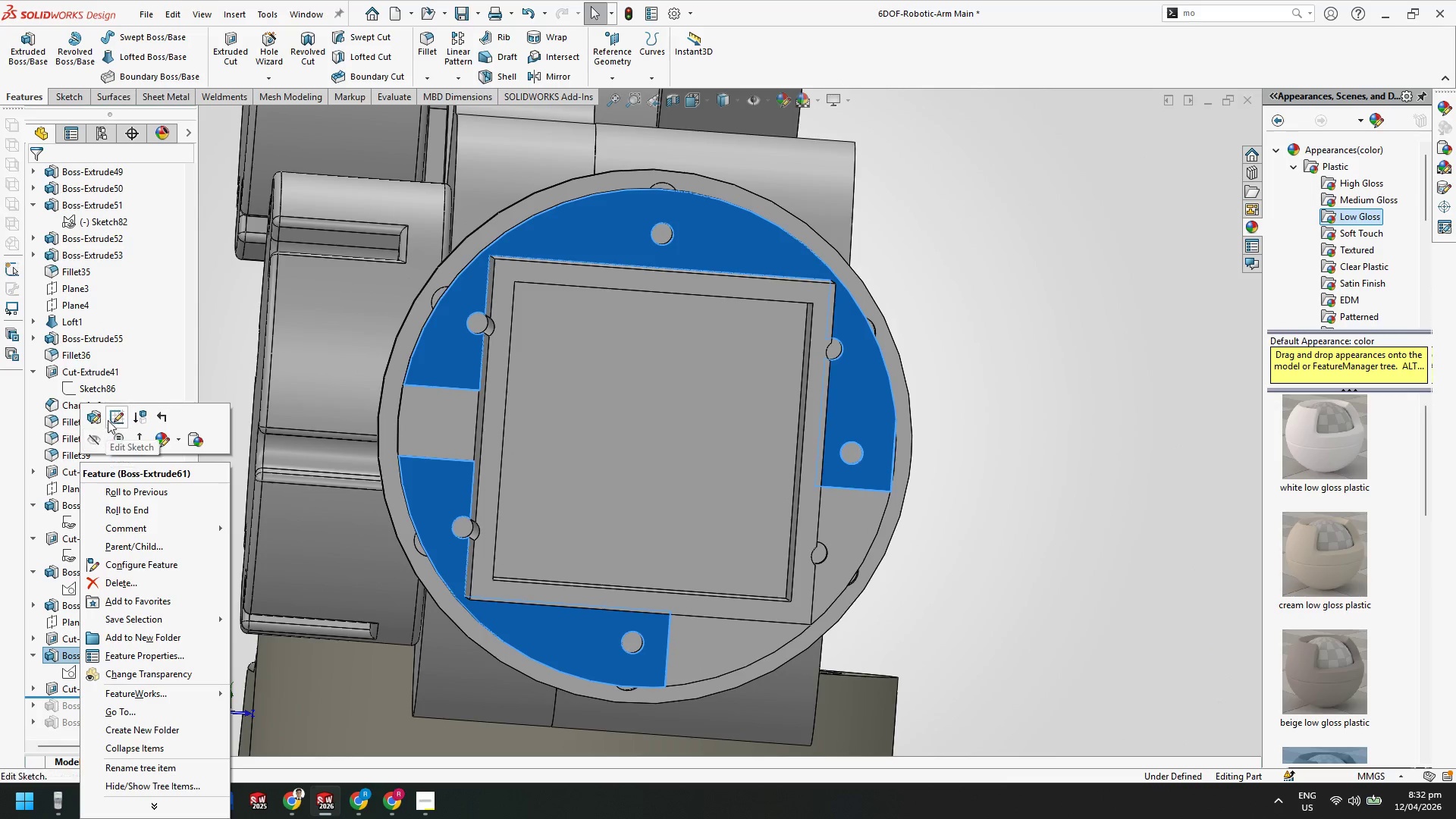 
left_click([93, 419])
 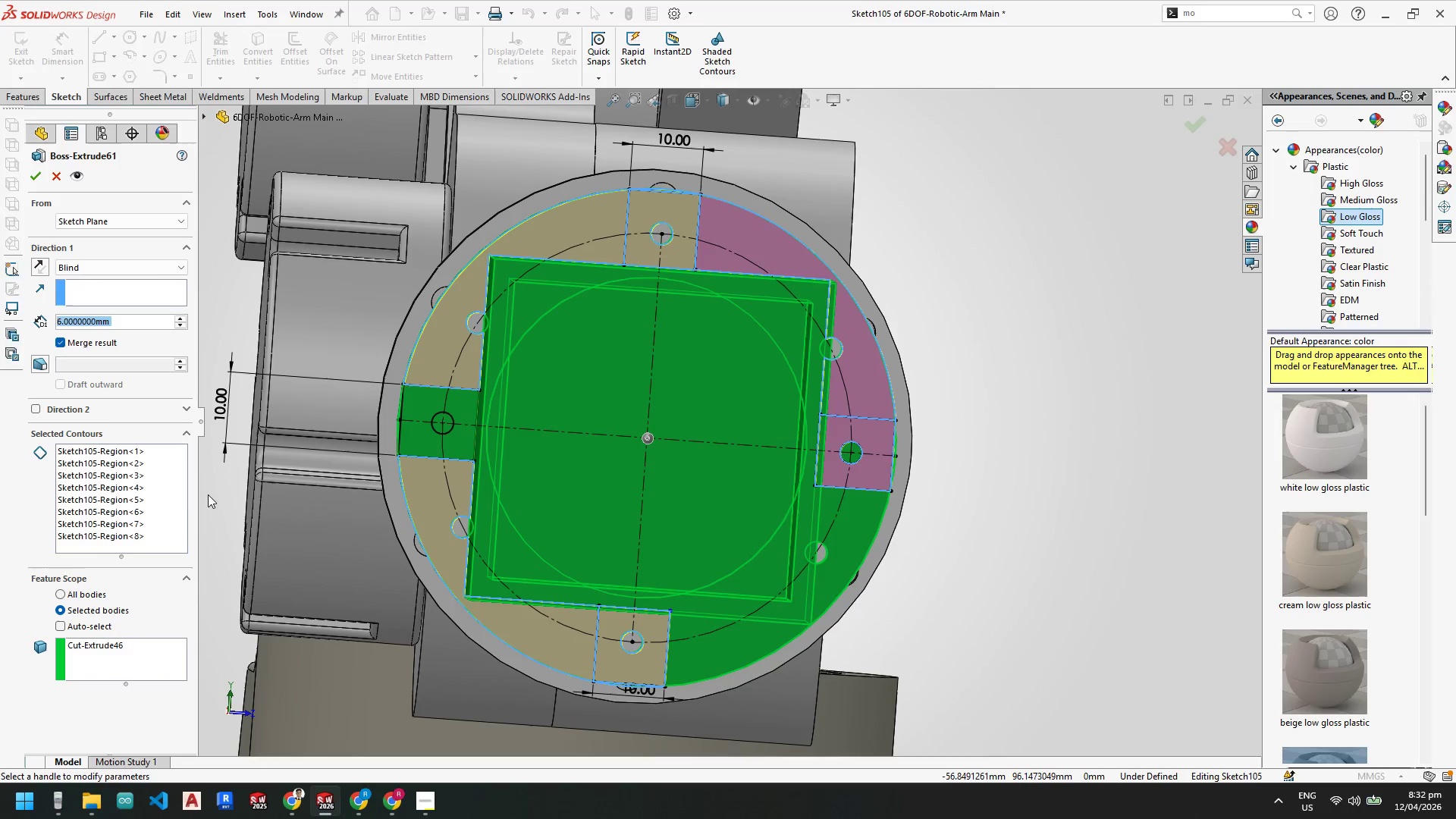 
right_click([121, 519])
 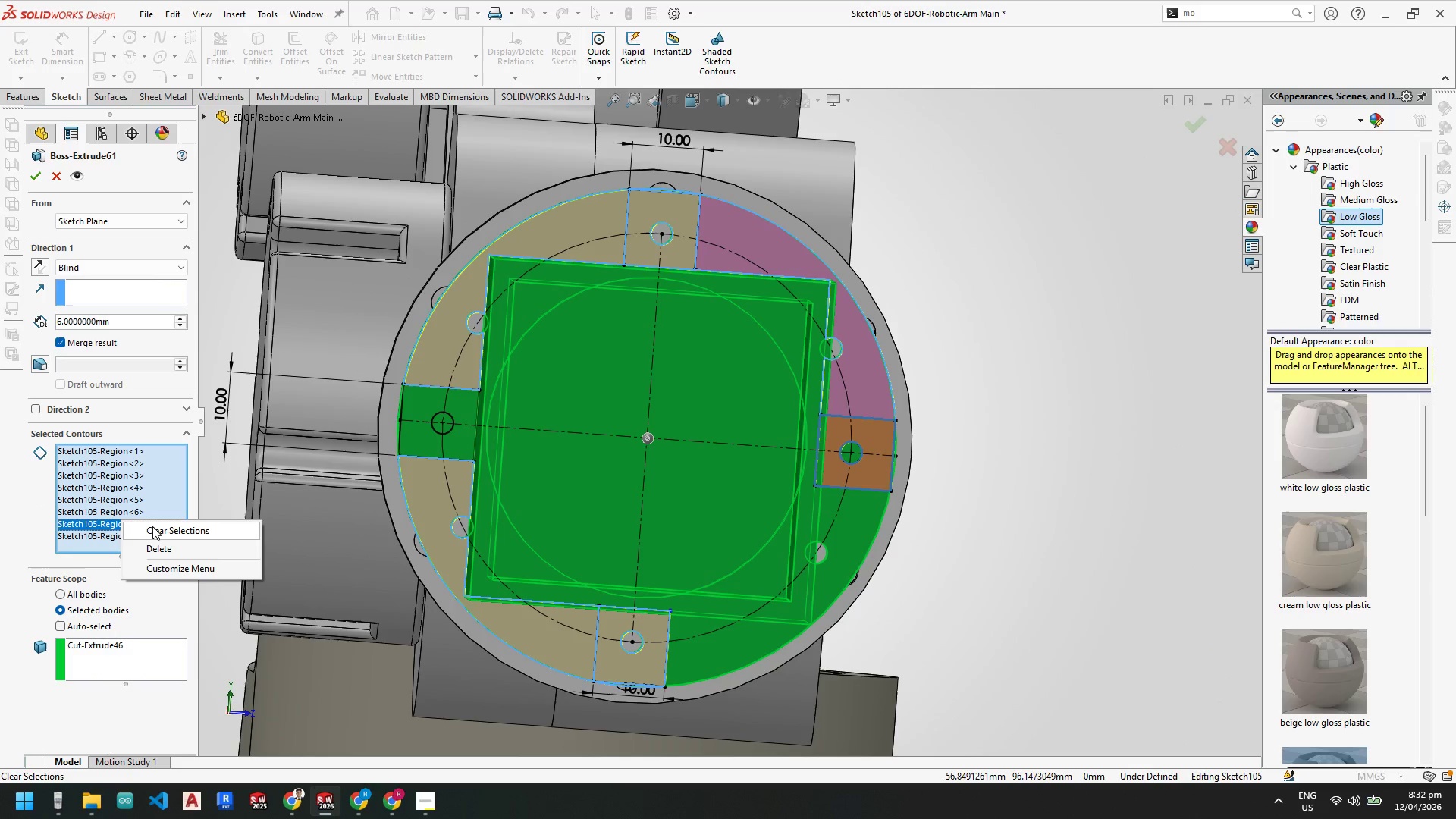 
left_click([154, 529])
 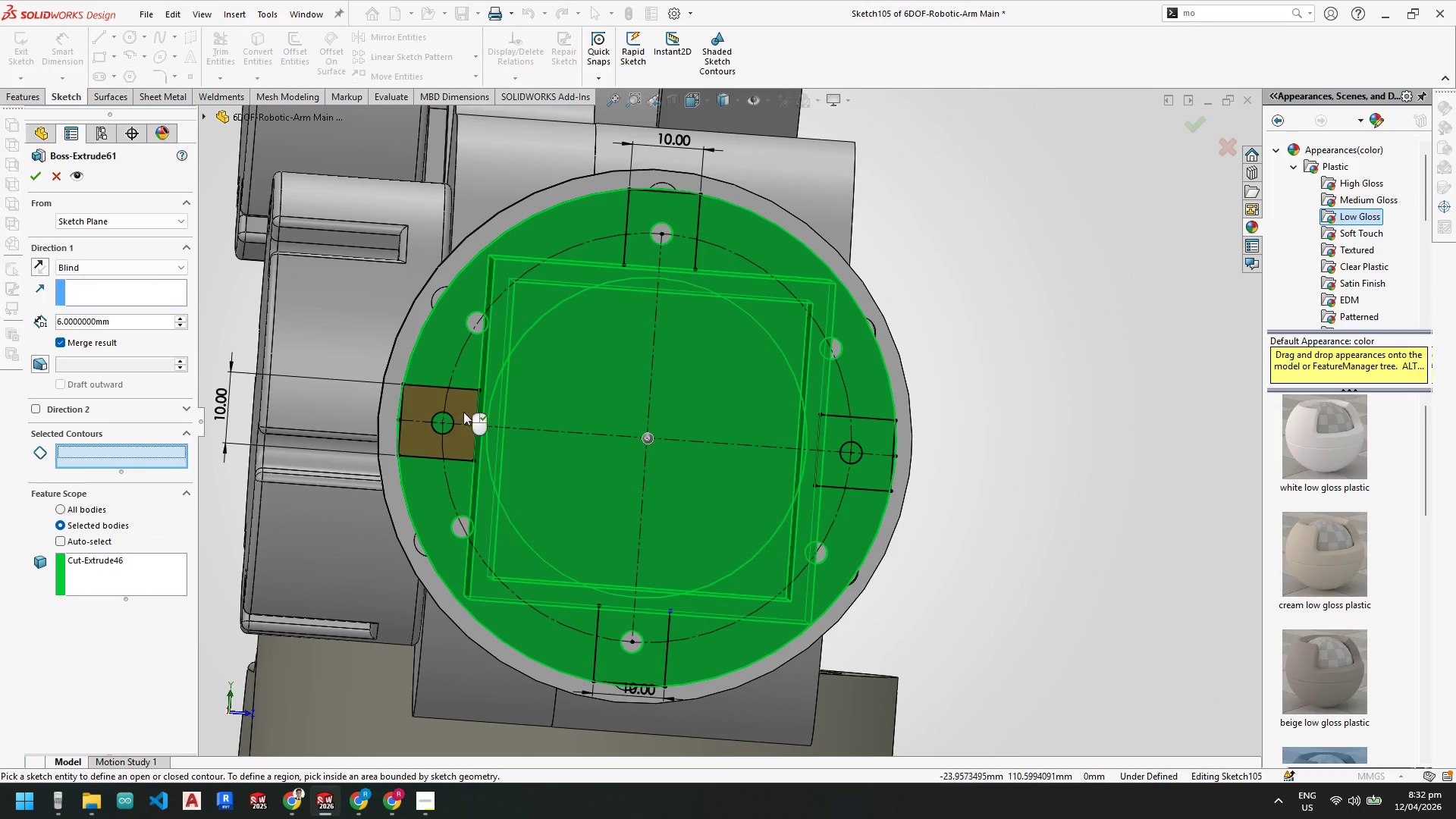 
left_click([463, 407])
 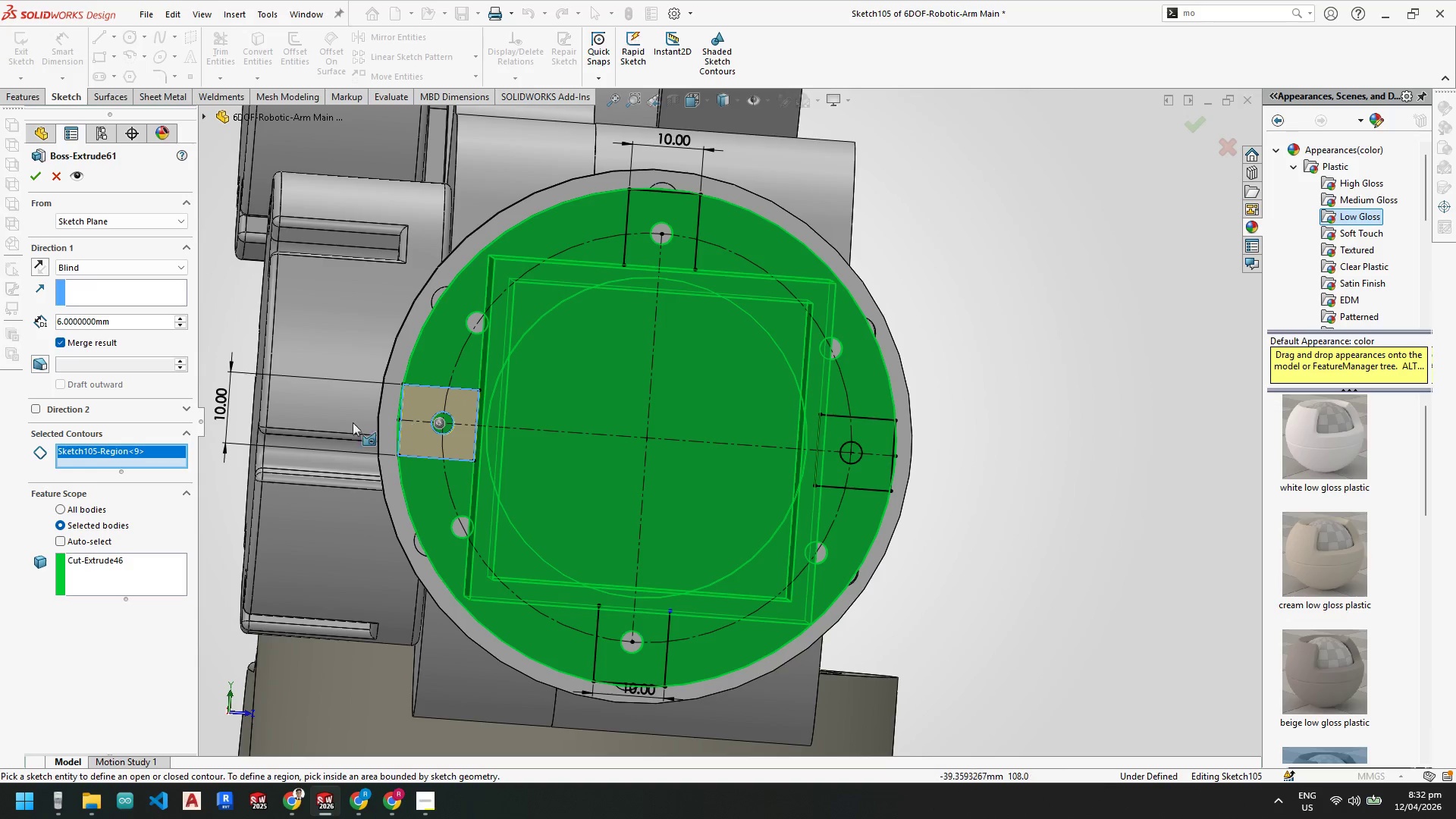 
scroll: coordinate [494, 428], scroll_direction: down, amount: 8.0
 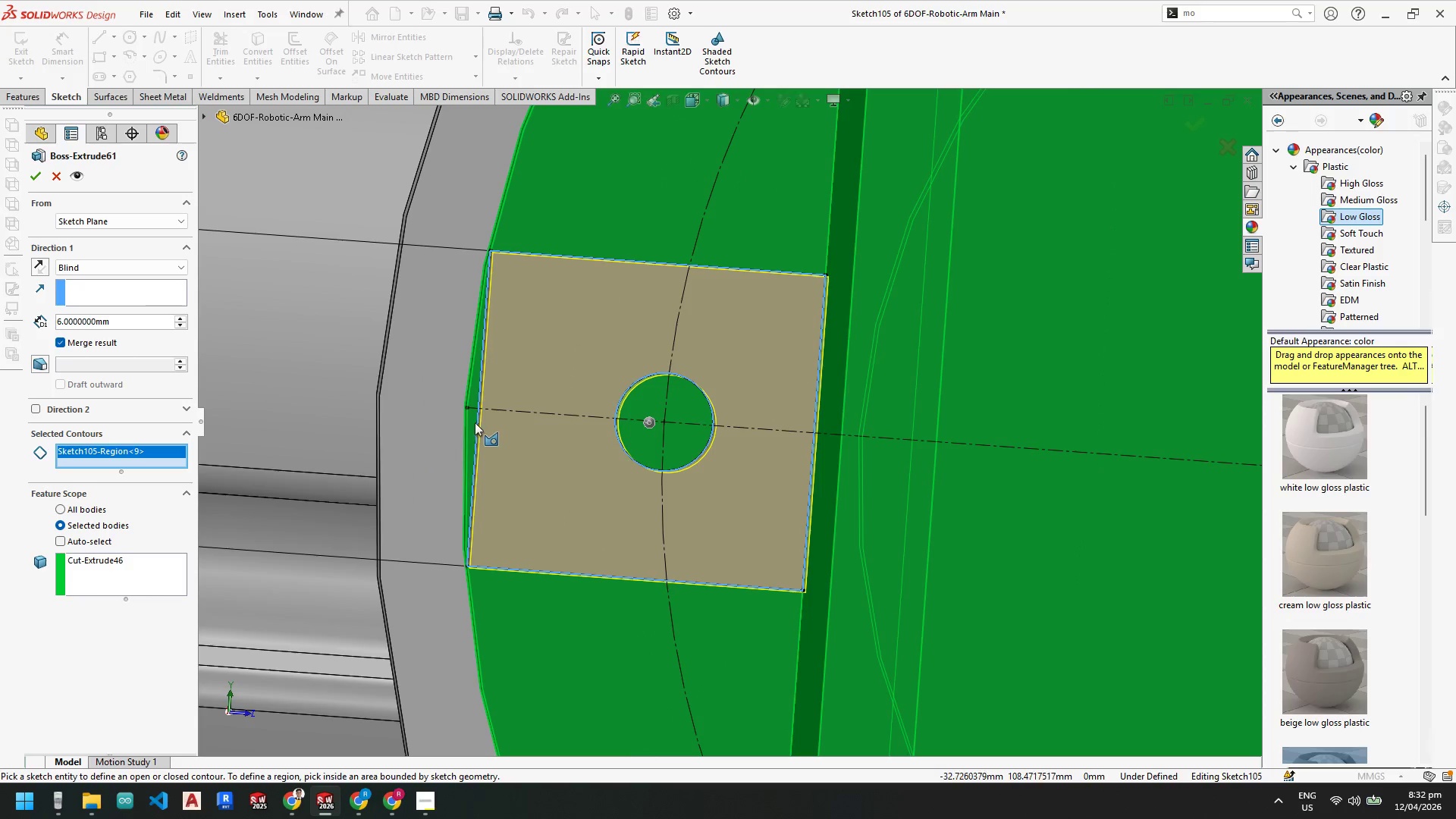 
left_click([473, 419])
 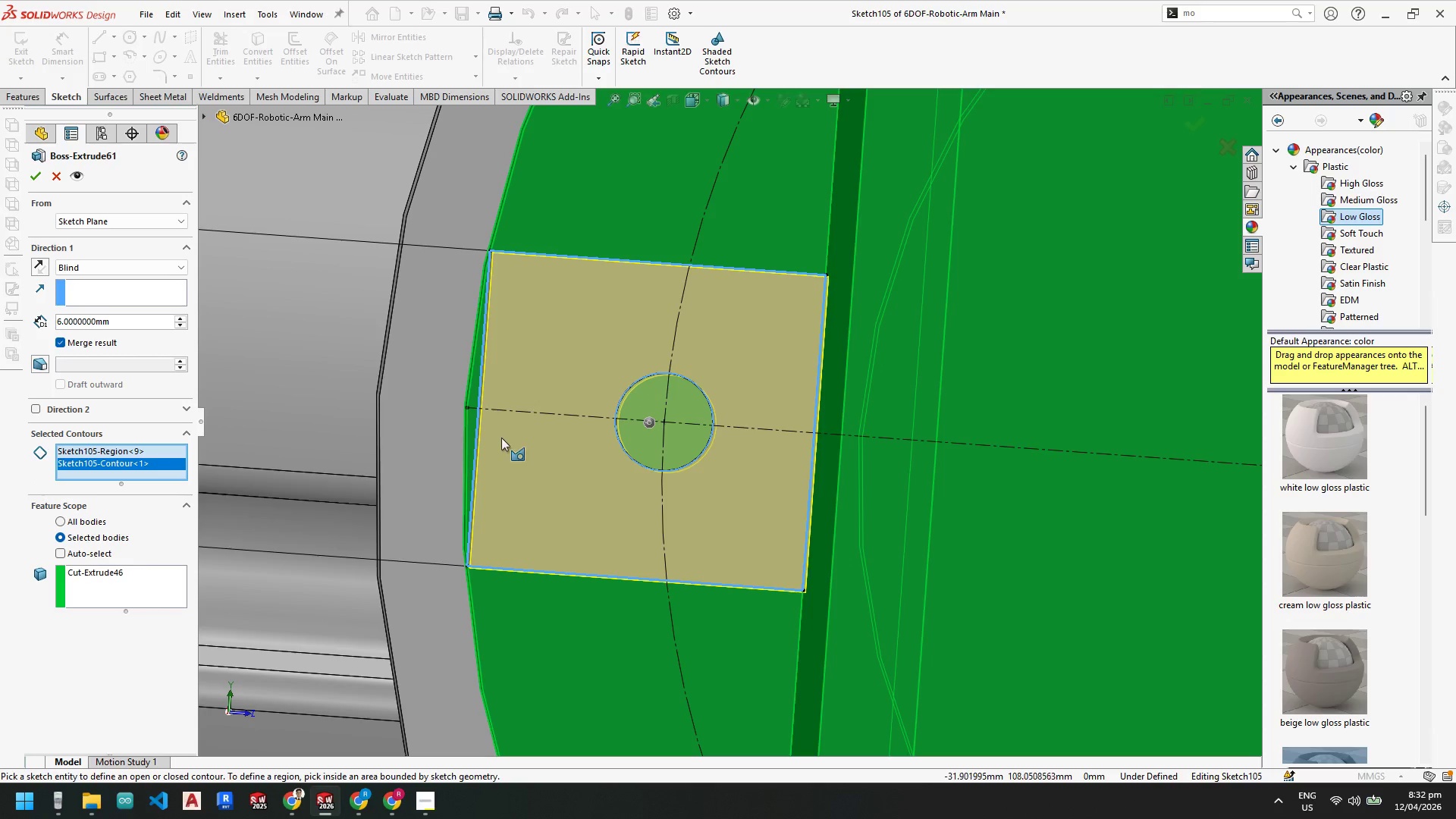 
left_click([513, 435])
 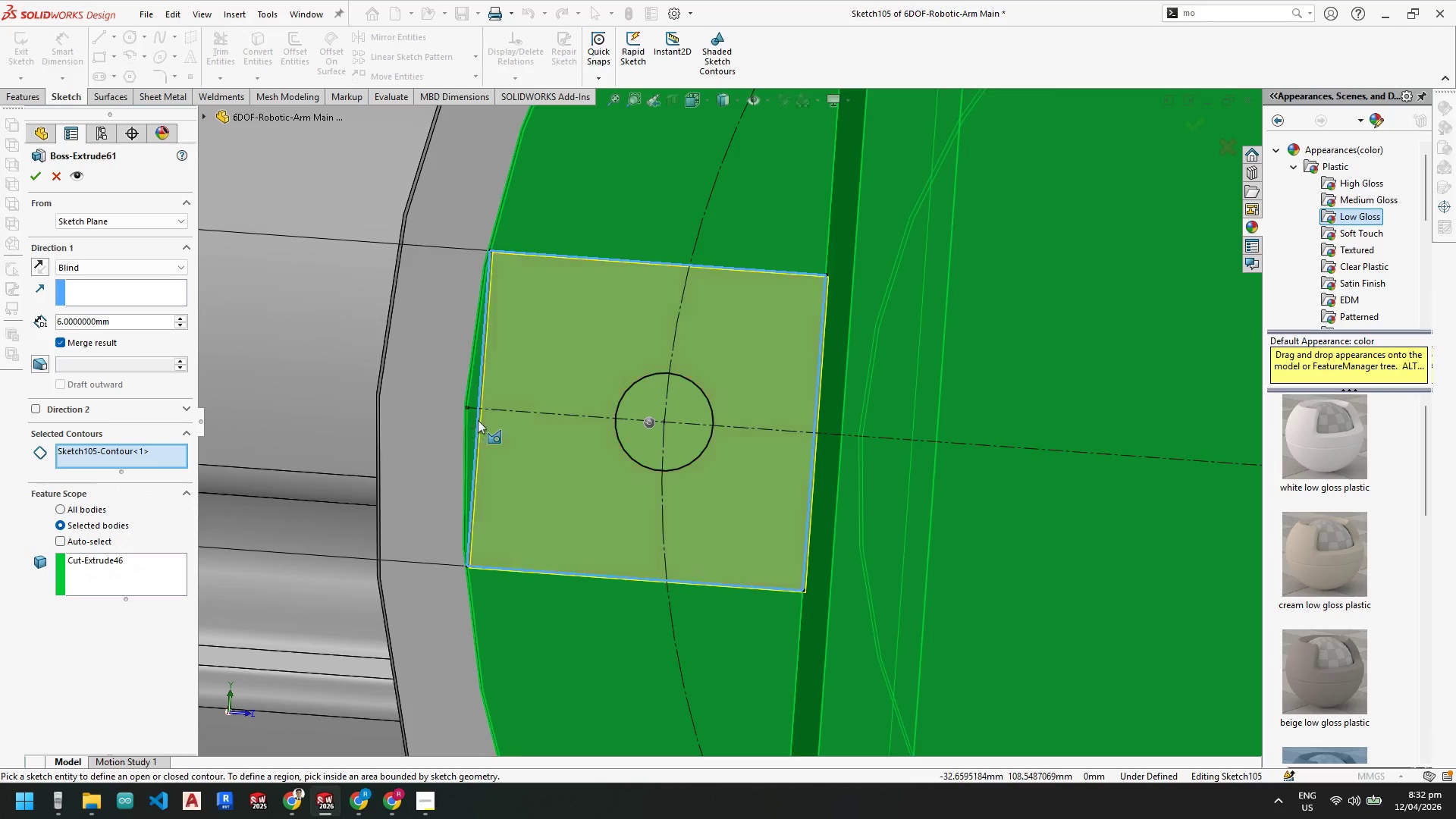 
scroll: coordinate [485, 422], scroll_direction: down, amount: 4.0
 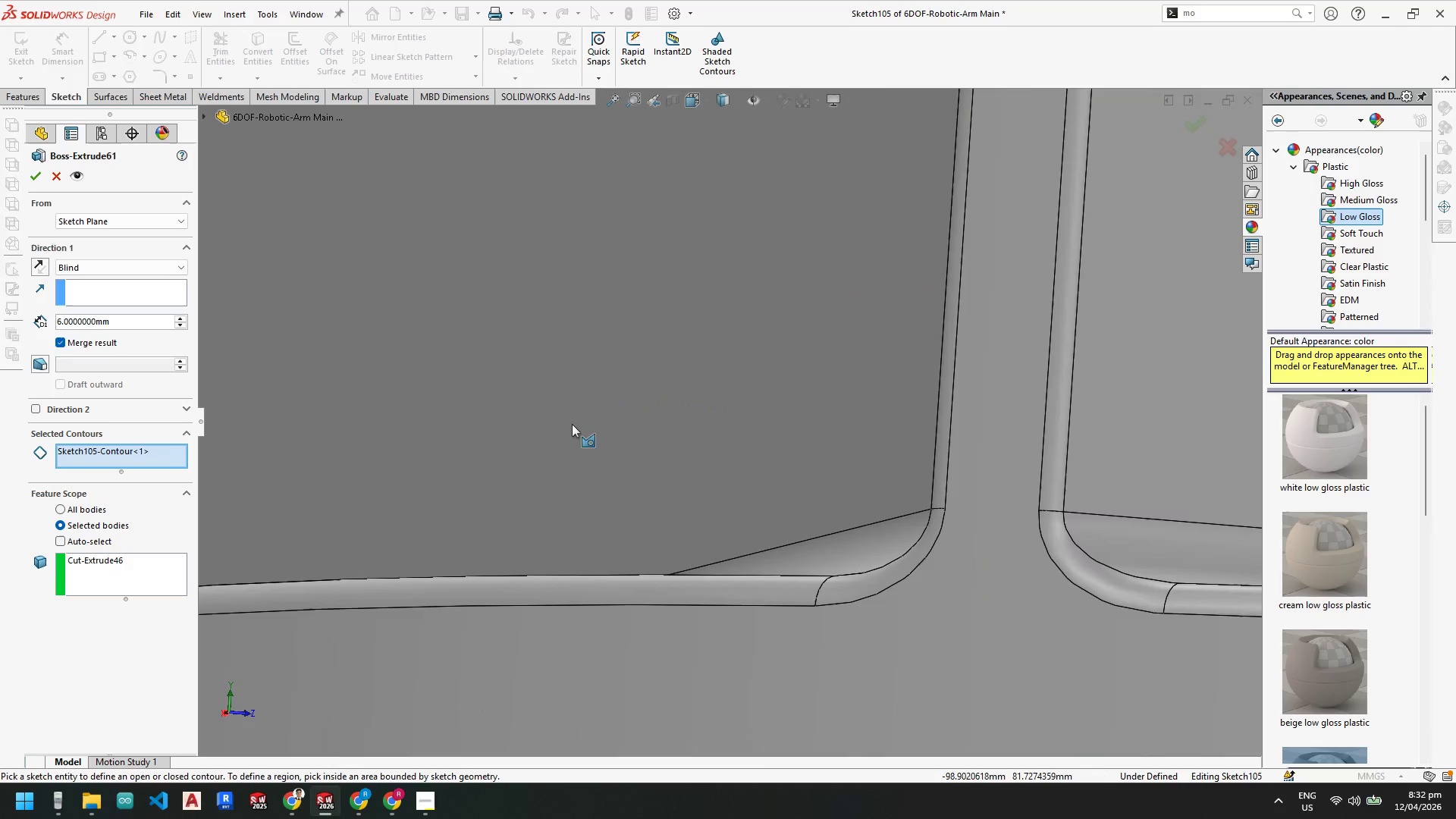 
scroll: coordinate [653, 440], scroll_direction: up, amount: 1.0
 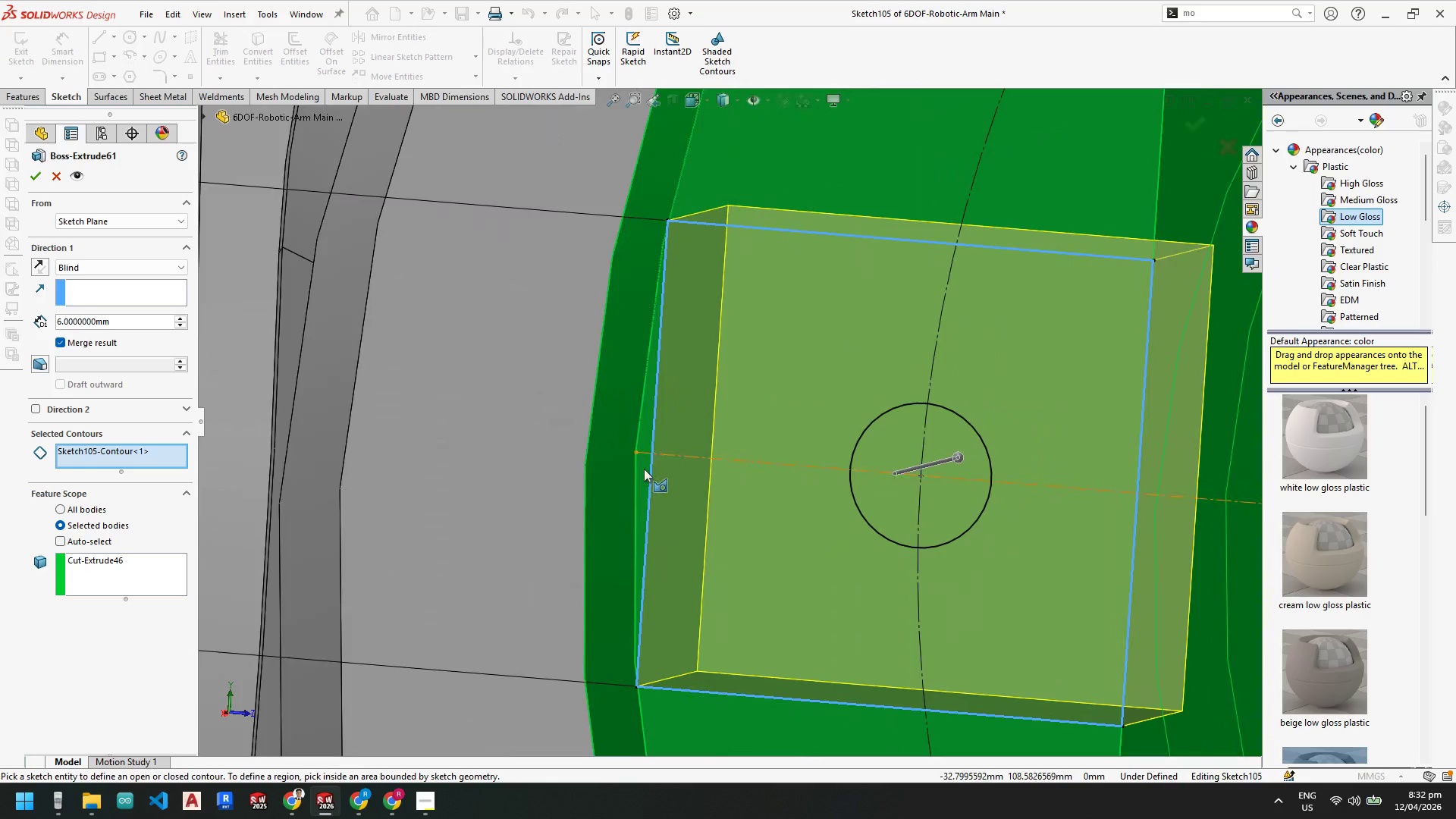 
left_click([644, 469])
 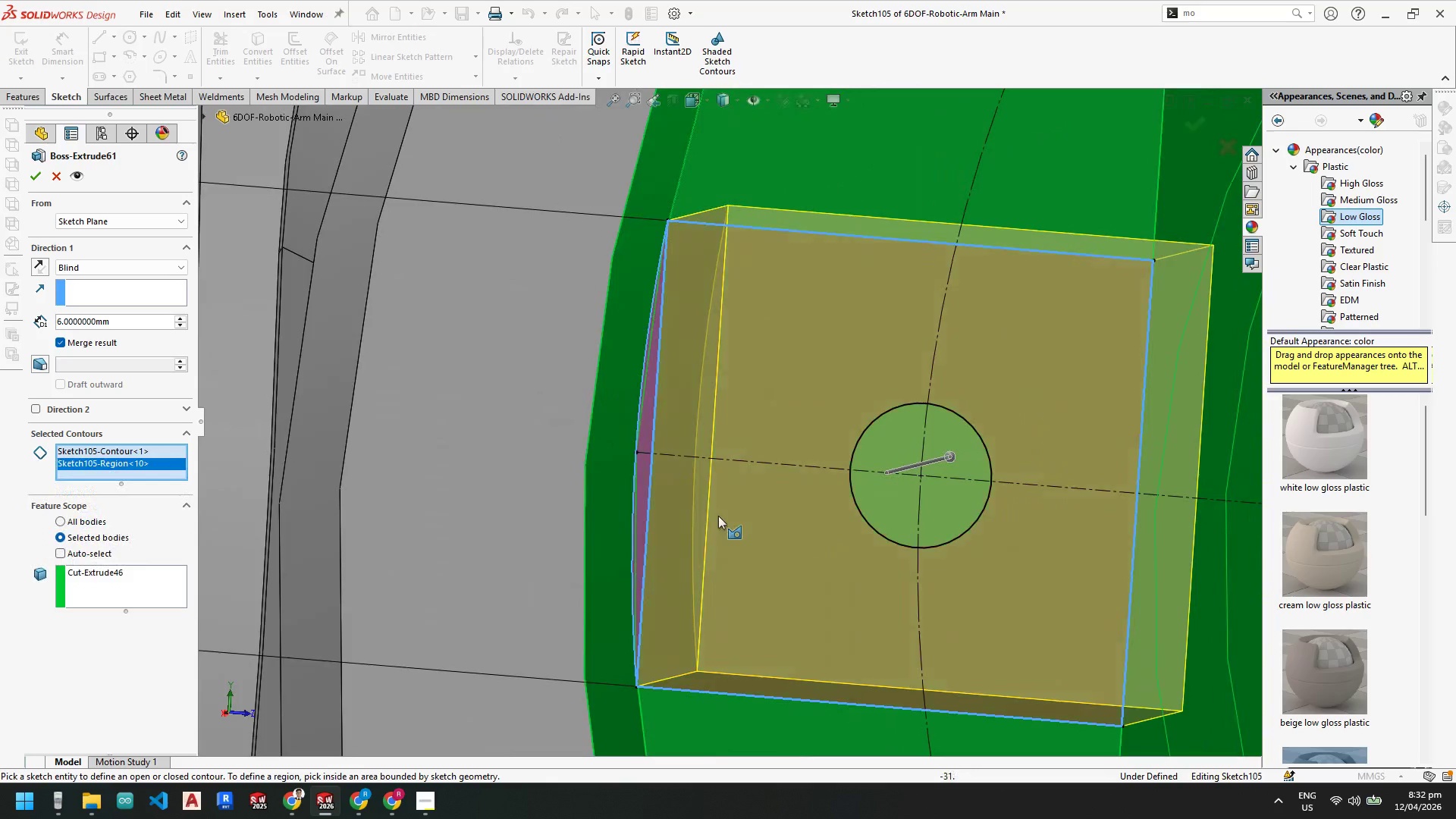 
scroll: coordinate [738, 539], scroll_direction: up, amount: 2.0
 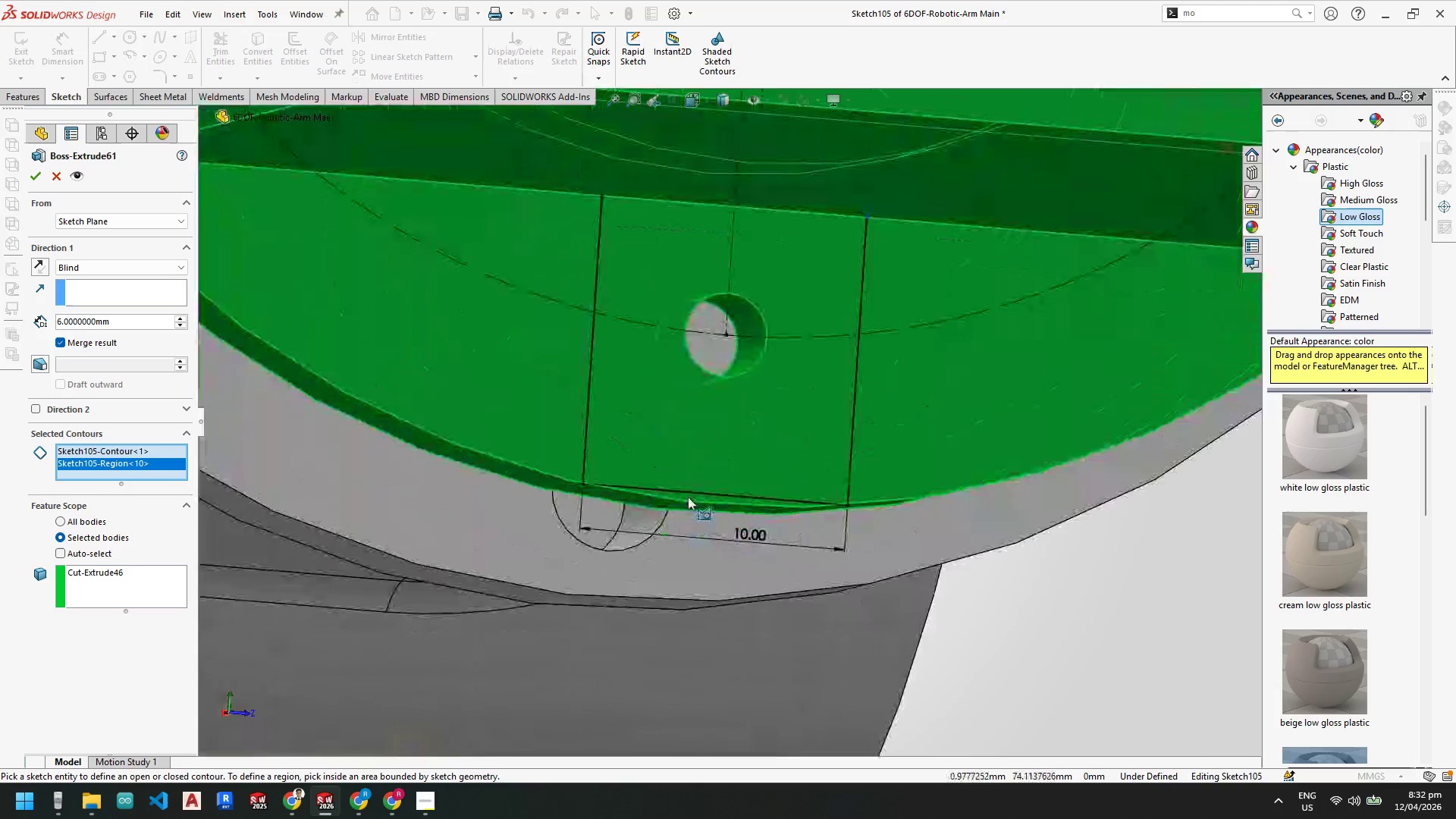 
scroll: coordinate [688, 497], scroll_direction: down, amount: 4.0
 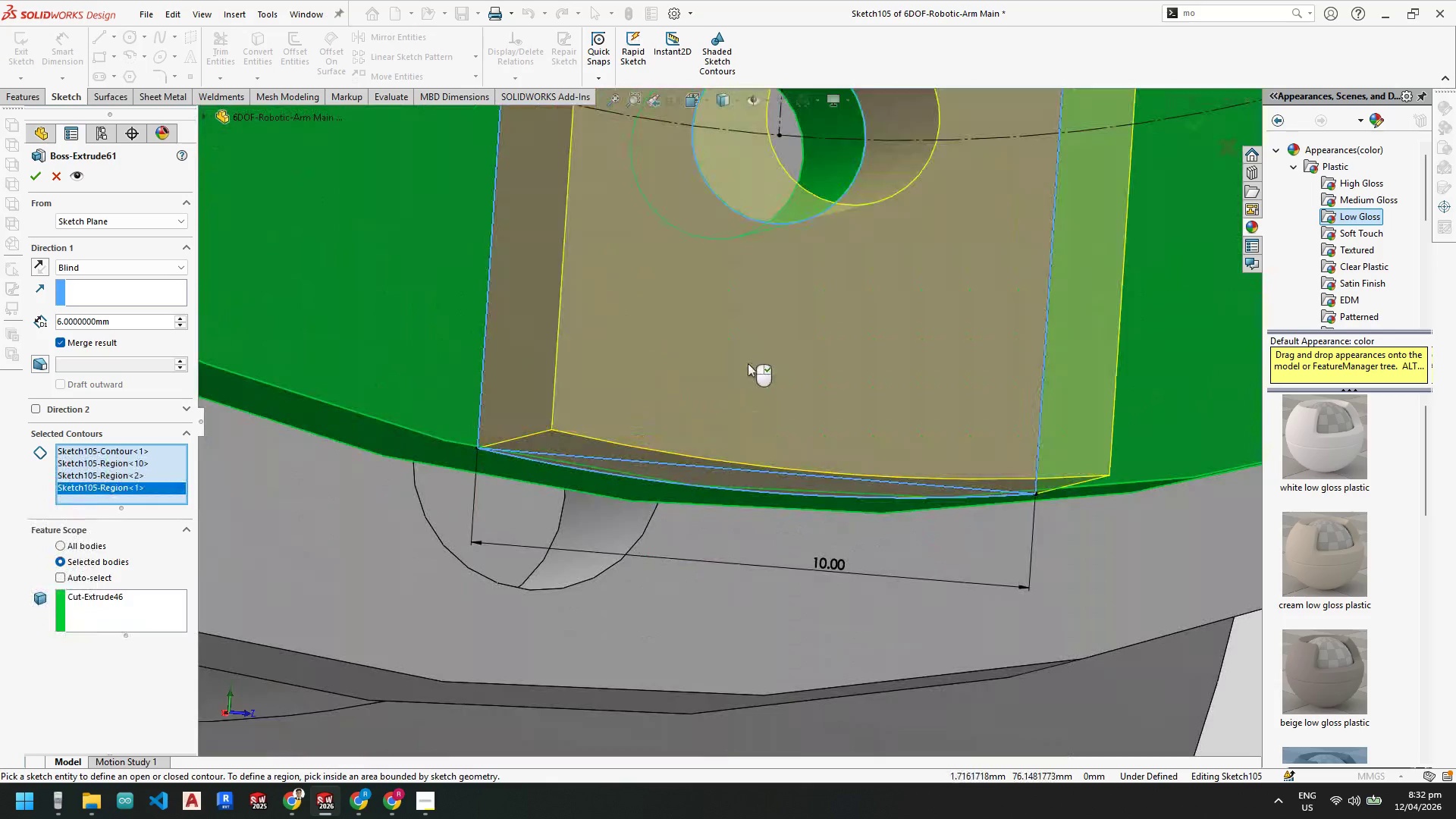 
scroll: coordinate [877, 301], scroll_direction: up, amount: 10.0
 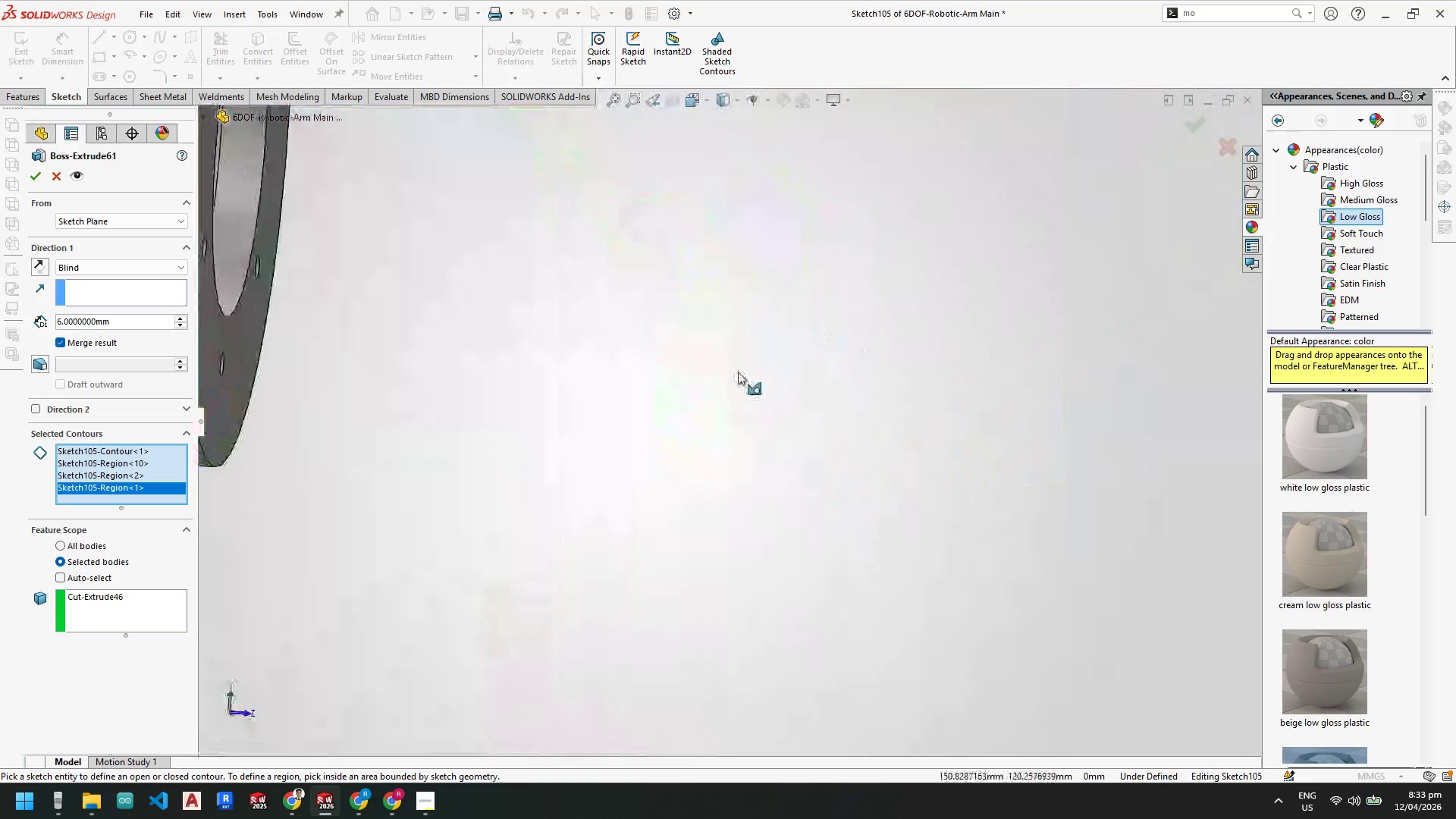 
scroll: coordinate [658, 447], scroll_direction: down, amount: 9.0
 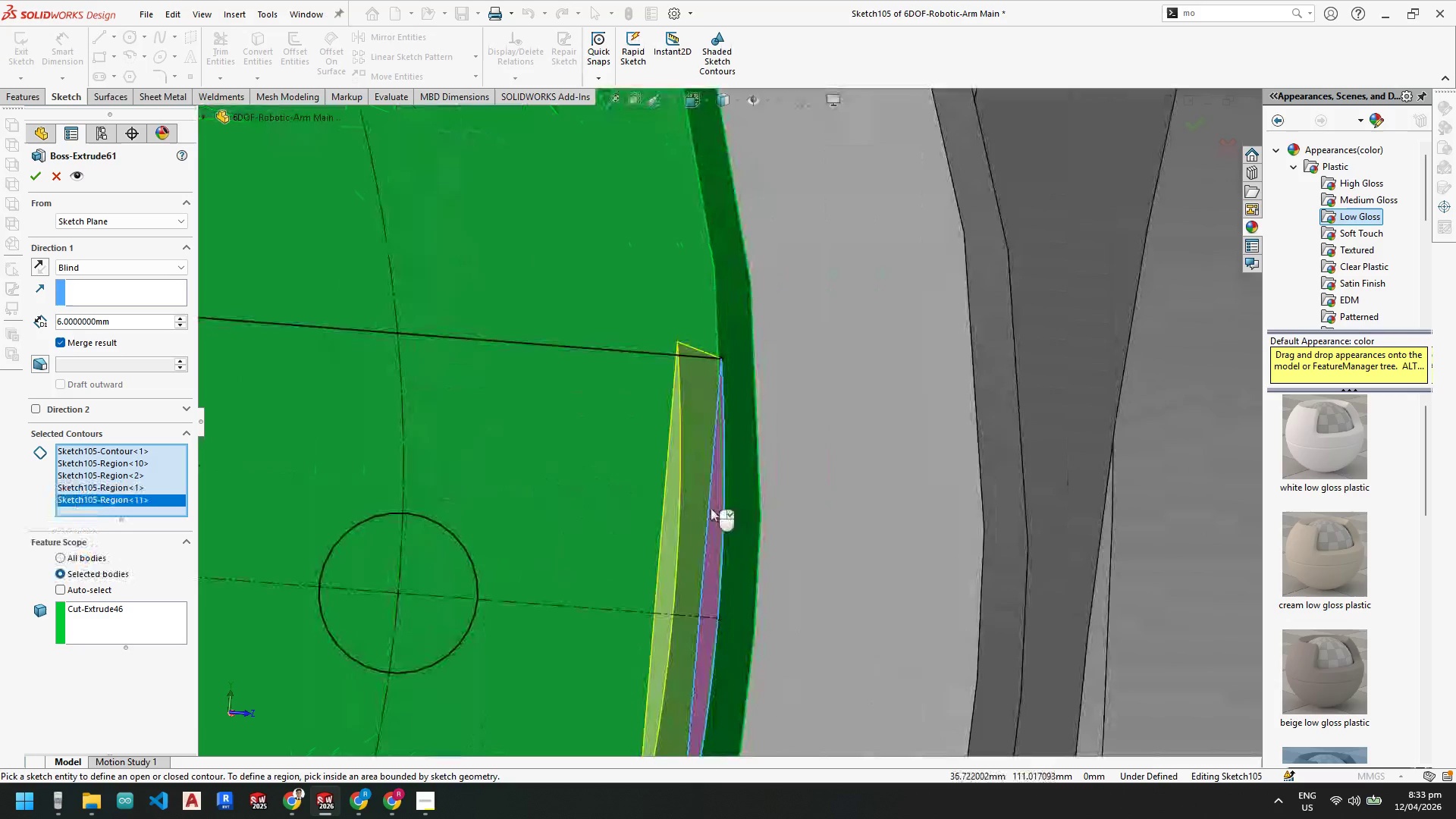 
double_click([588, 491])
 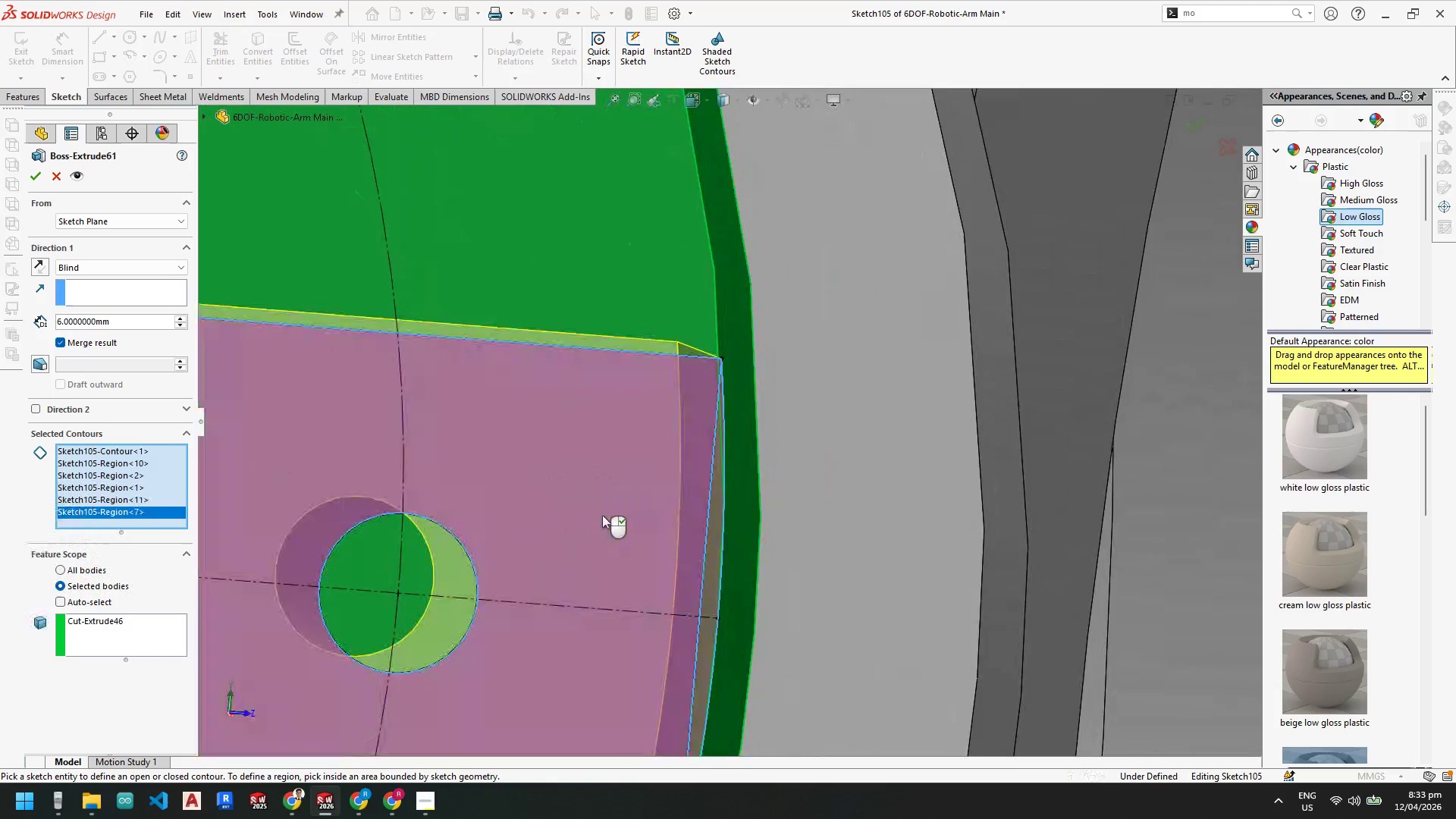 
scroll: coordinate [632, 315], scroll_direction: up, amount: 9.0
 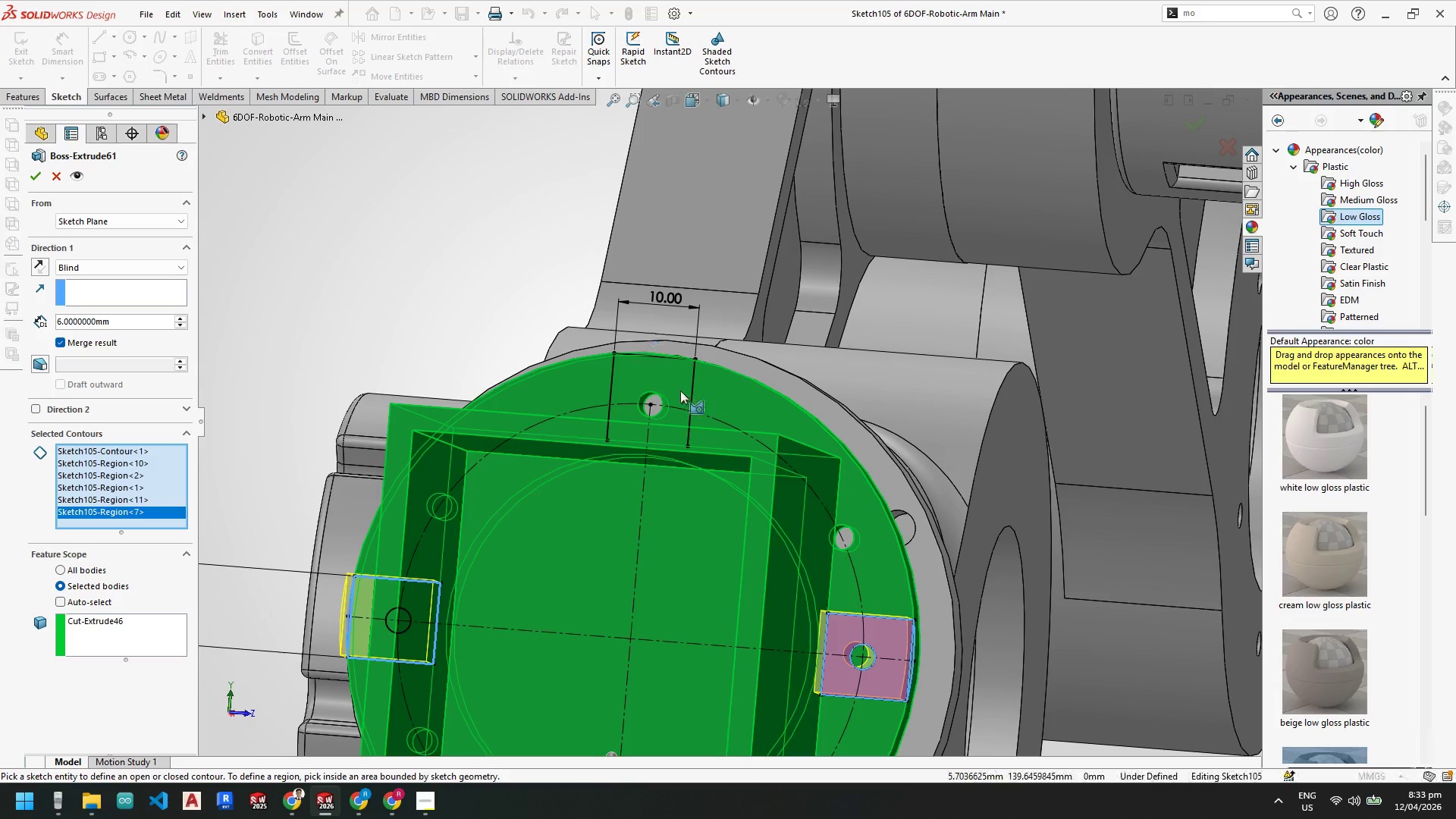 
left_click([670, 375])
 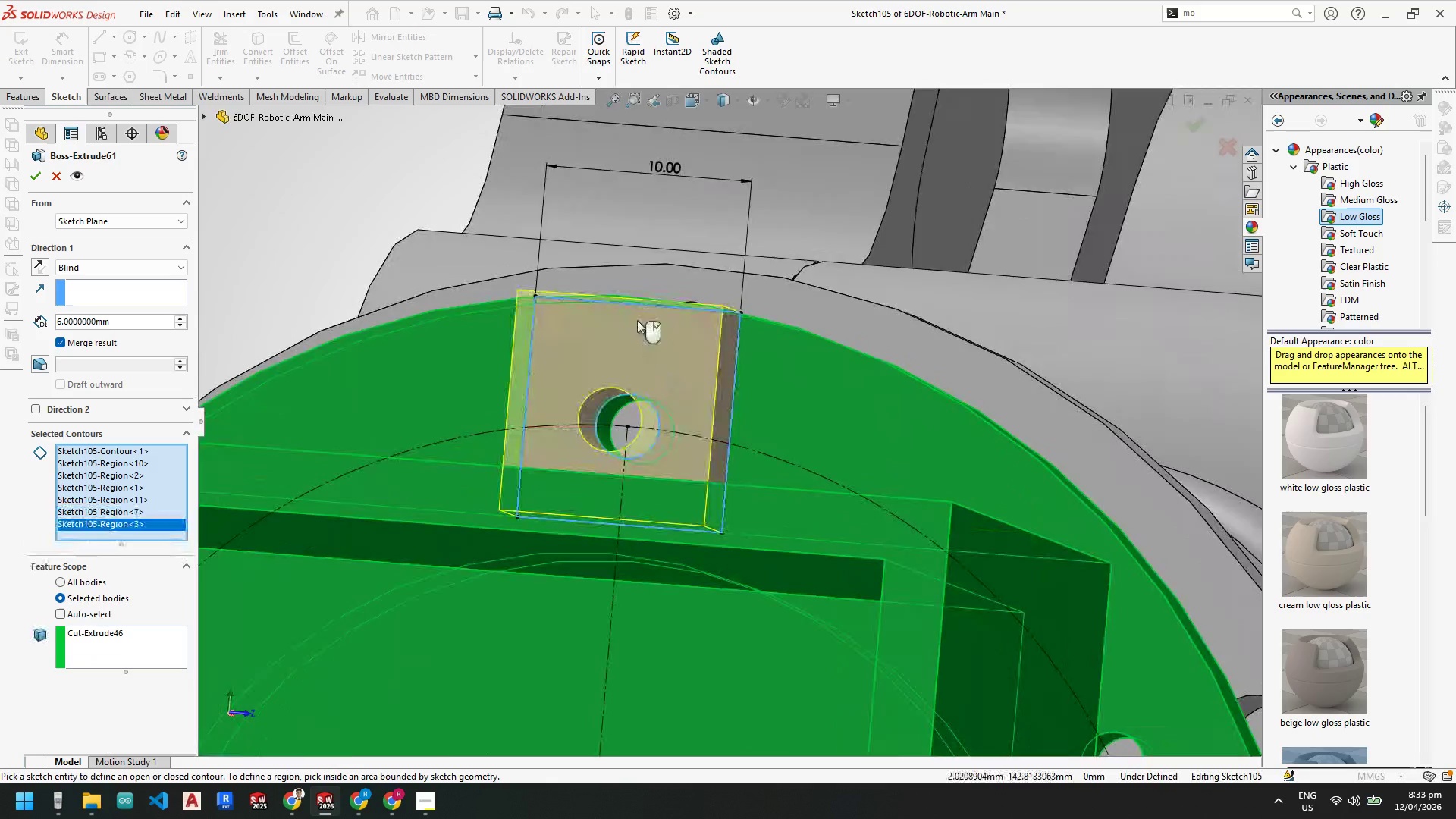 
scroll: coordinate [635, 319], scroll_direction: down, amount: 11.0
 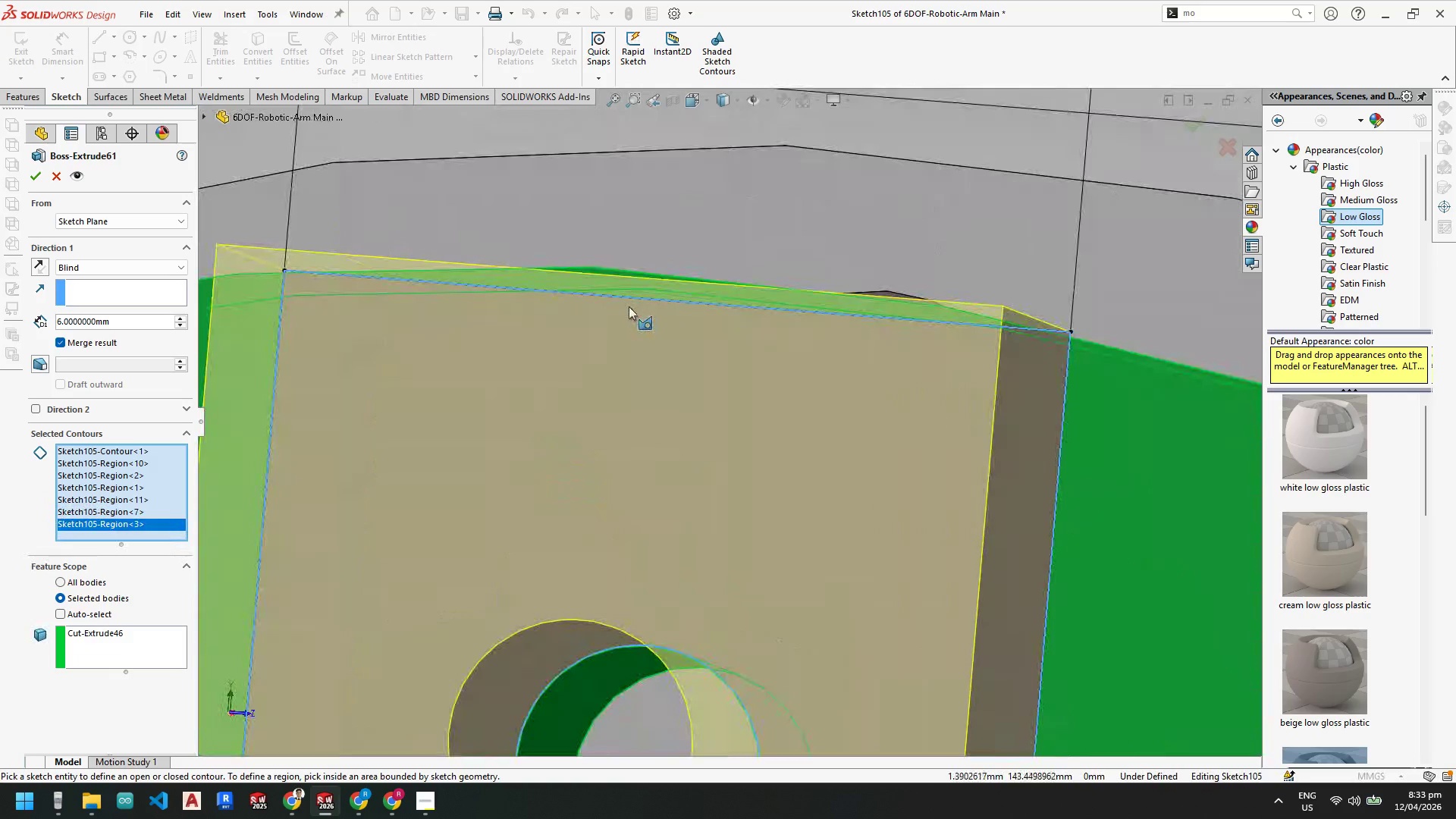 
scroll: coordinate [799, 580], scroll_direction: up, amount: 3.0
 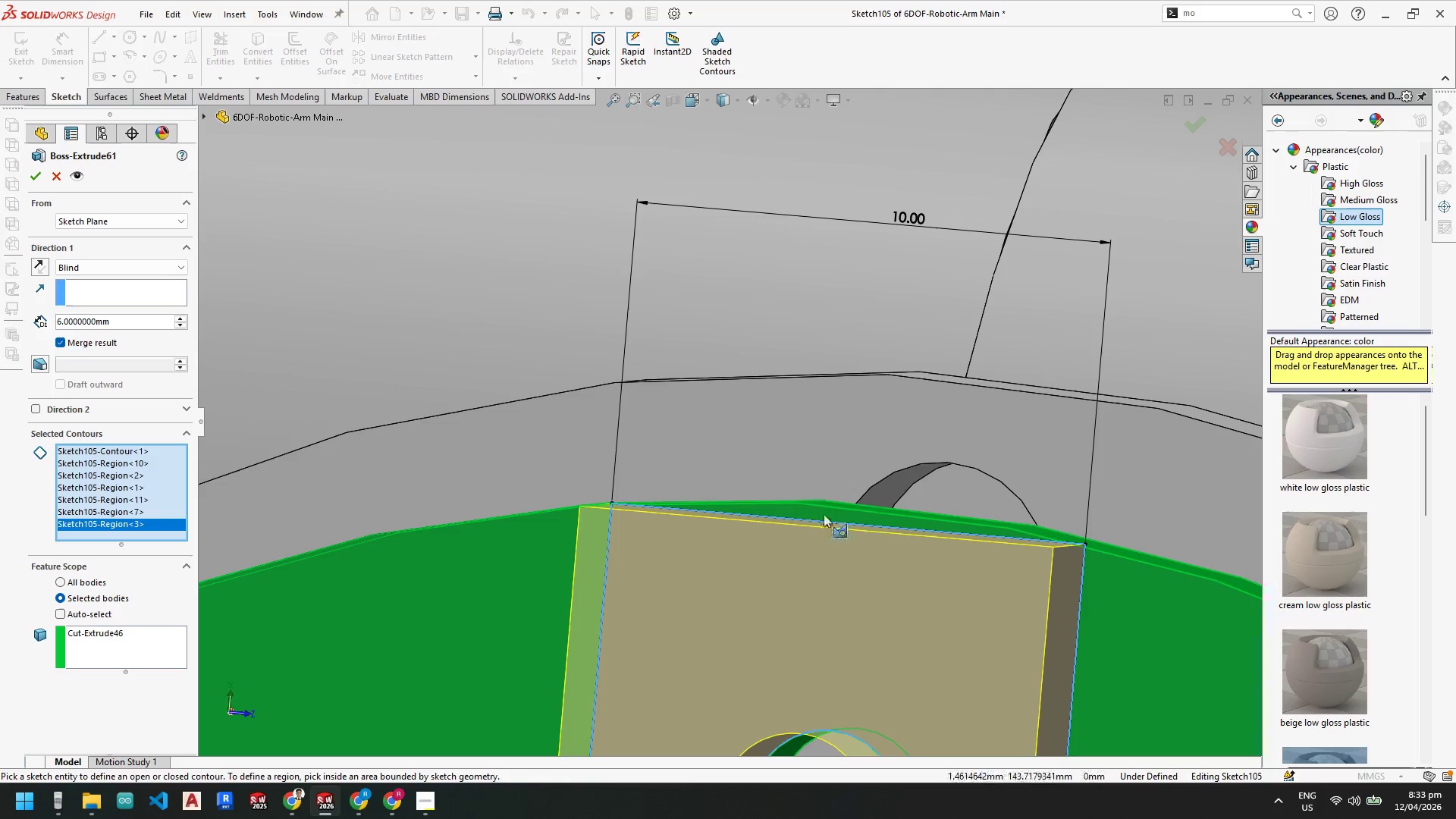 
left_click([824, 514])
 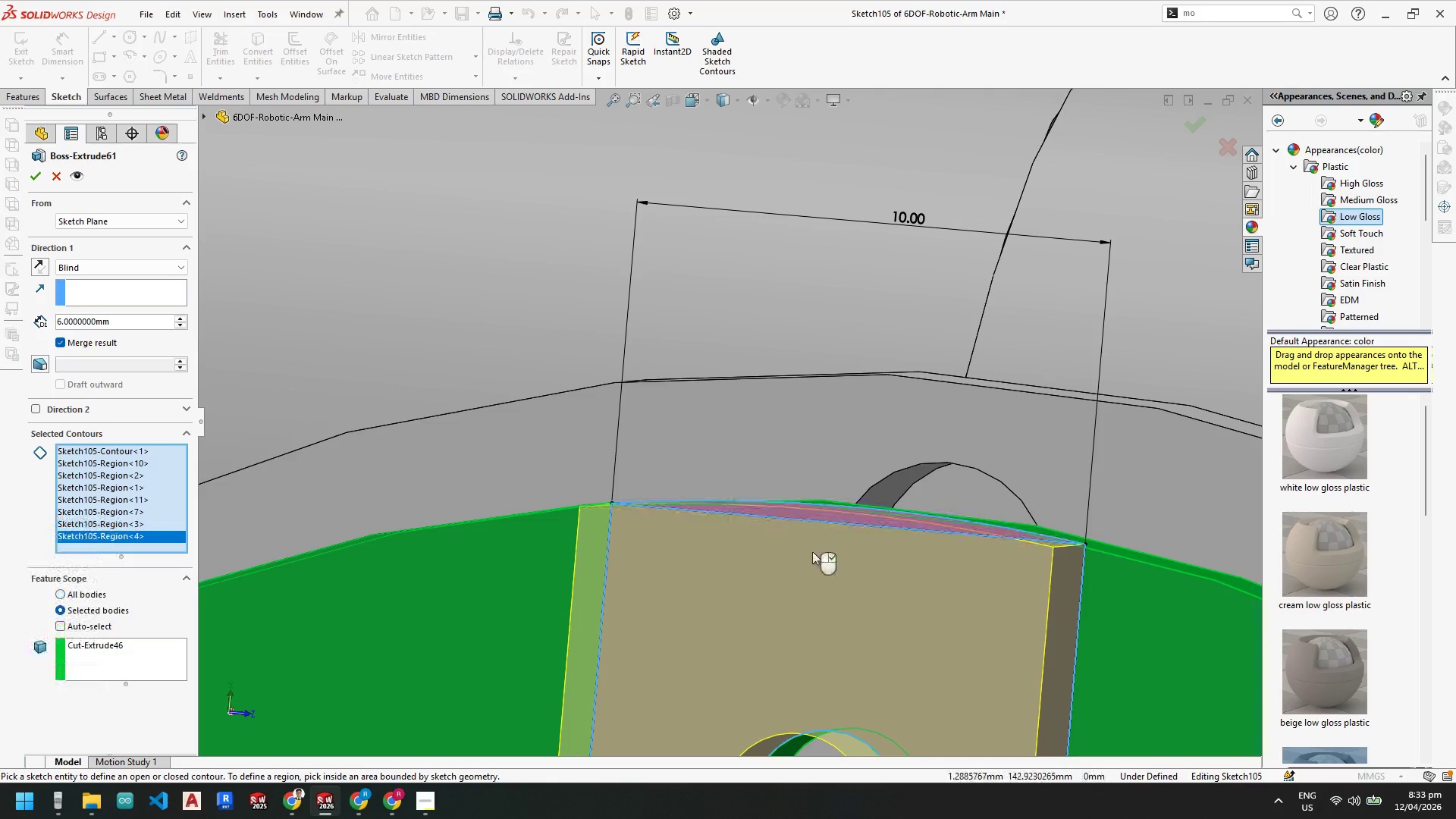 
scroll: coordinate [821, 566], scroll_direction: up, amount: 12.0
 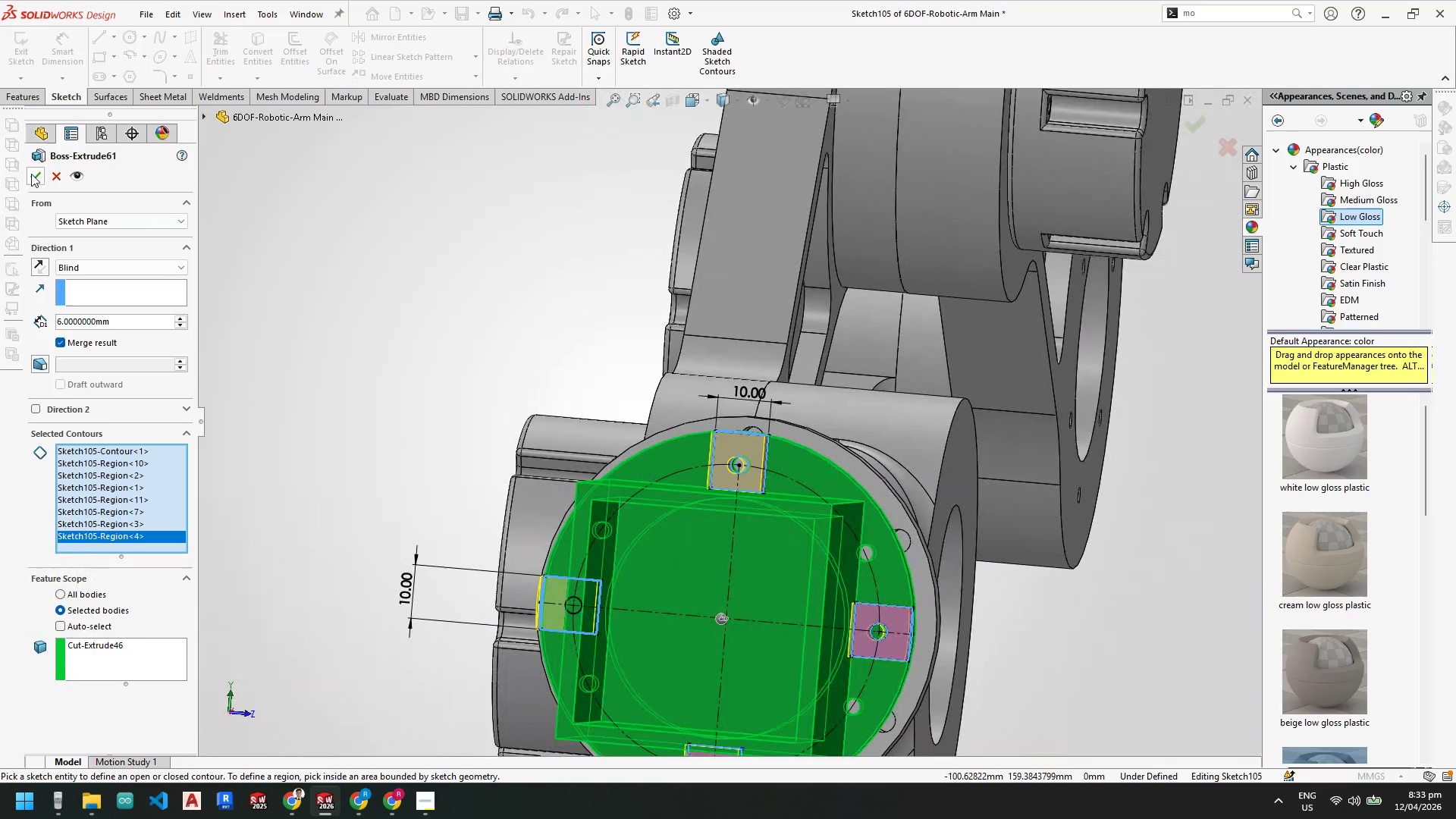 
left_click([35, 177])
 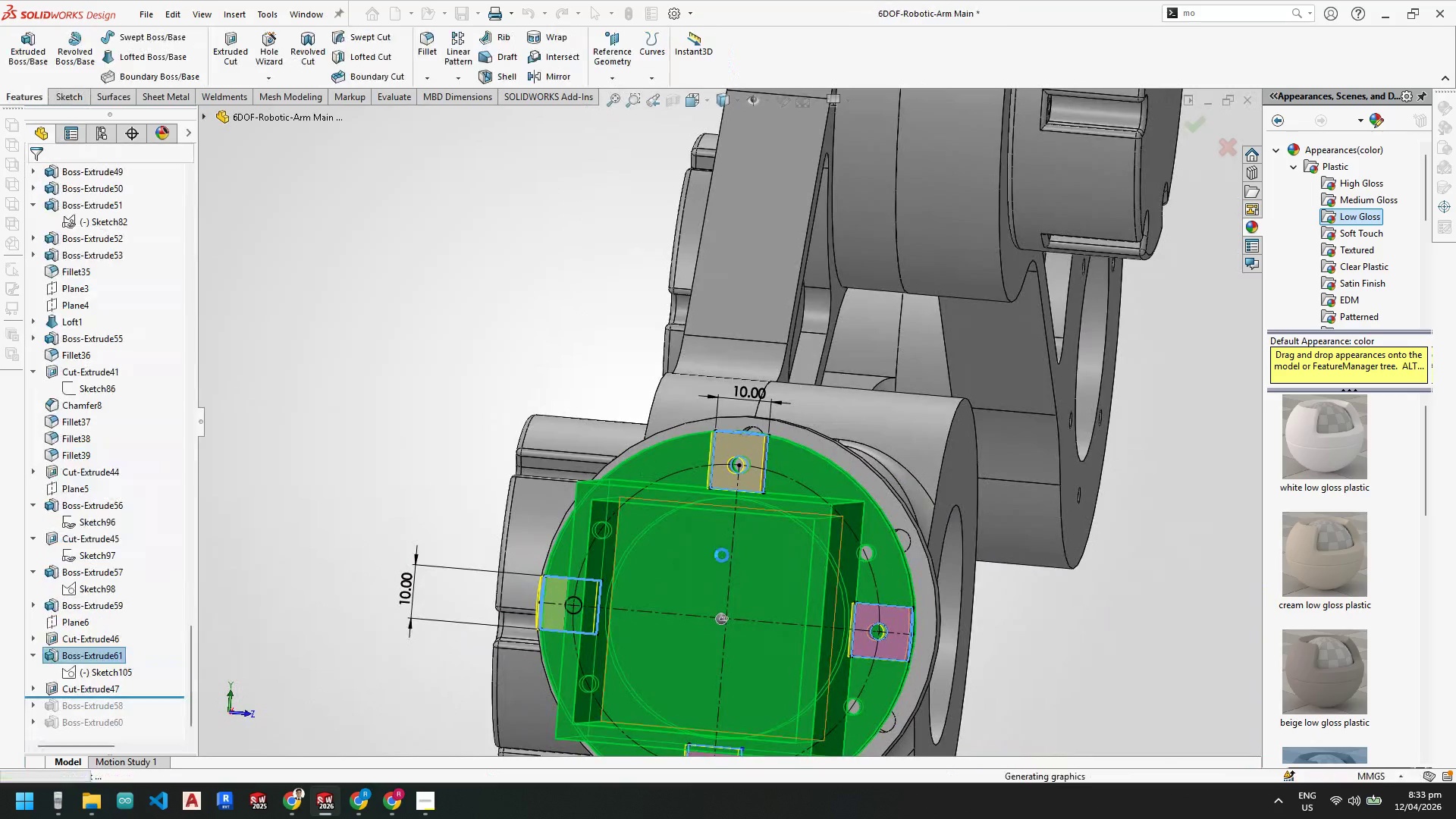 
scroll: coordinate [765, 522], scroll_direction: up, amount: 3.0
 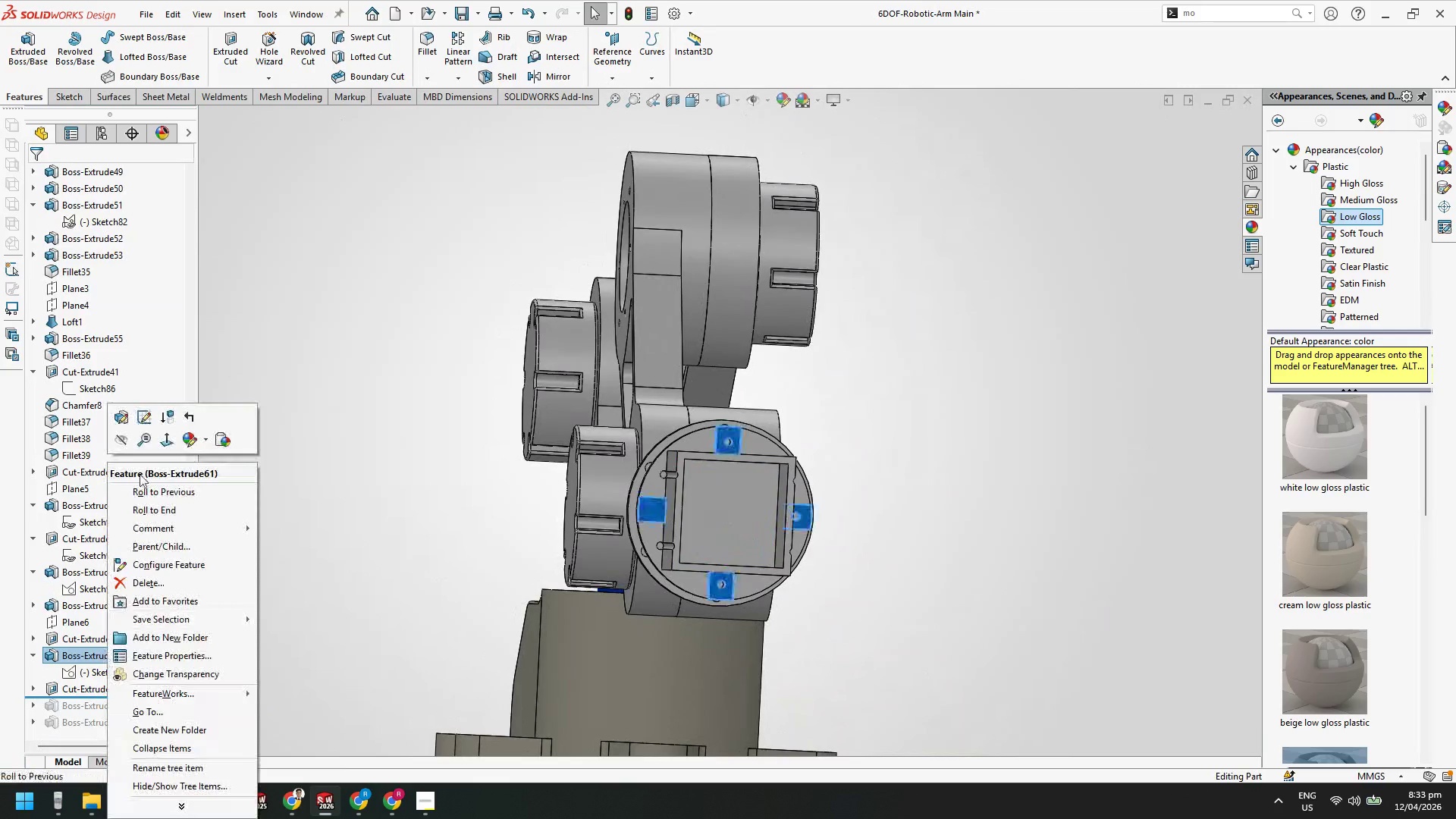 
left_click([120, 416])
 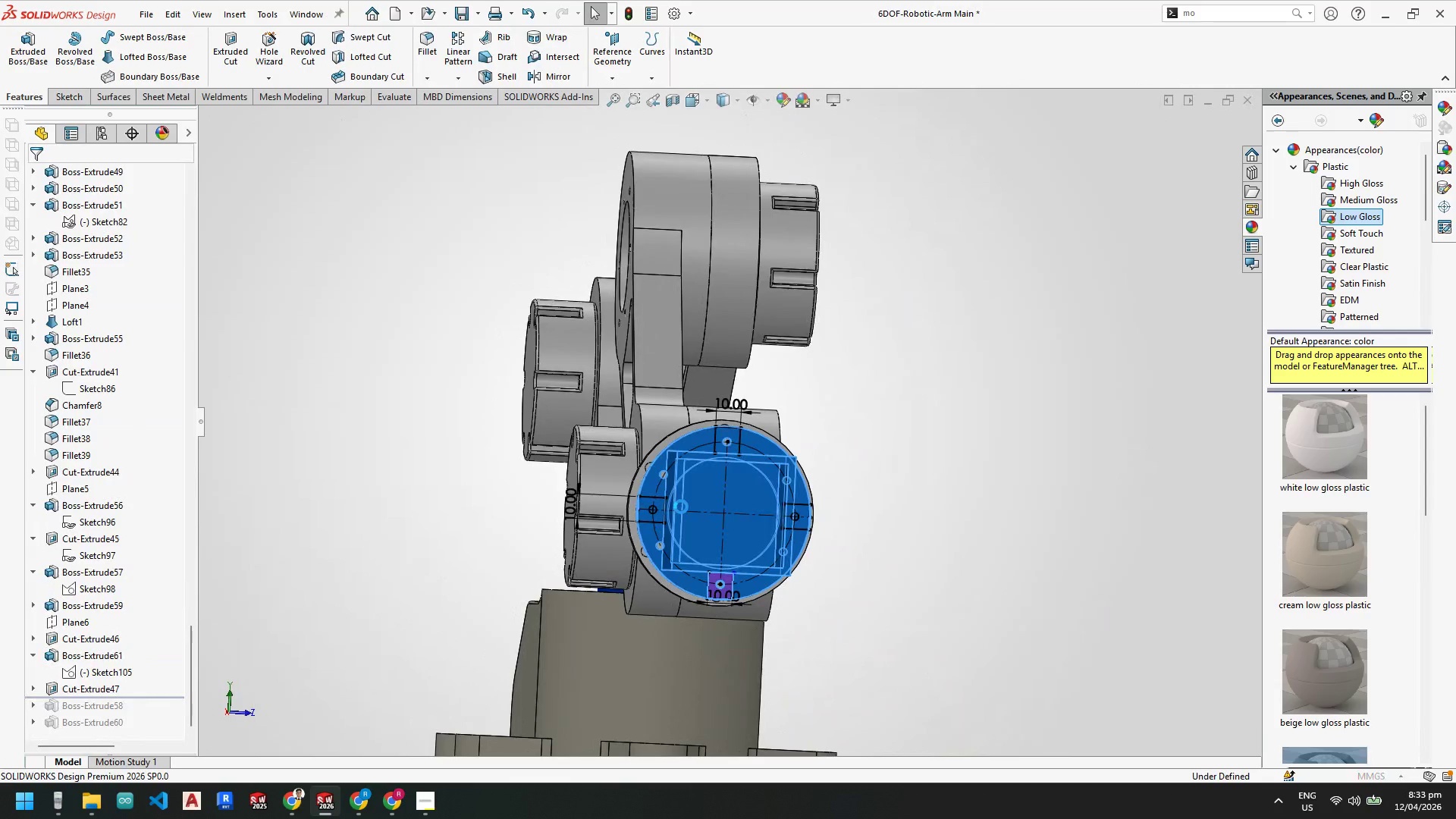 
scroll: coordinate [662, 493], scroll_direction: down, amount: 9.0
 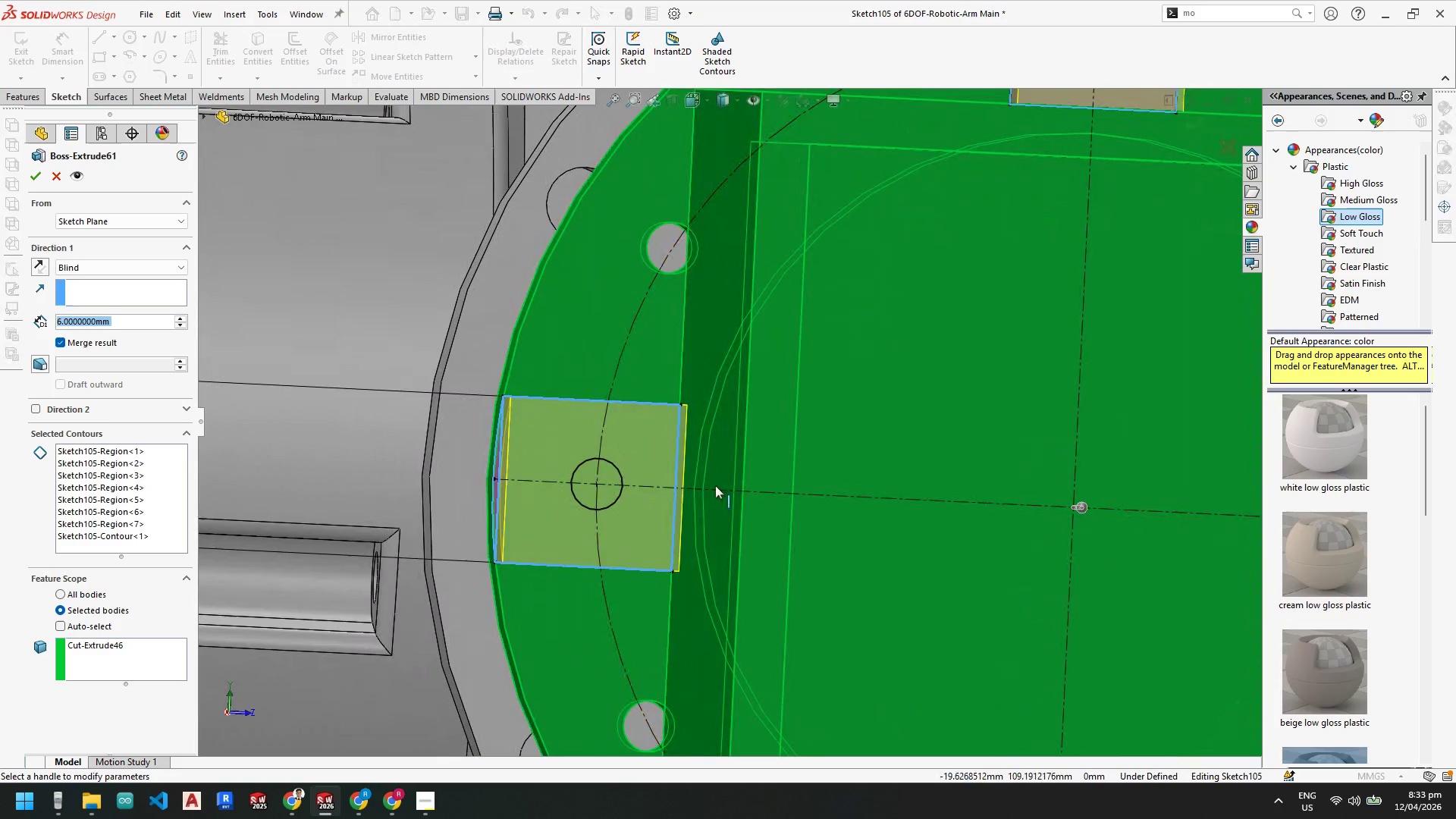 
left_click([635, 432])
 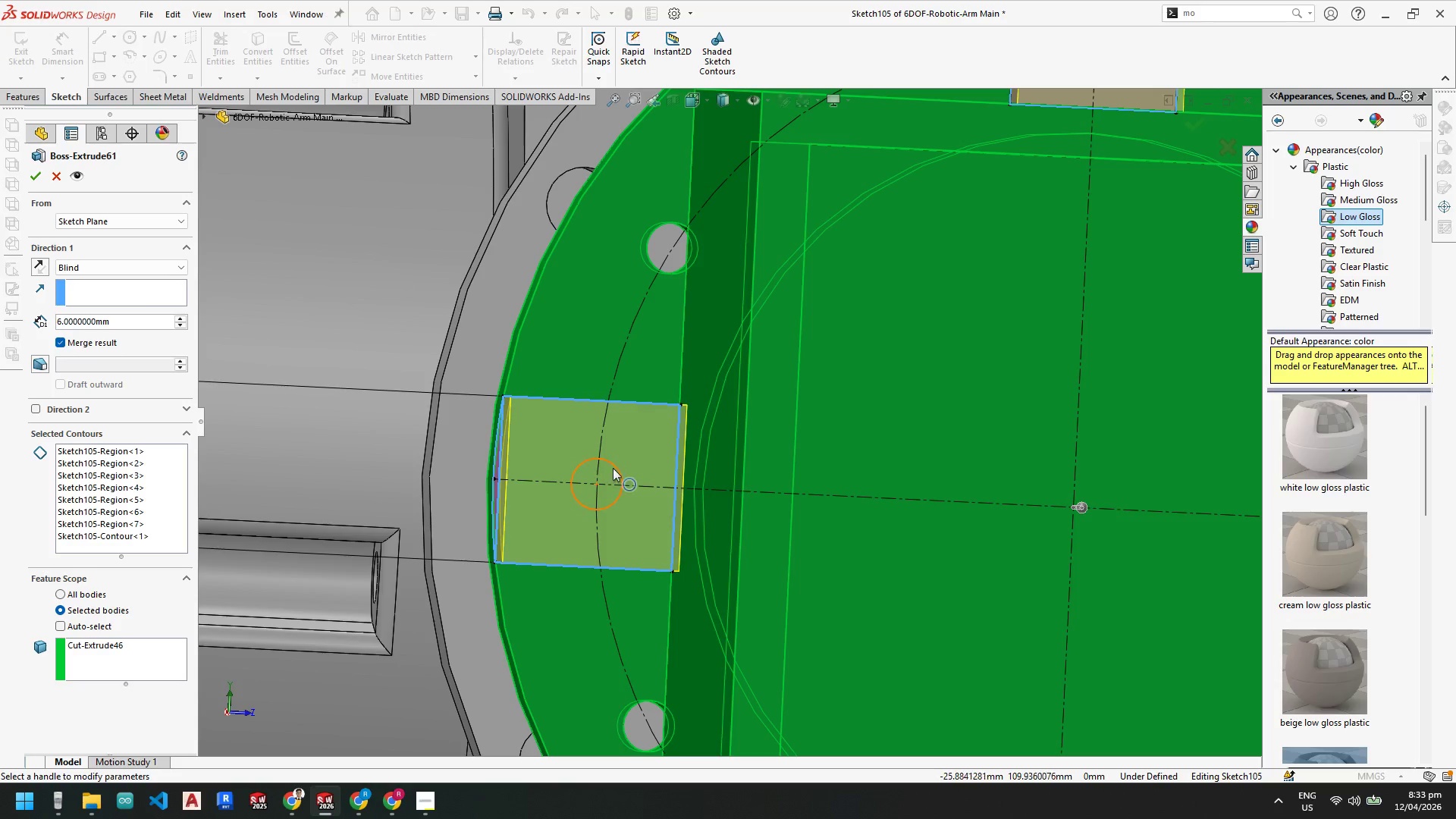 
scroll: coordinate [609, 491], scroll_direction: up, amount: 1.0
 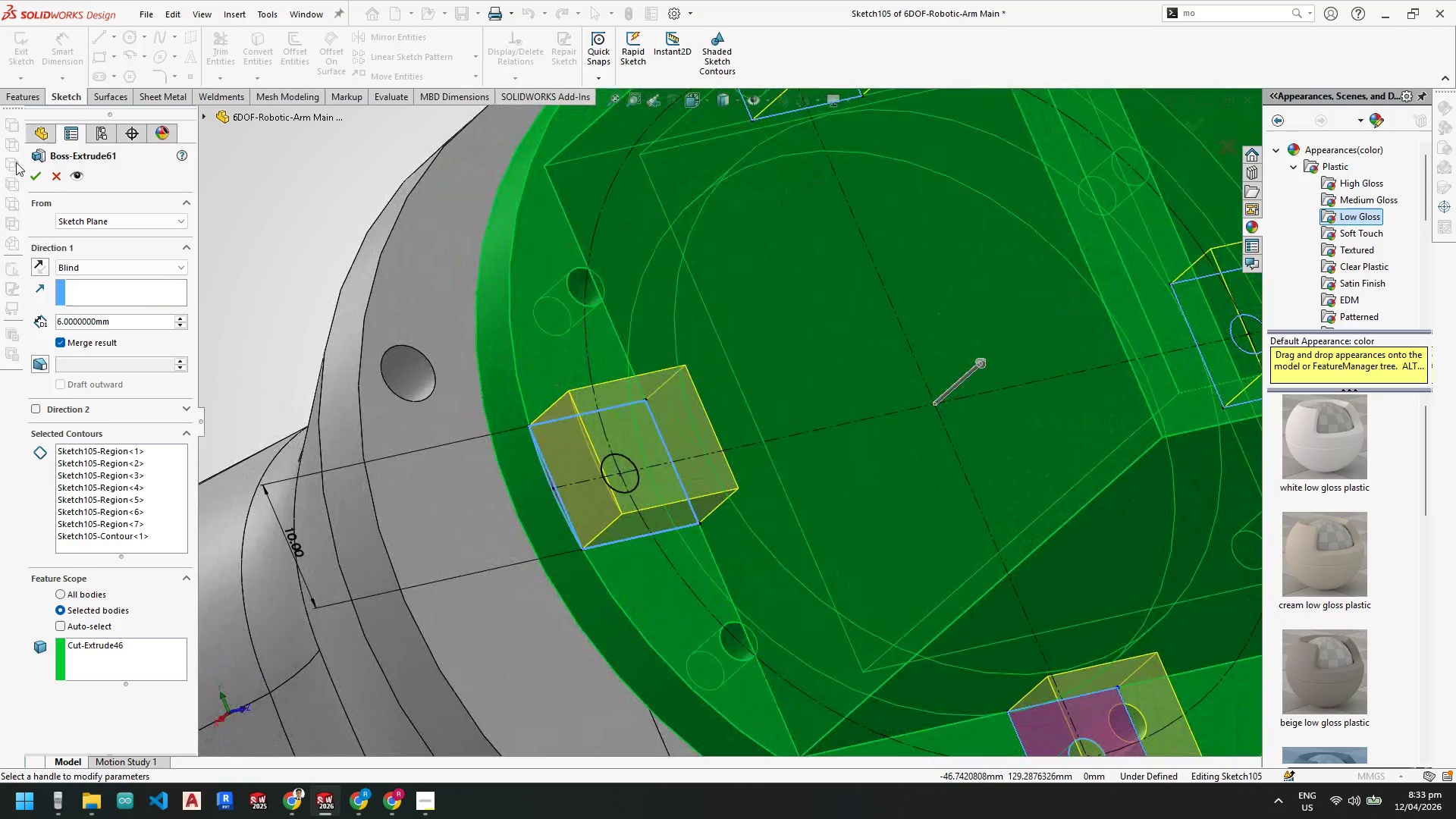 
left_click([39, 176])
 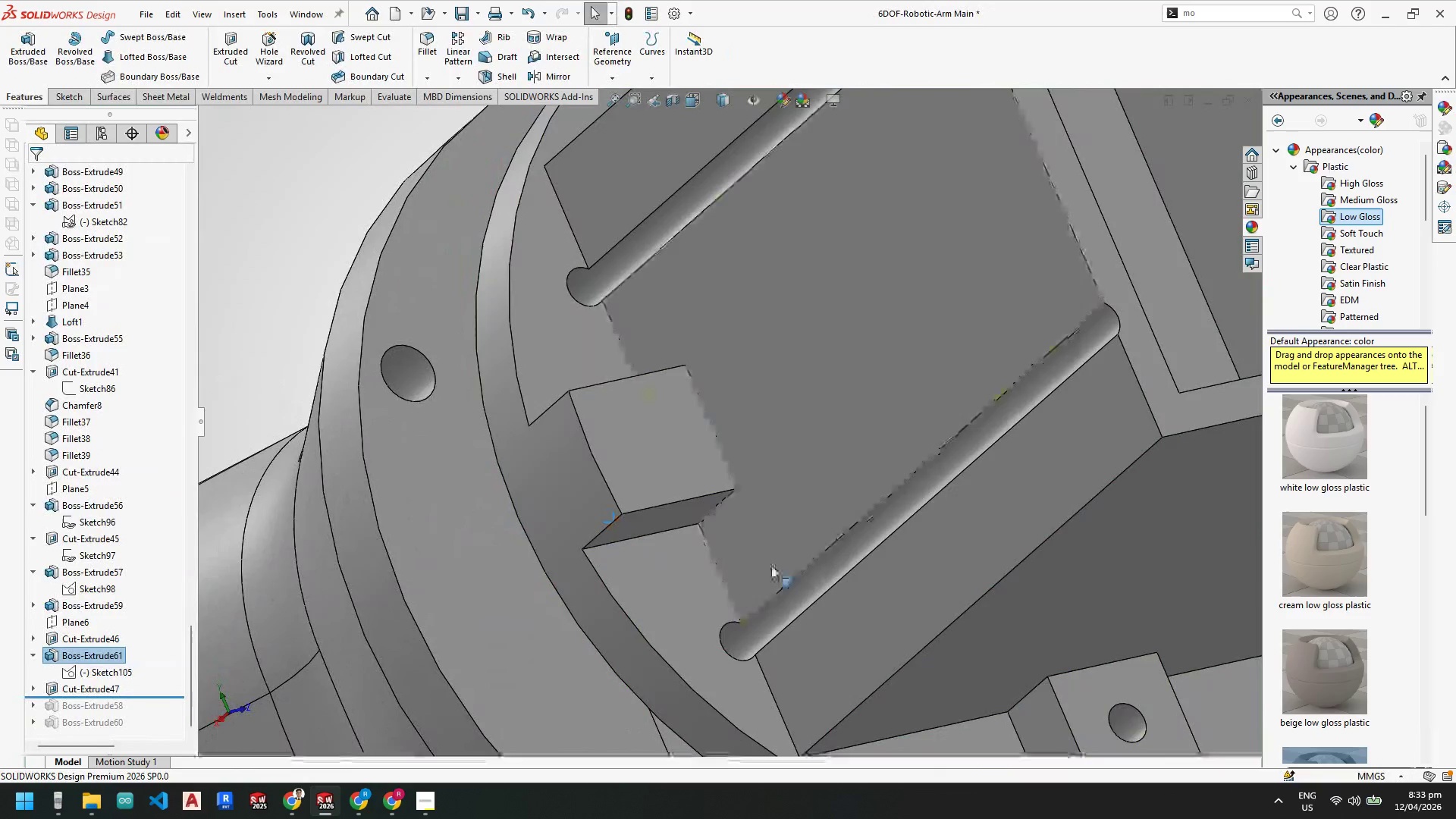 
scroll: coordinate [656, 477], scroll_direction: up, amount: 7.0
 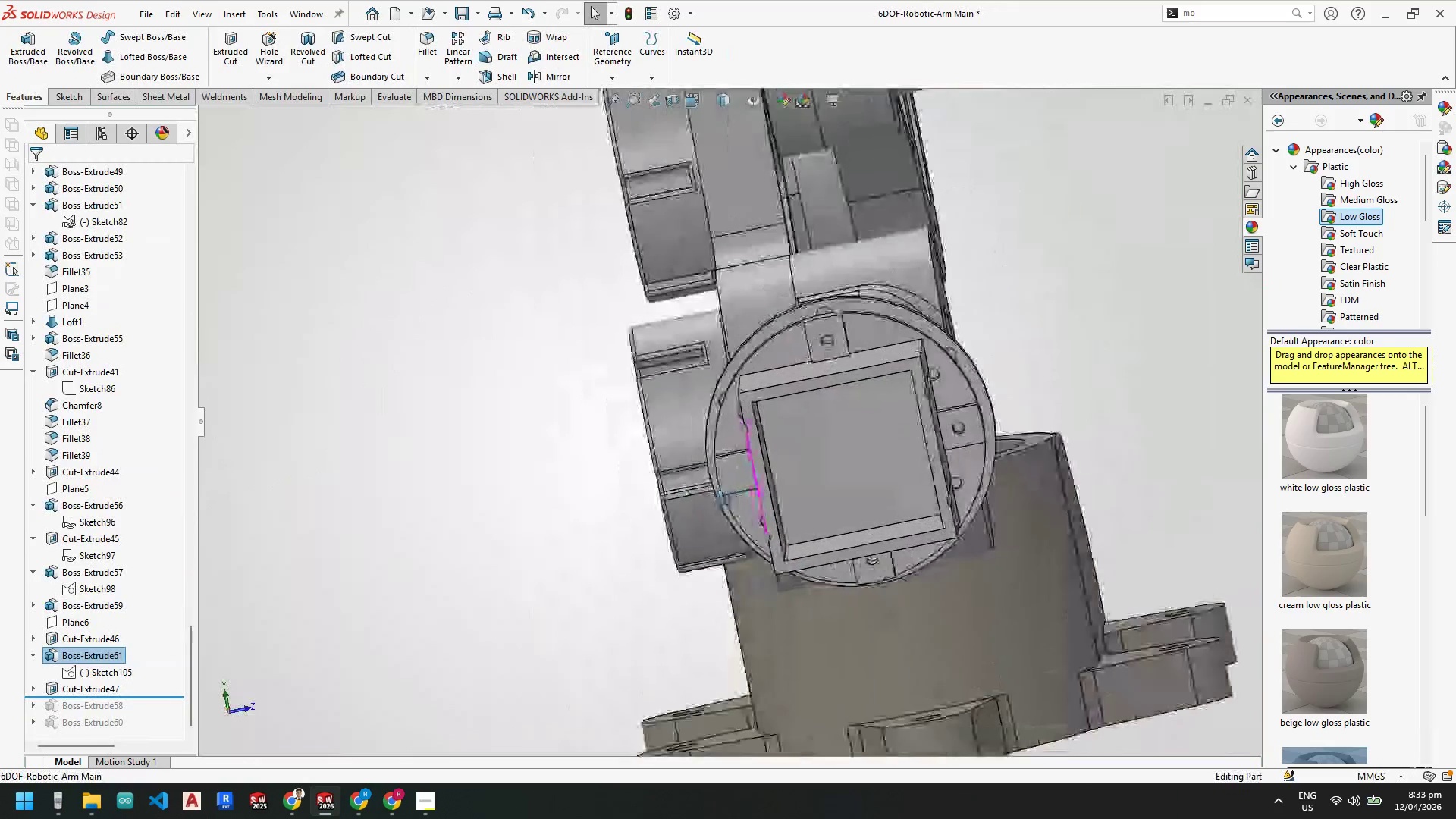 
scroll: coordinate [937, 419], scroll_direction: down, amount: 4.0
 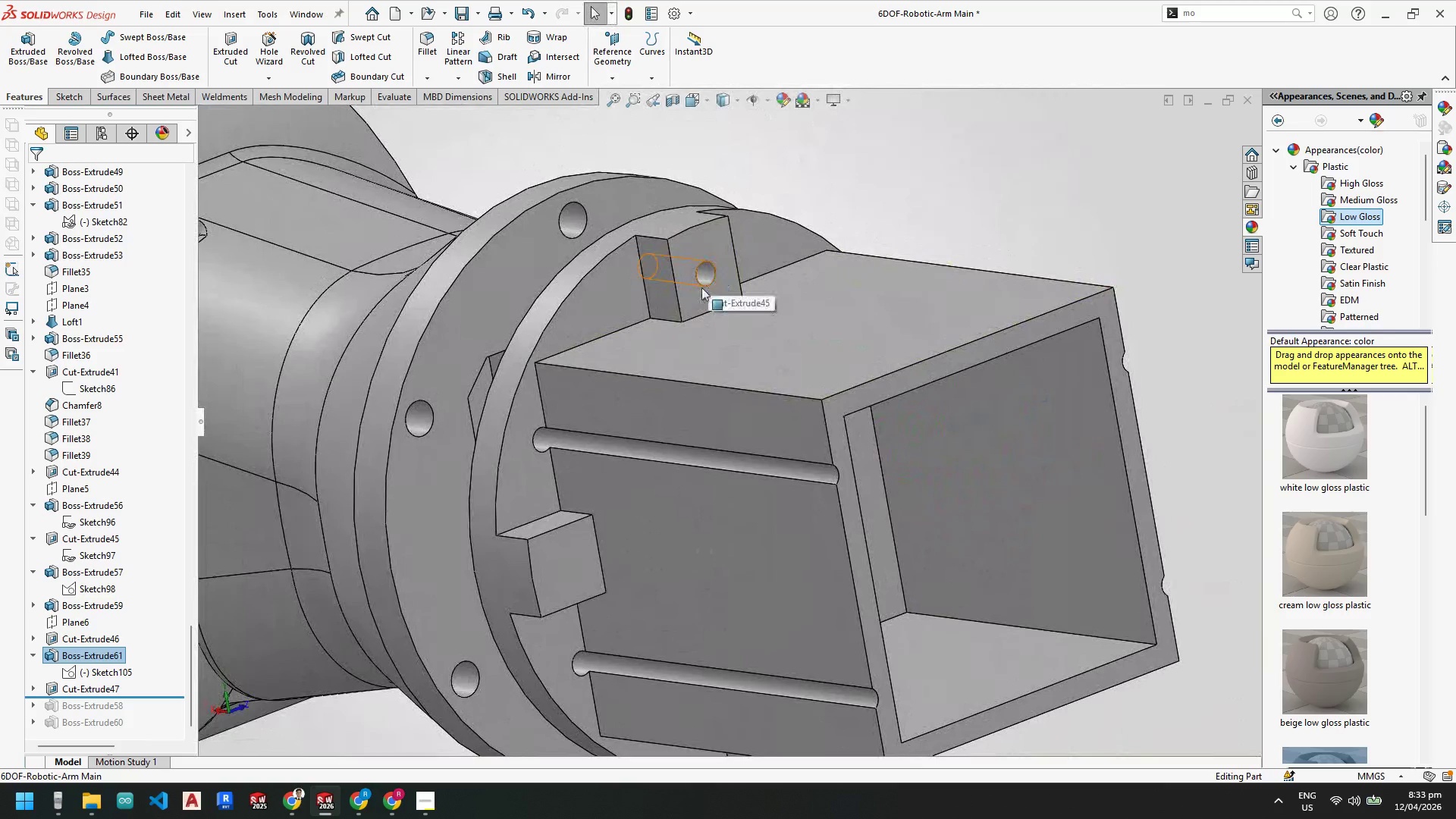 
left_click([97, 657])
 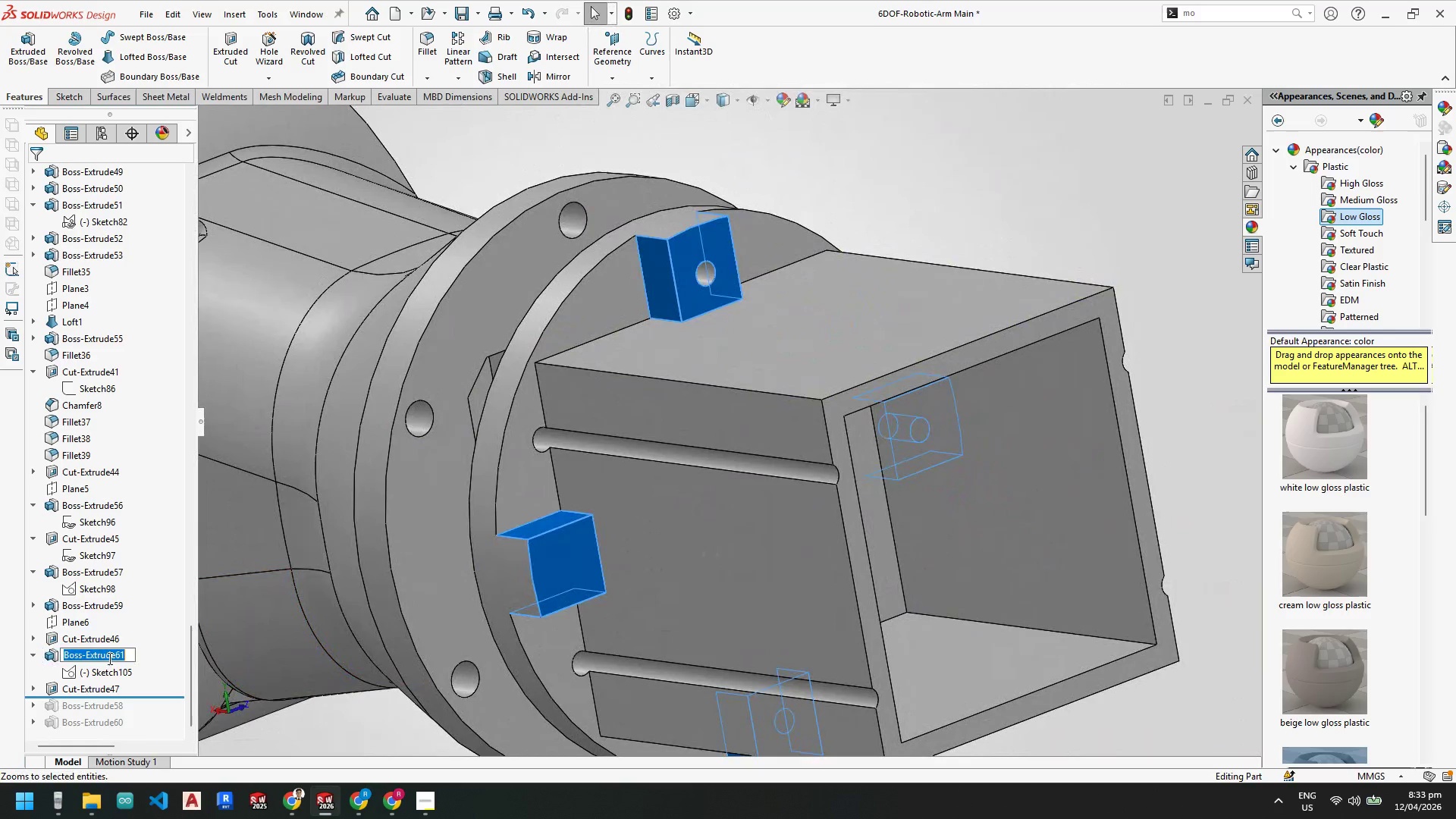 
key(Escape)
 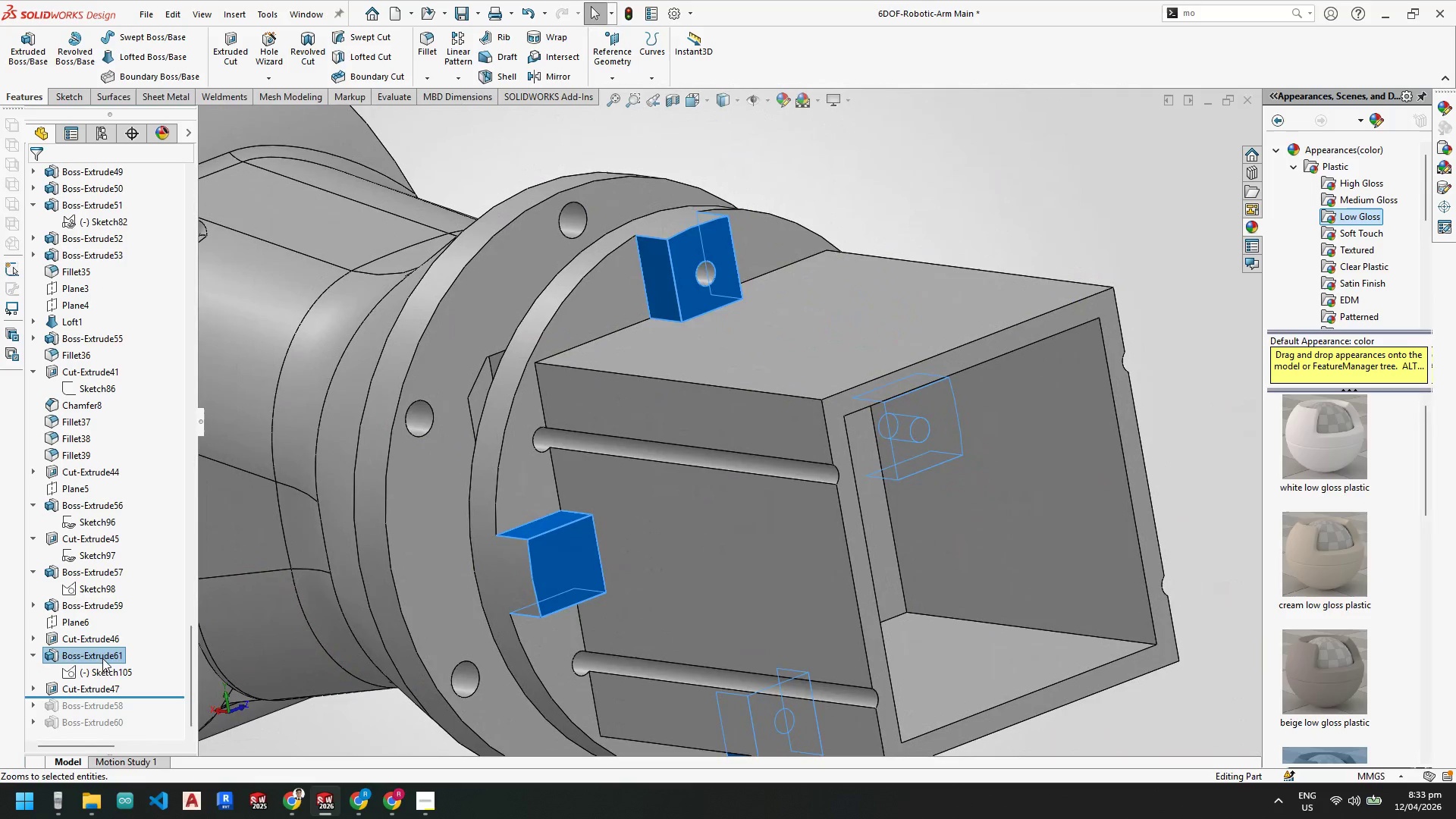 
right_click([105, 671])
 